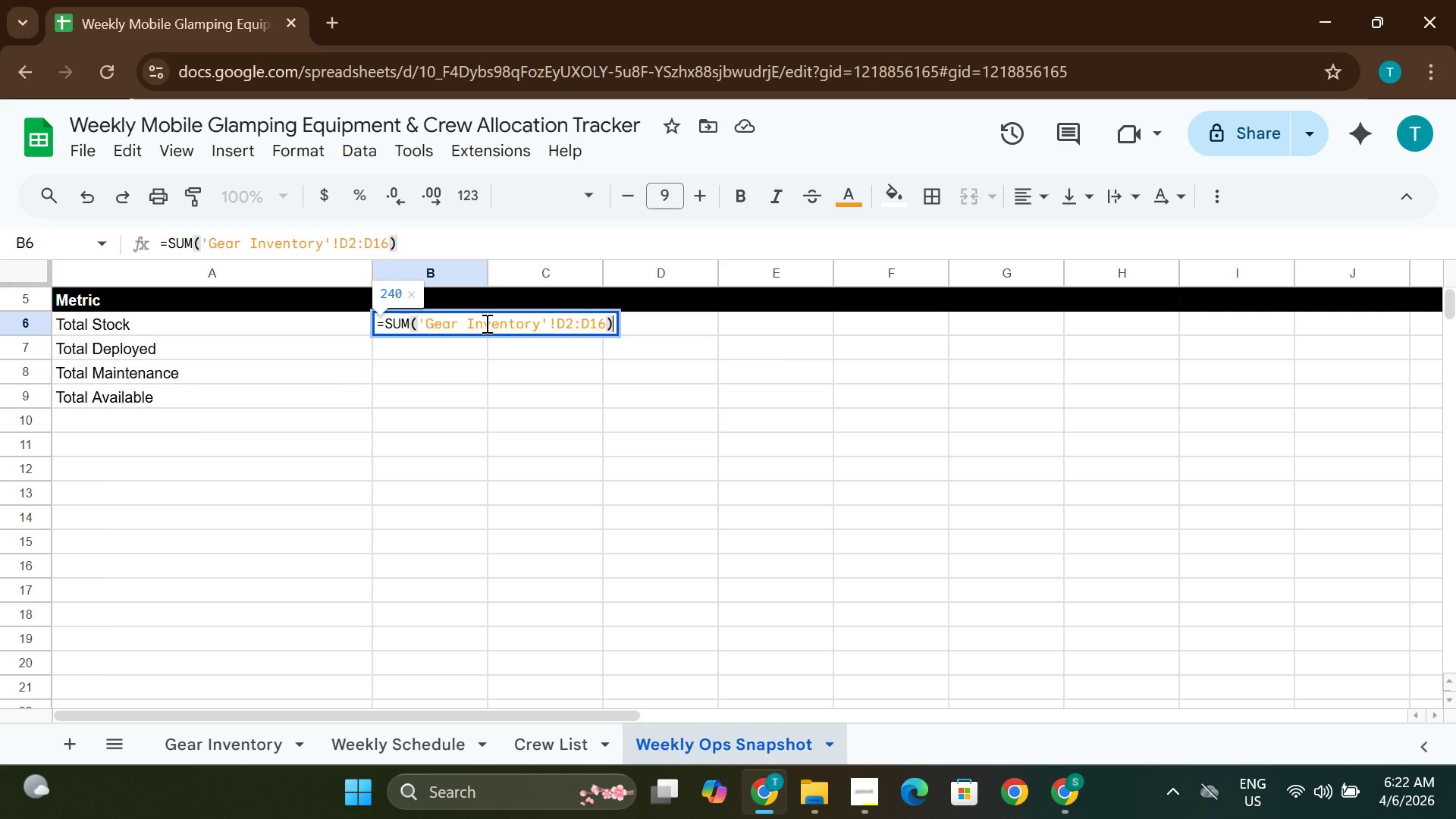 
key(Enter)
 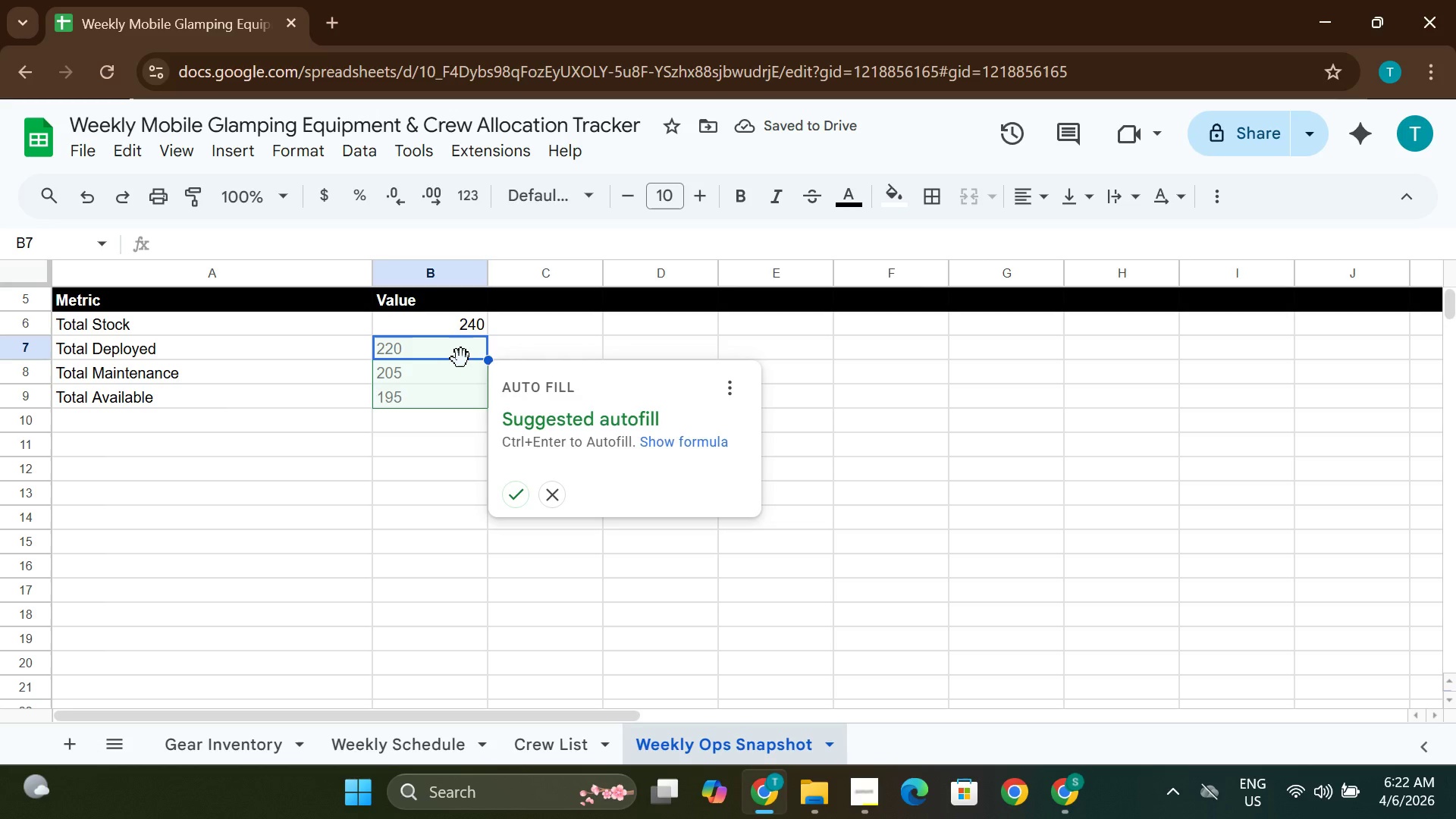 
wait(8.69)
 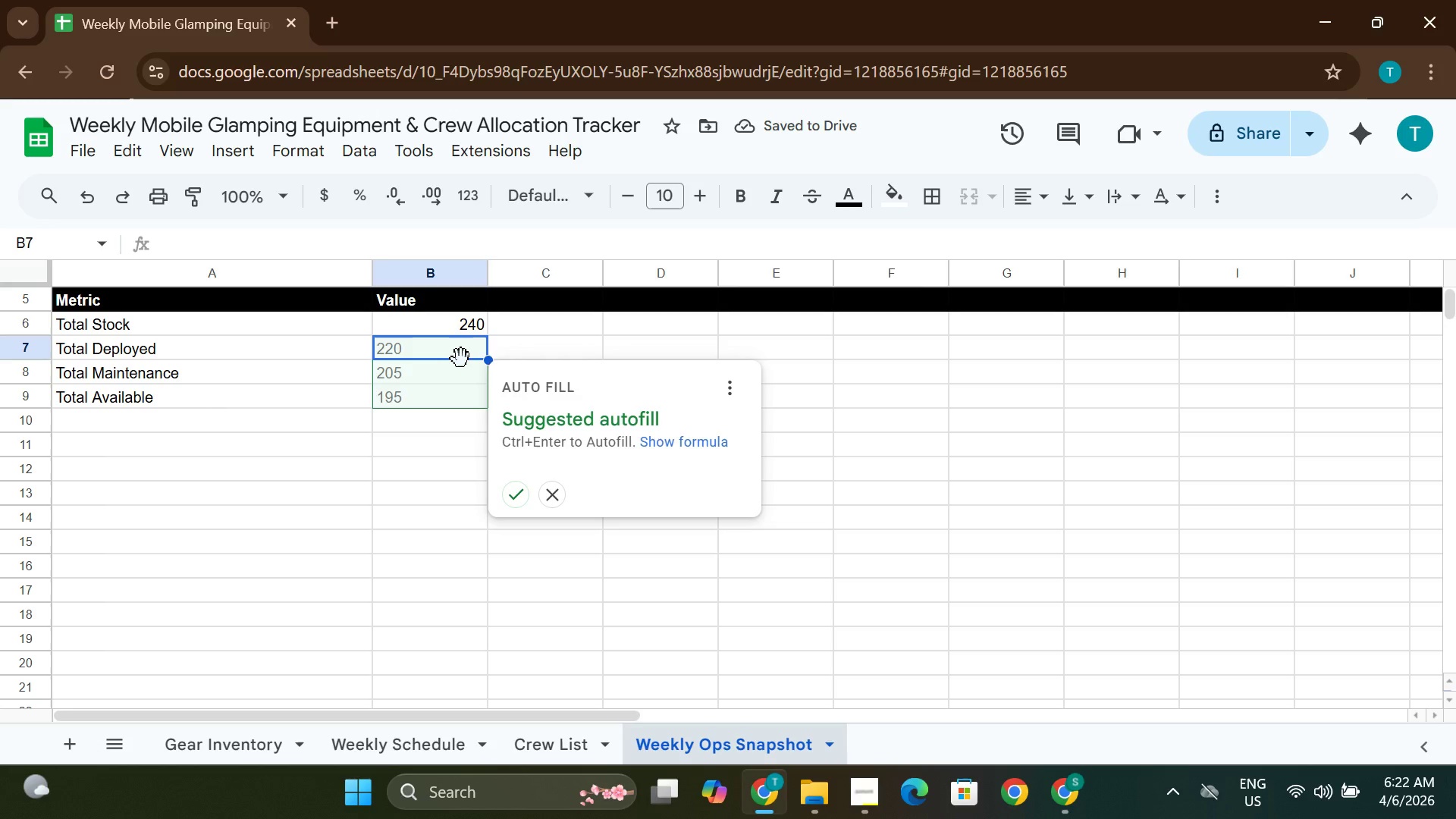 
double_click([447, 356])
 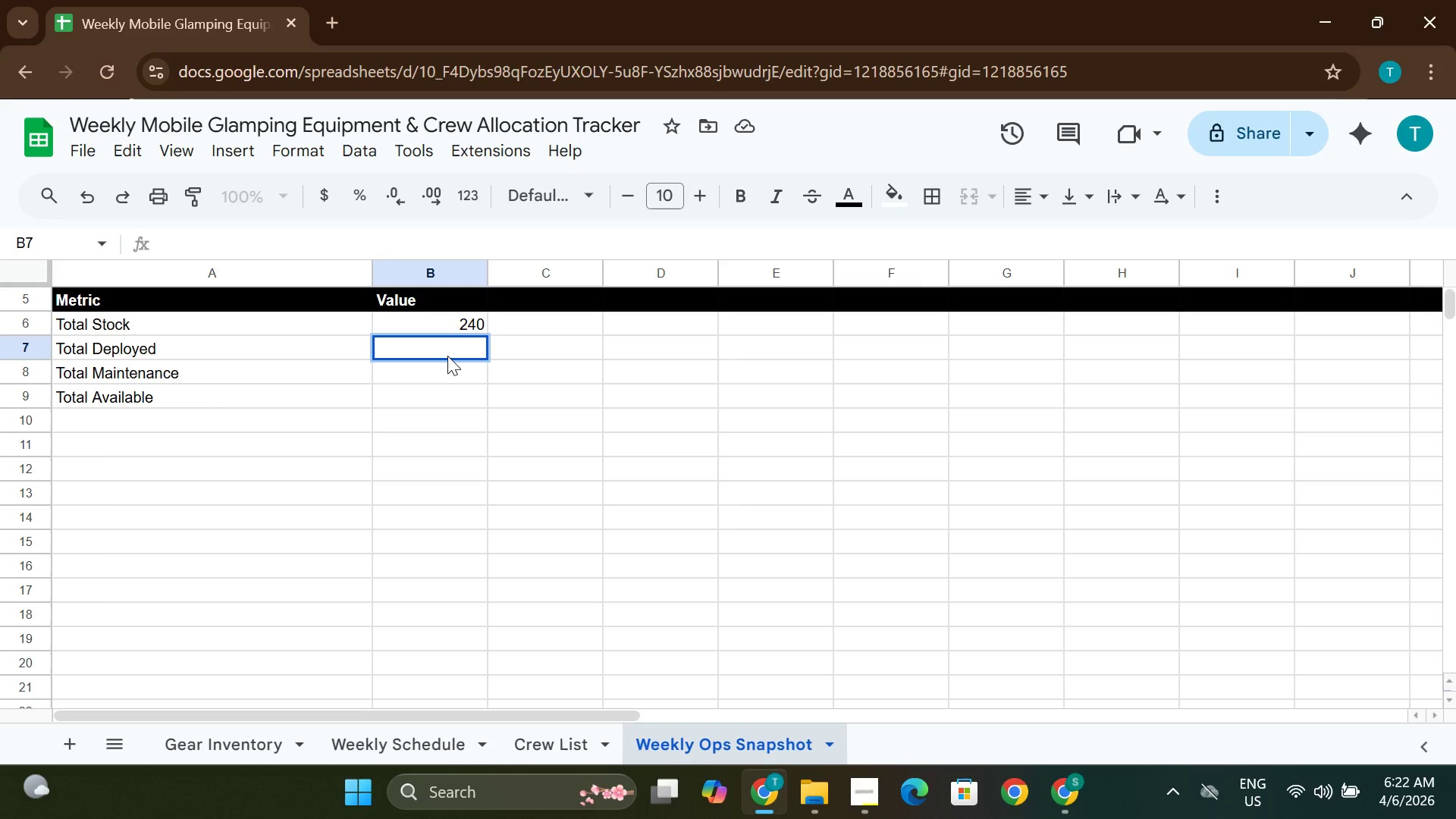 
key(Equal)
 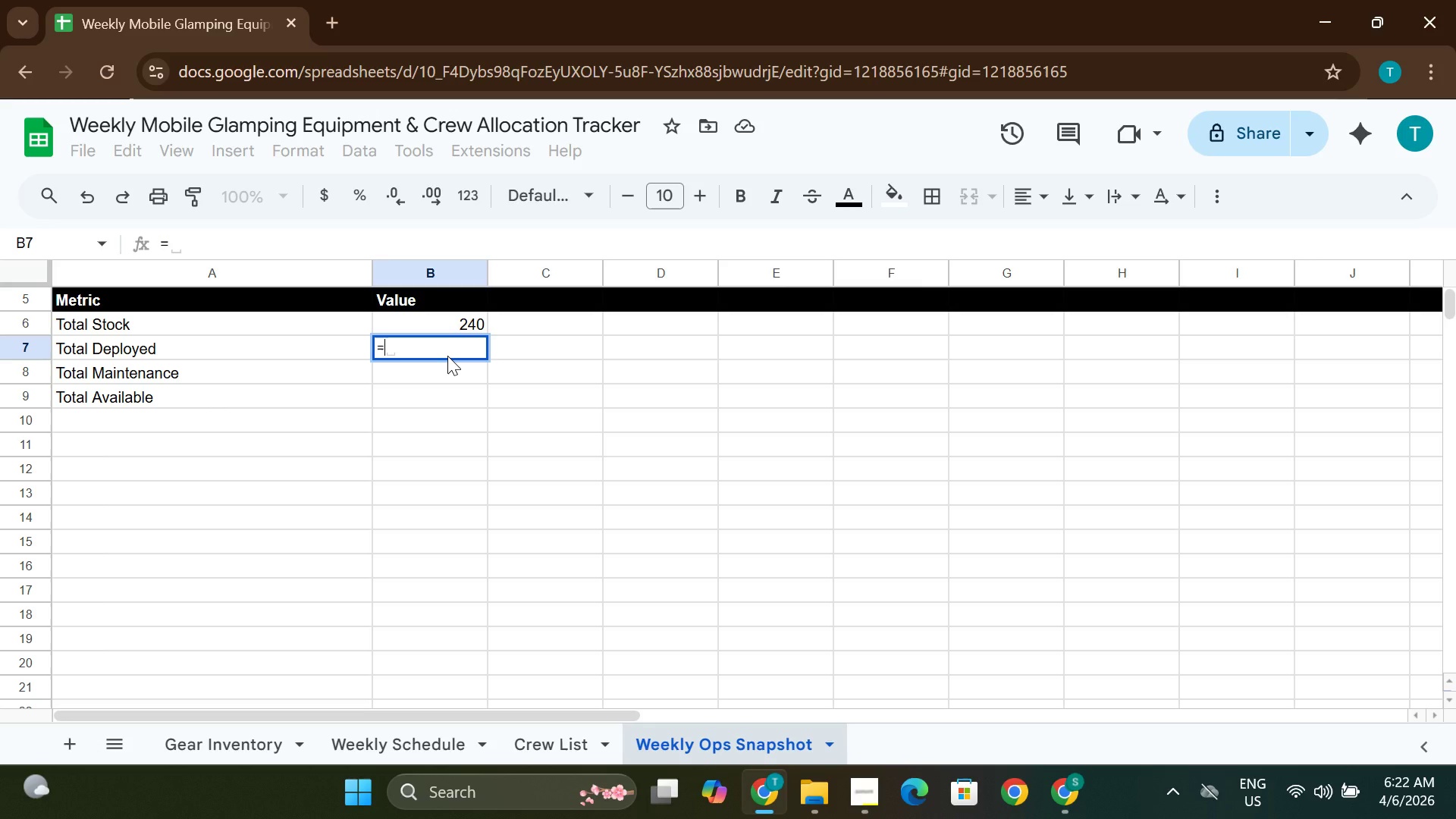 
wait(10.72)
 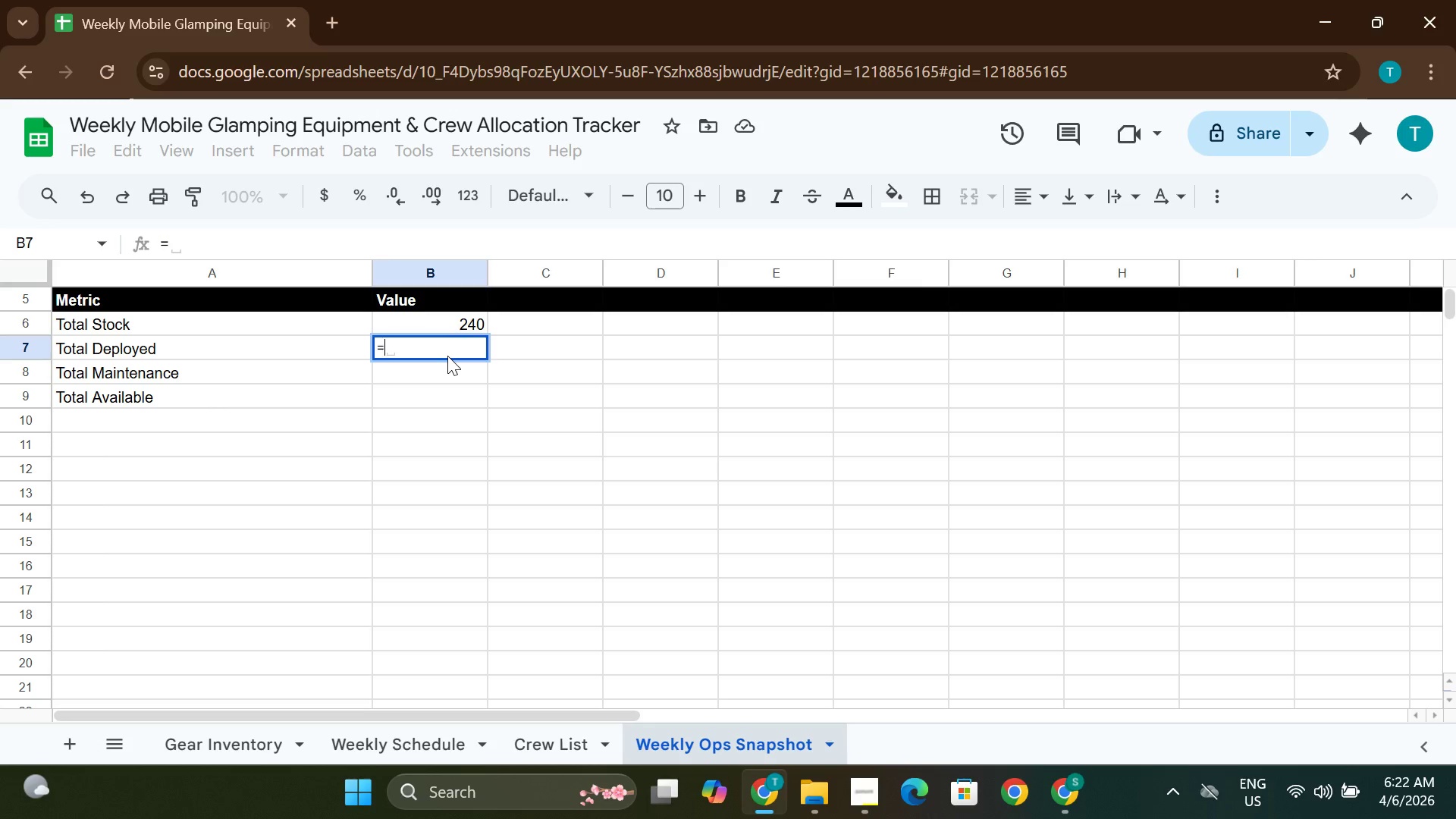 
type(Sum)
key(Backspace)
key(Backspace)
type(UM*)
key(Backspace)
type(*)
key(Backspace)
type(()
 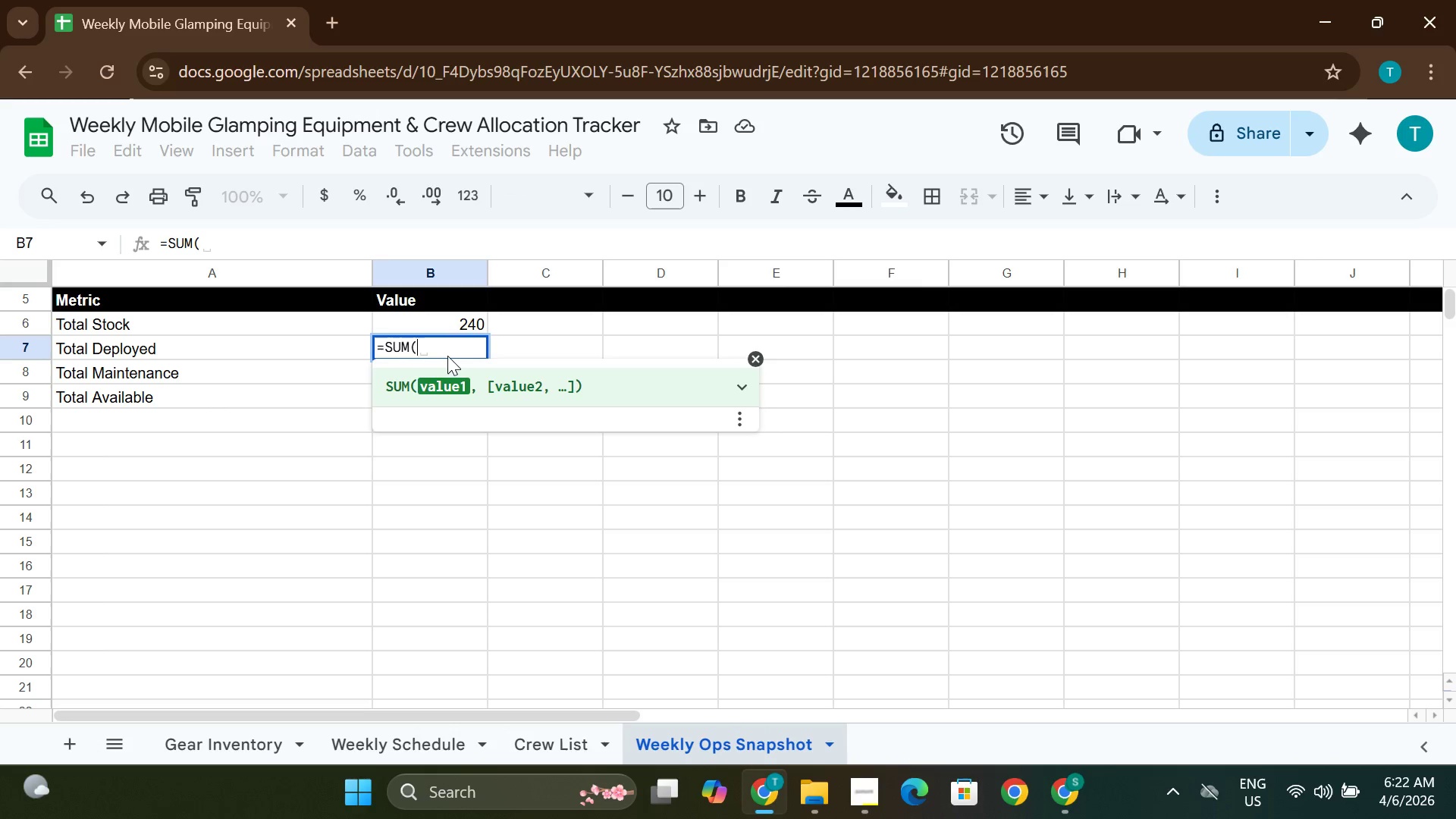 
wait(16.31)
 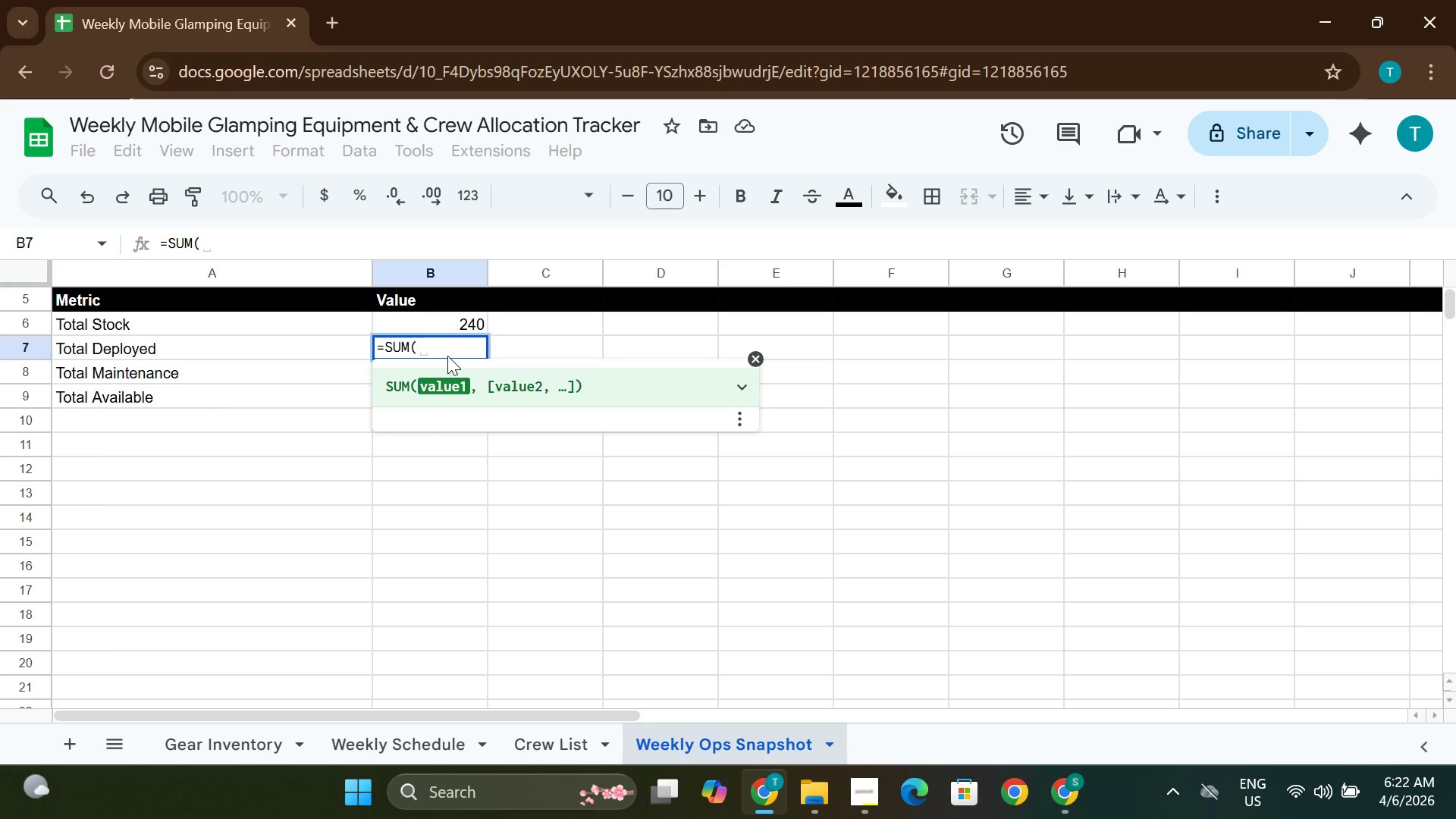 
type(;)
key(Backspace)
type('Gear Inventory'!)
 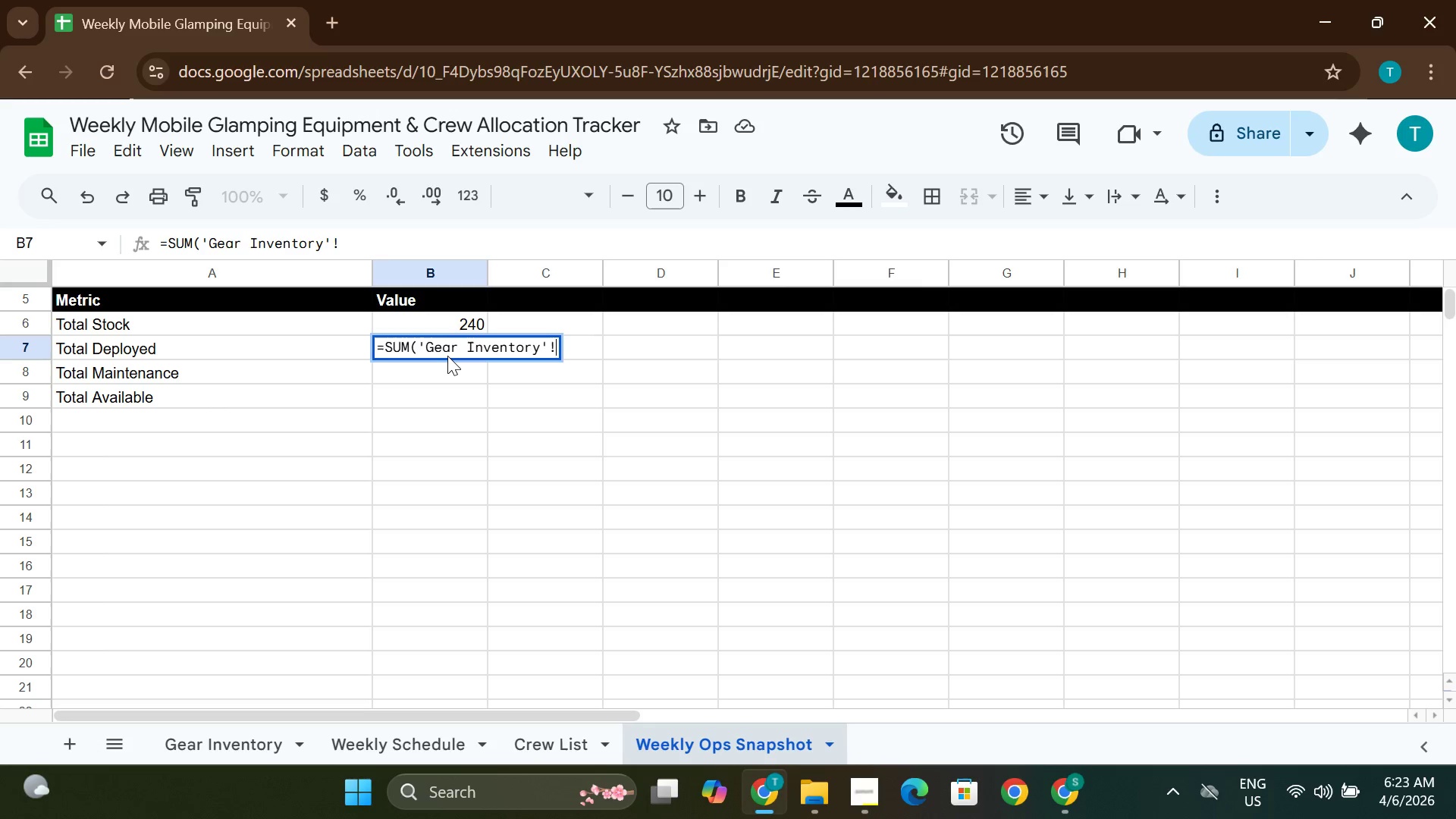 
wait(5.69)
 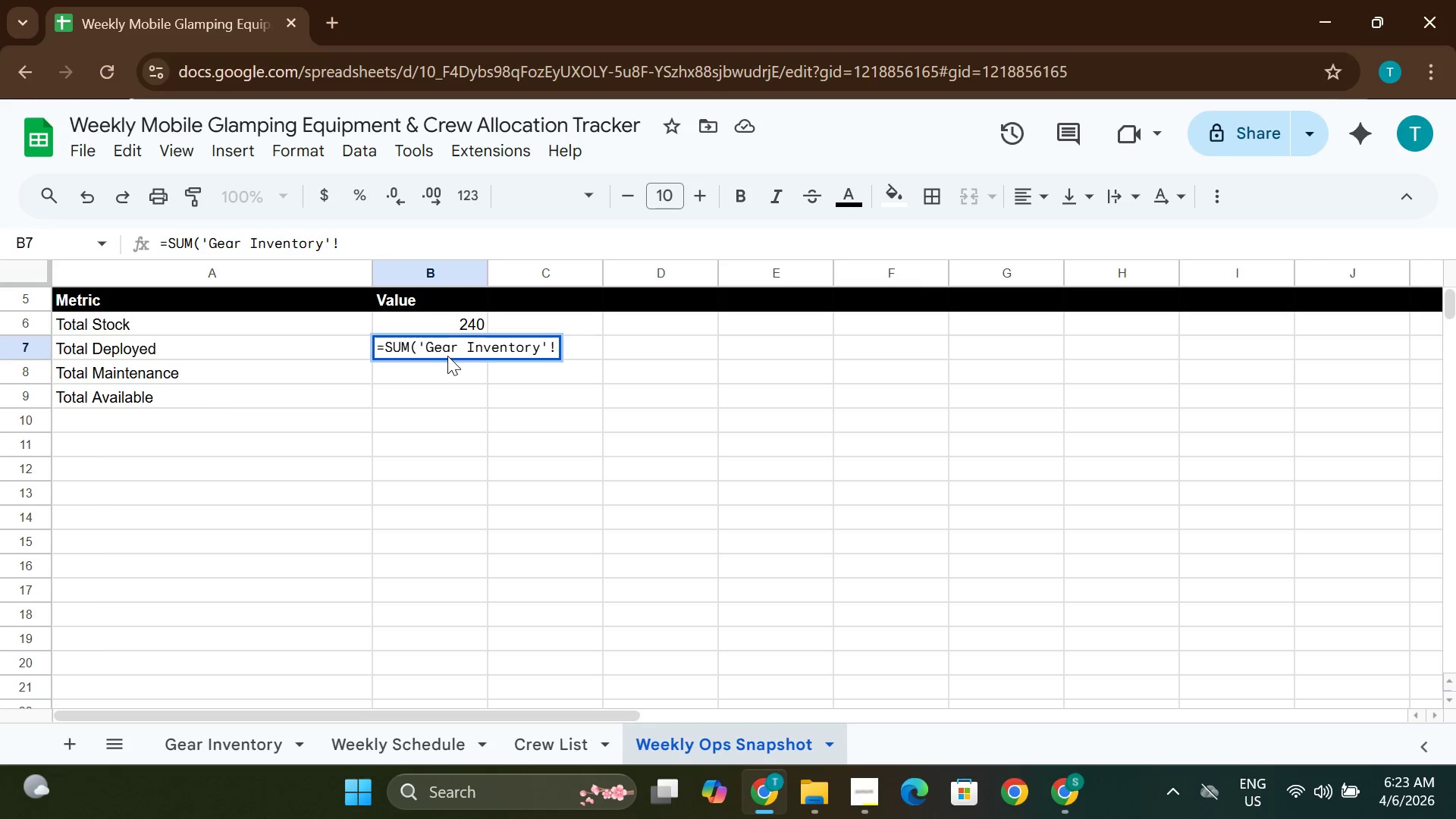 
key(Shift+E)
 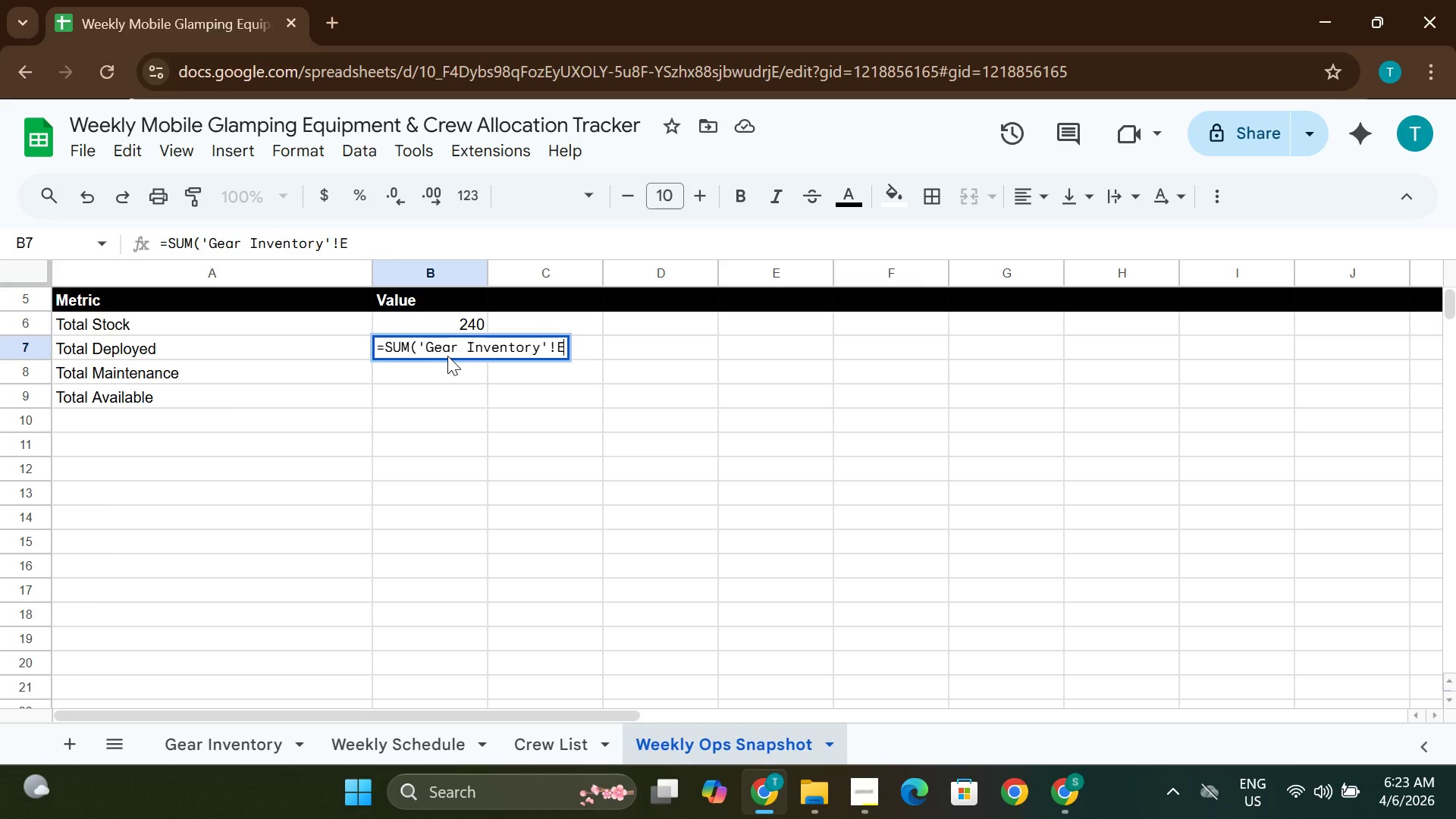 
wait(9.72)
 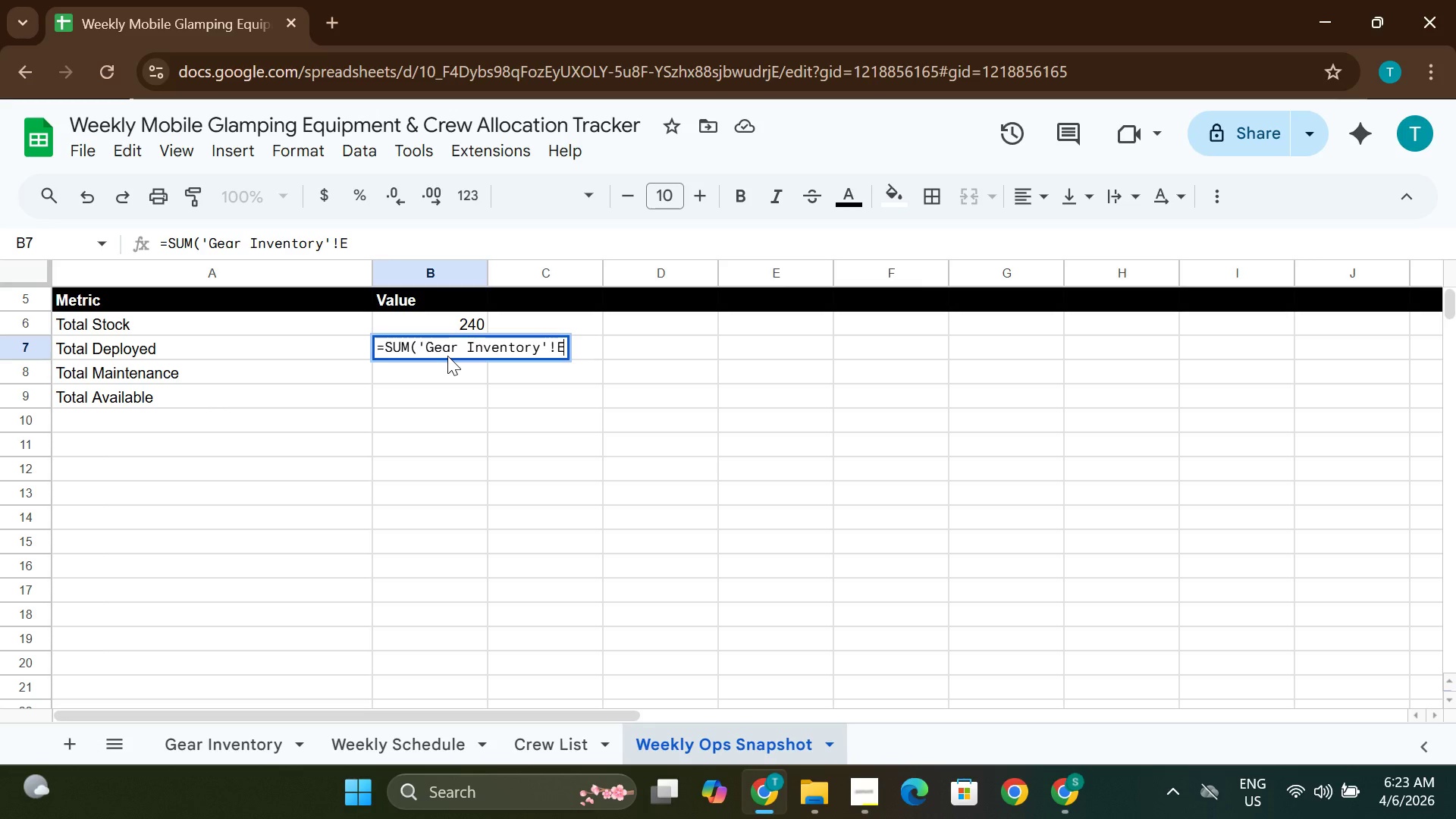 
key(2)
 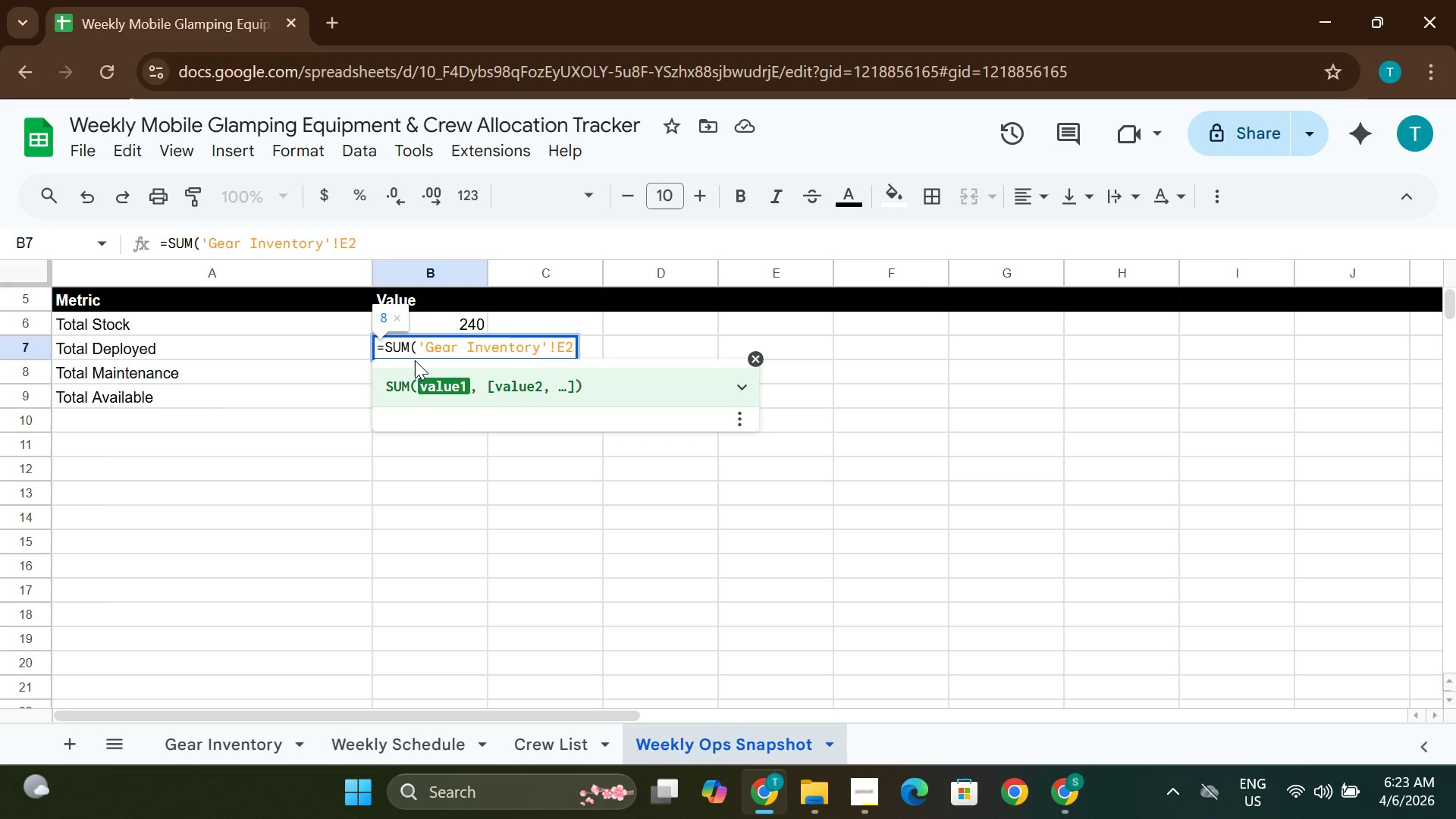 
hold_key(key=ShiftLeft, duration=1.51)
 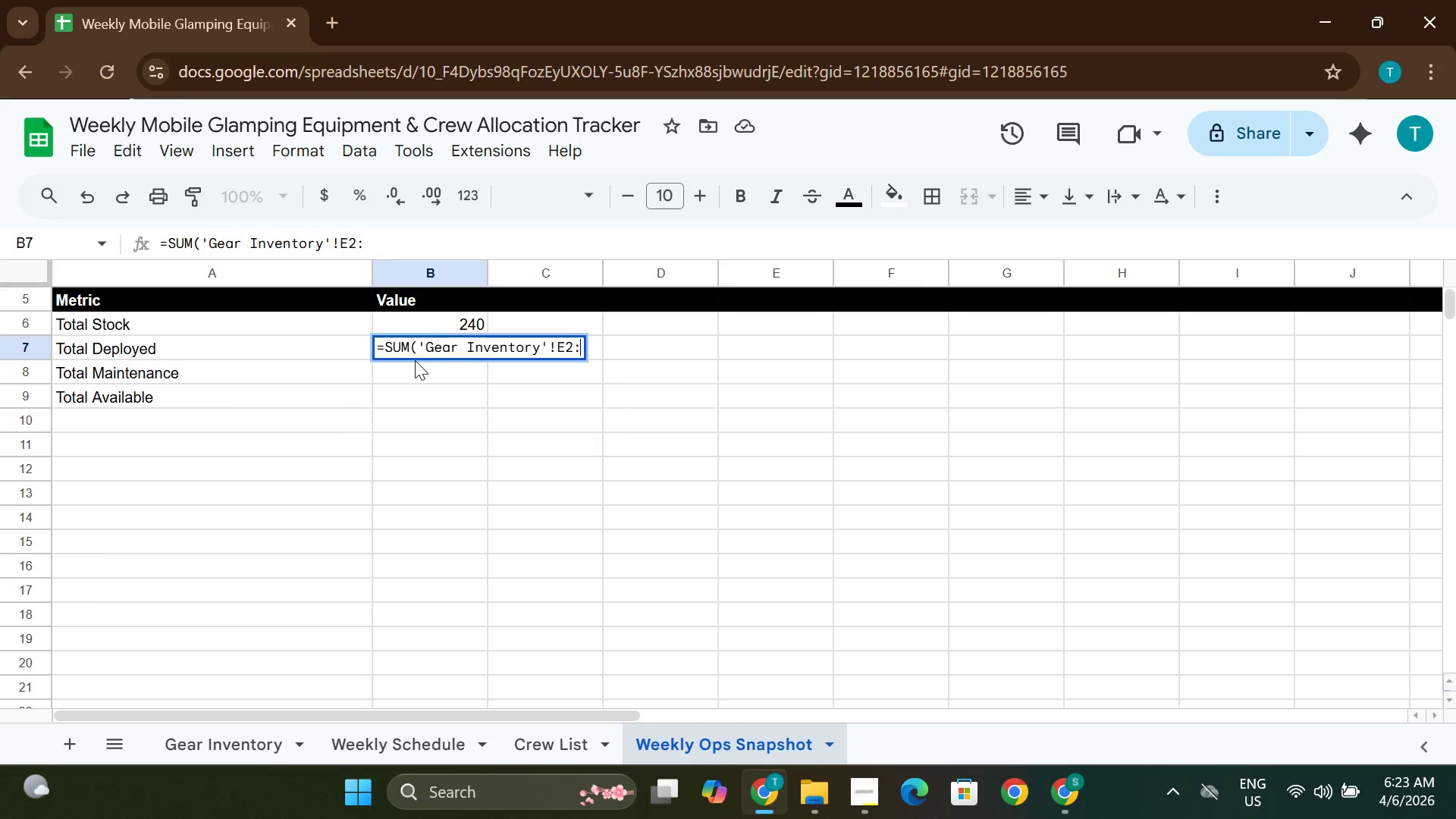 
type(:E16)
 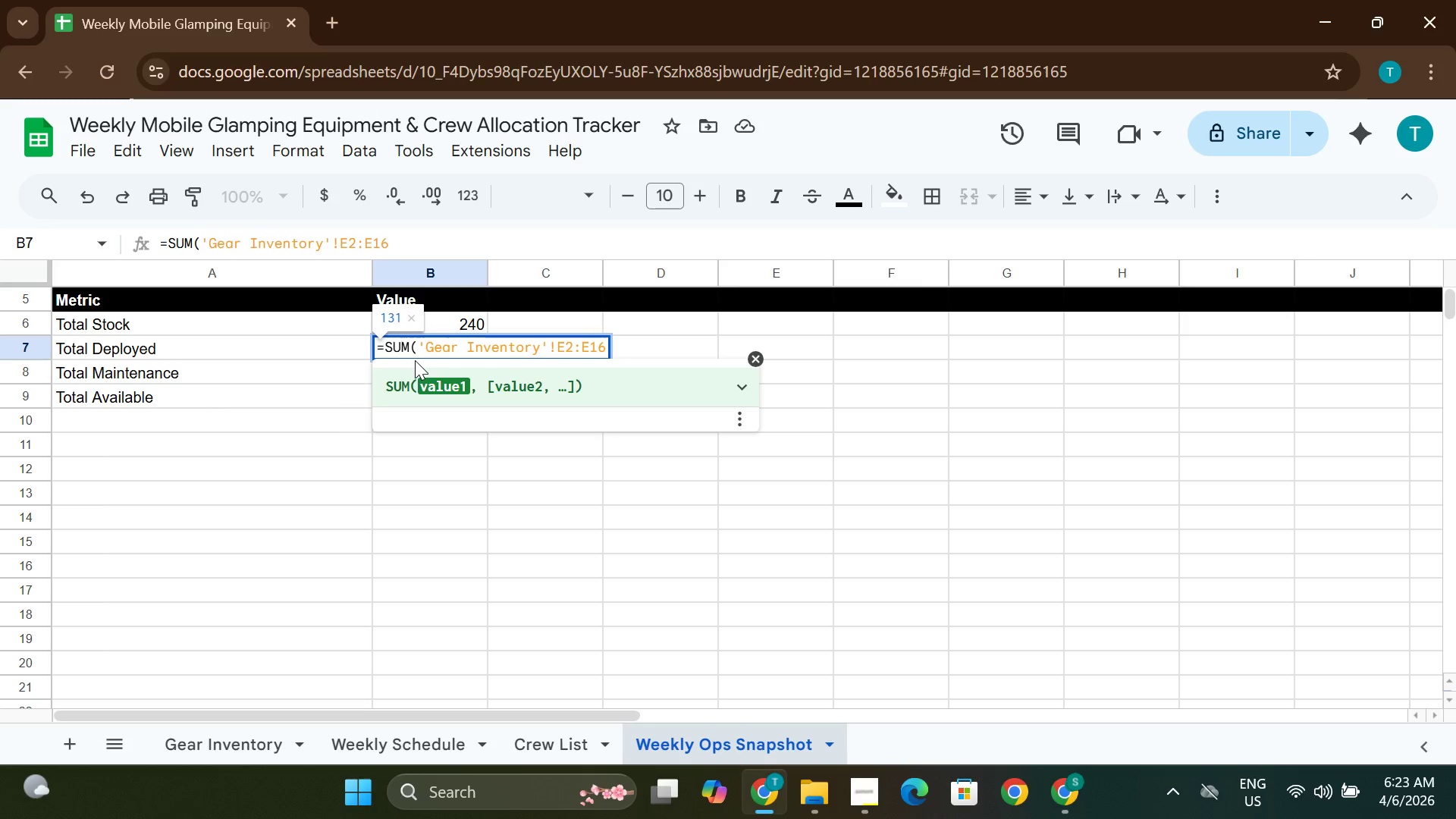 
wait(10.17)
 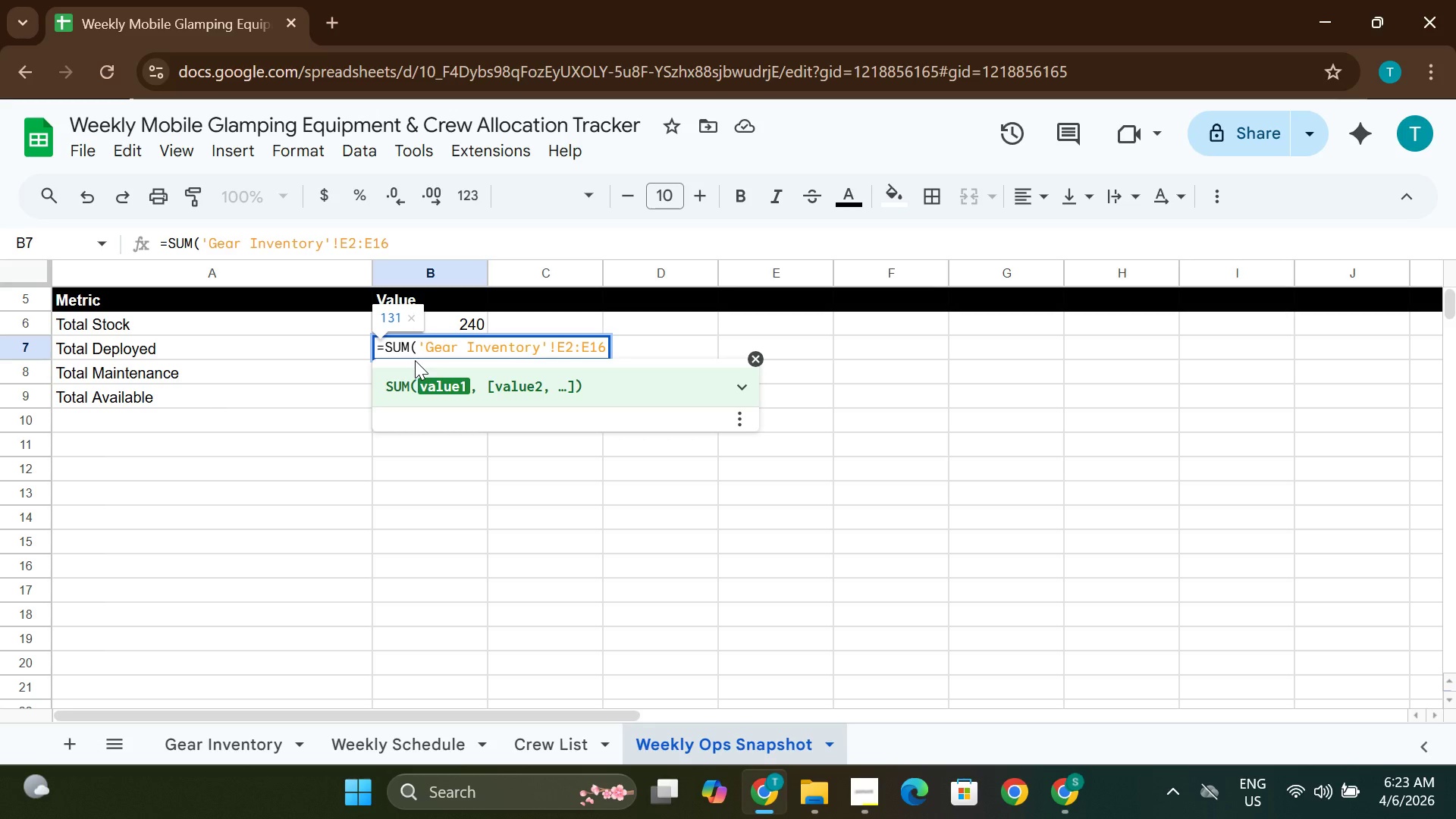 
key(Shift+0)
 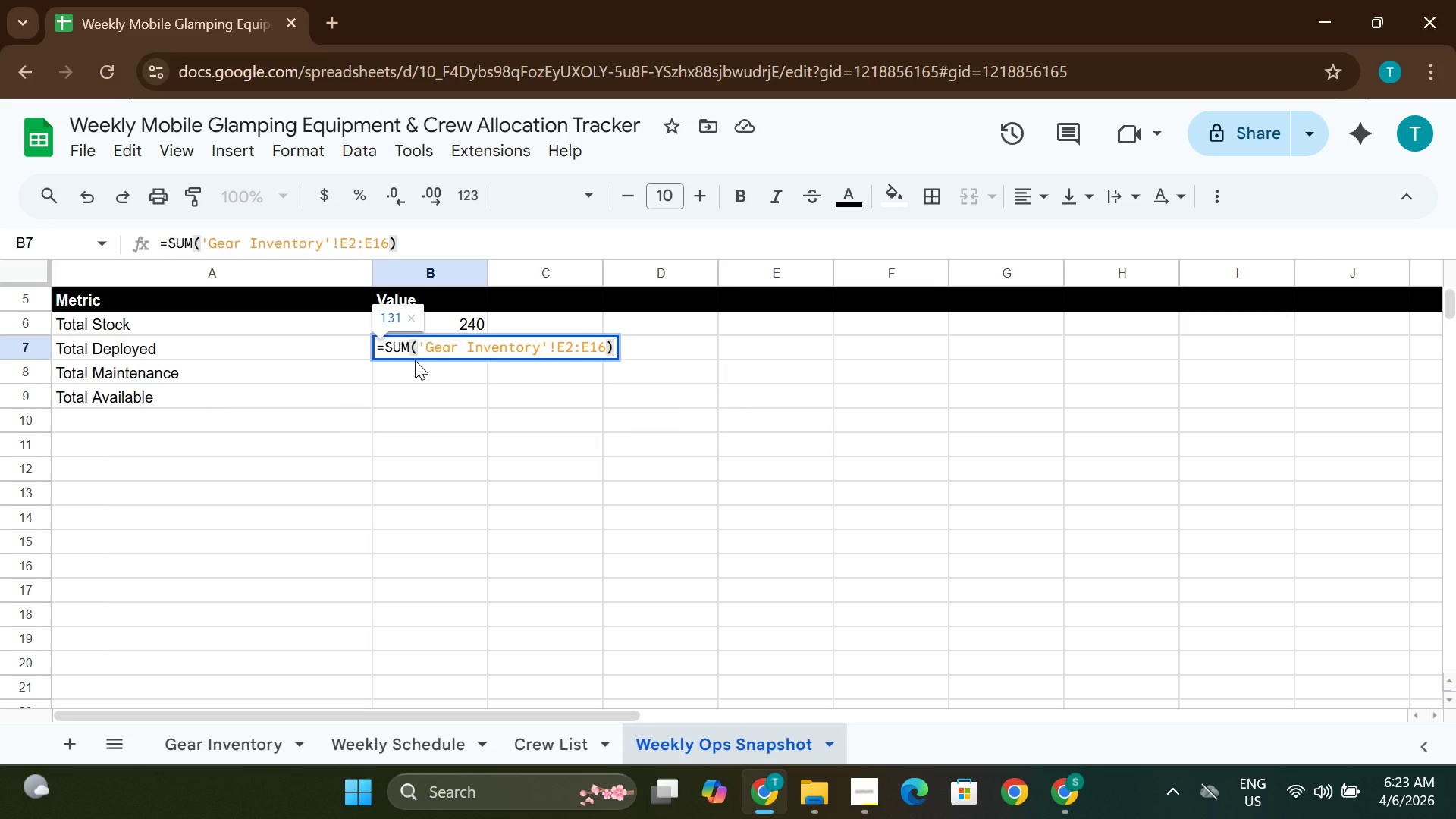 
key(Enter)
 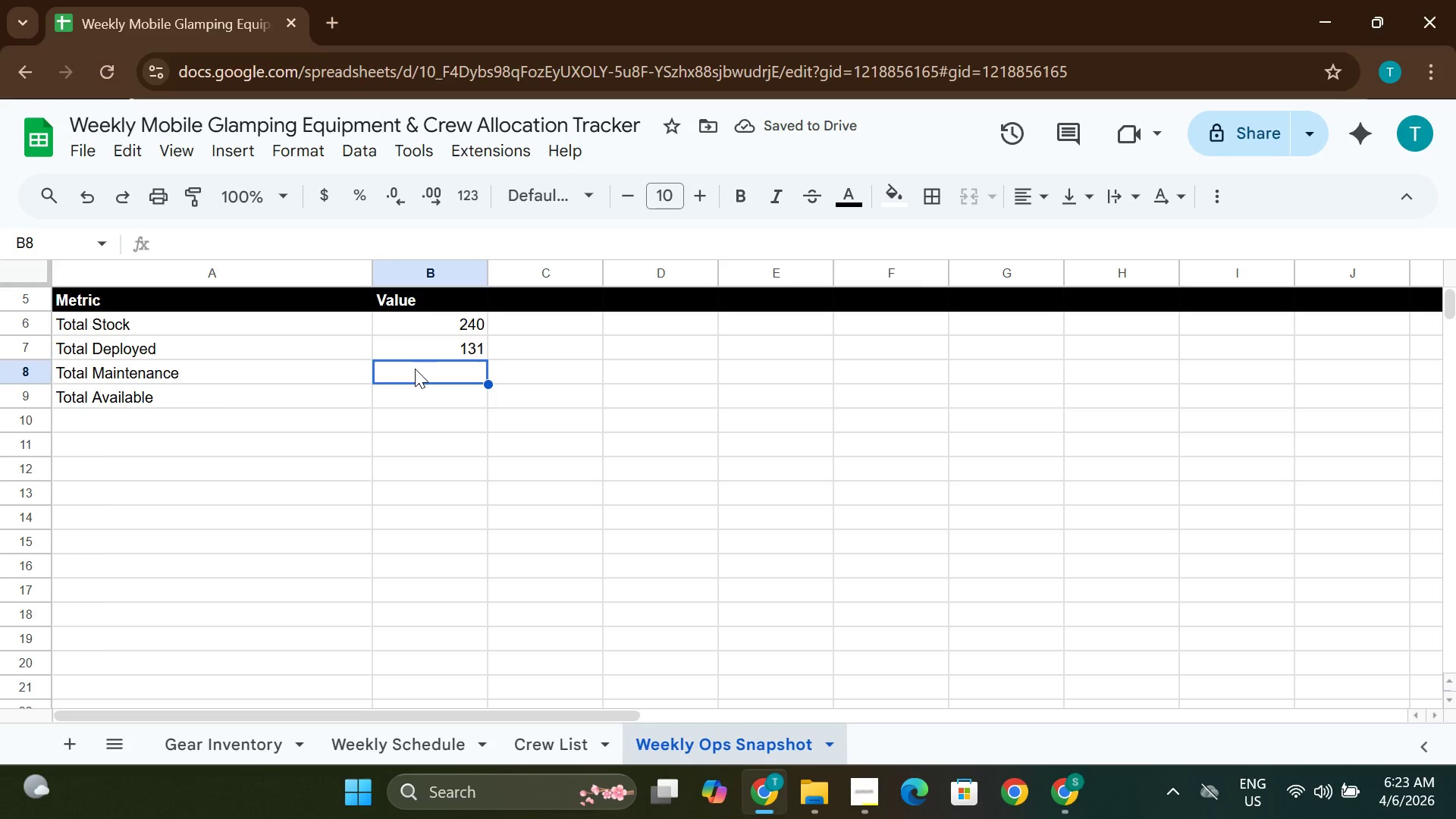 
double_click([413, 365])
 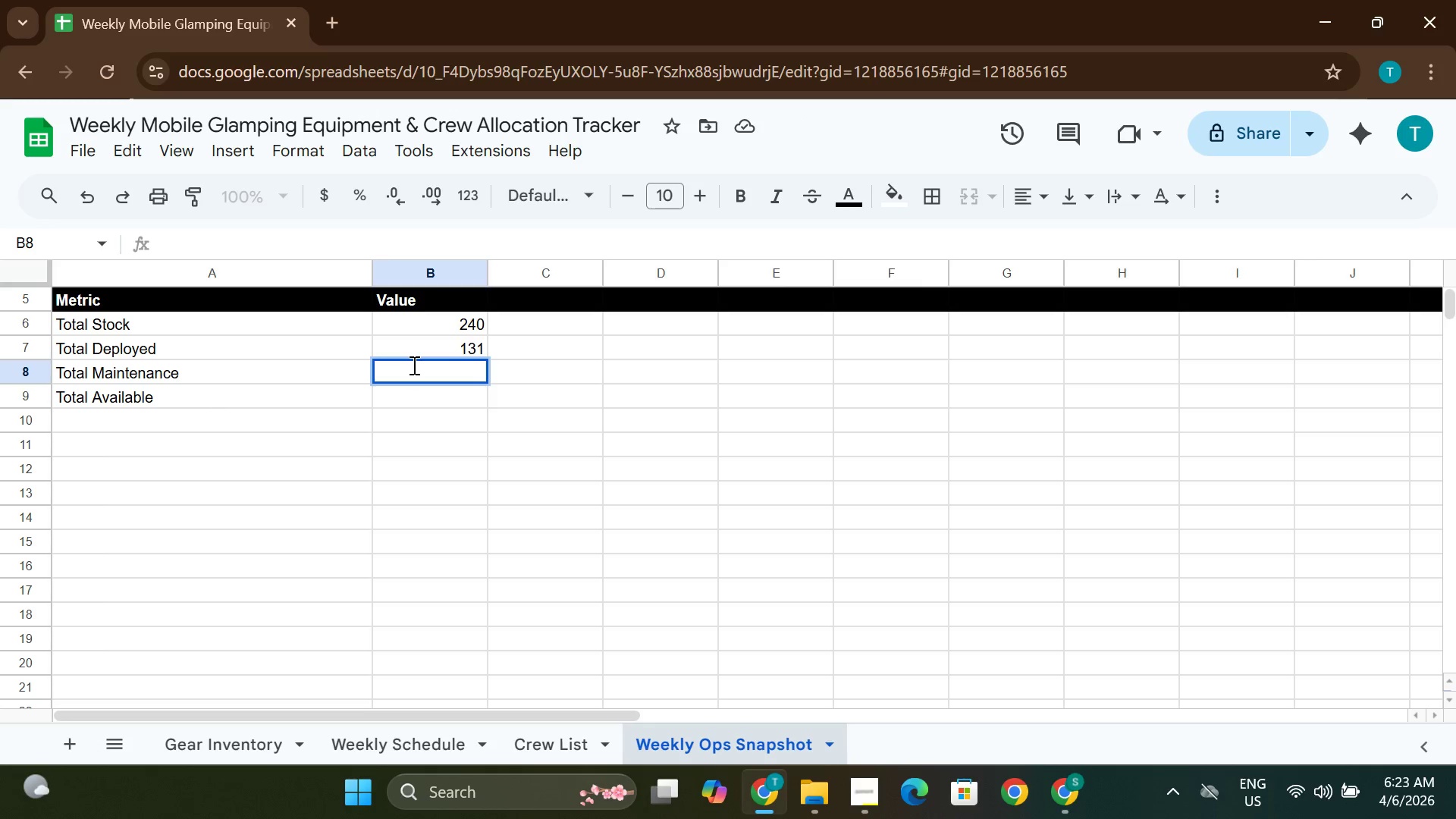 
type(=SUM()
 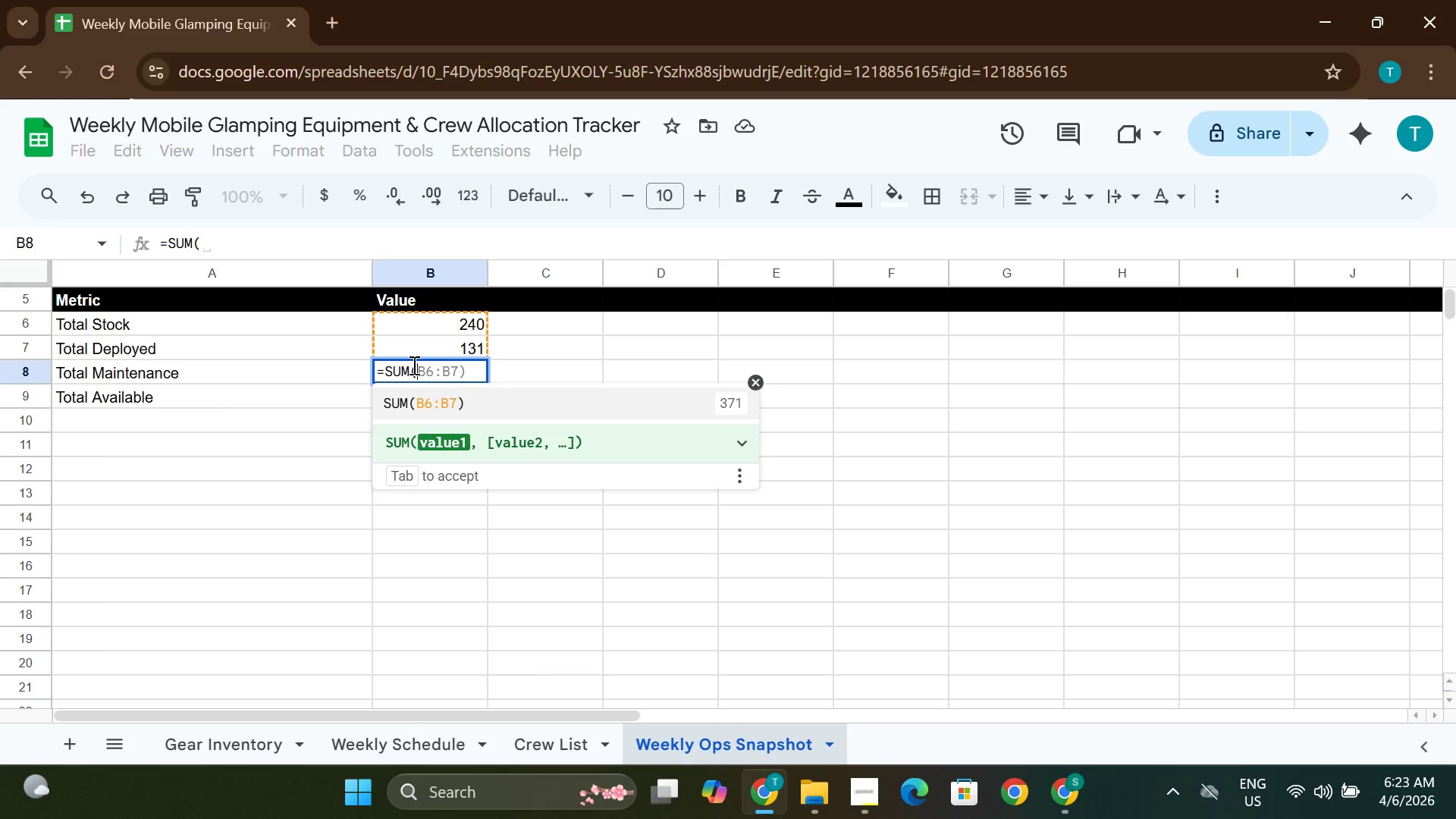 
wait(5.72)
 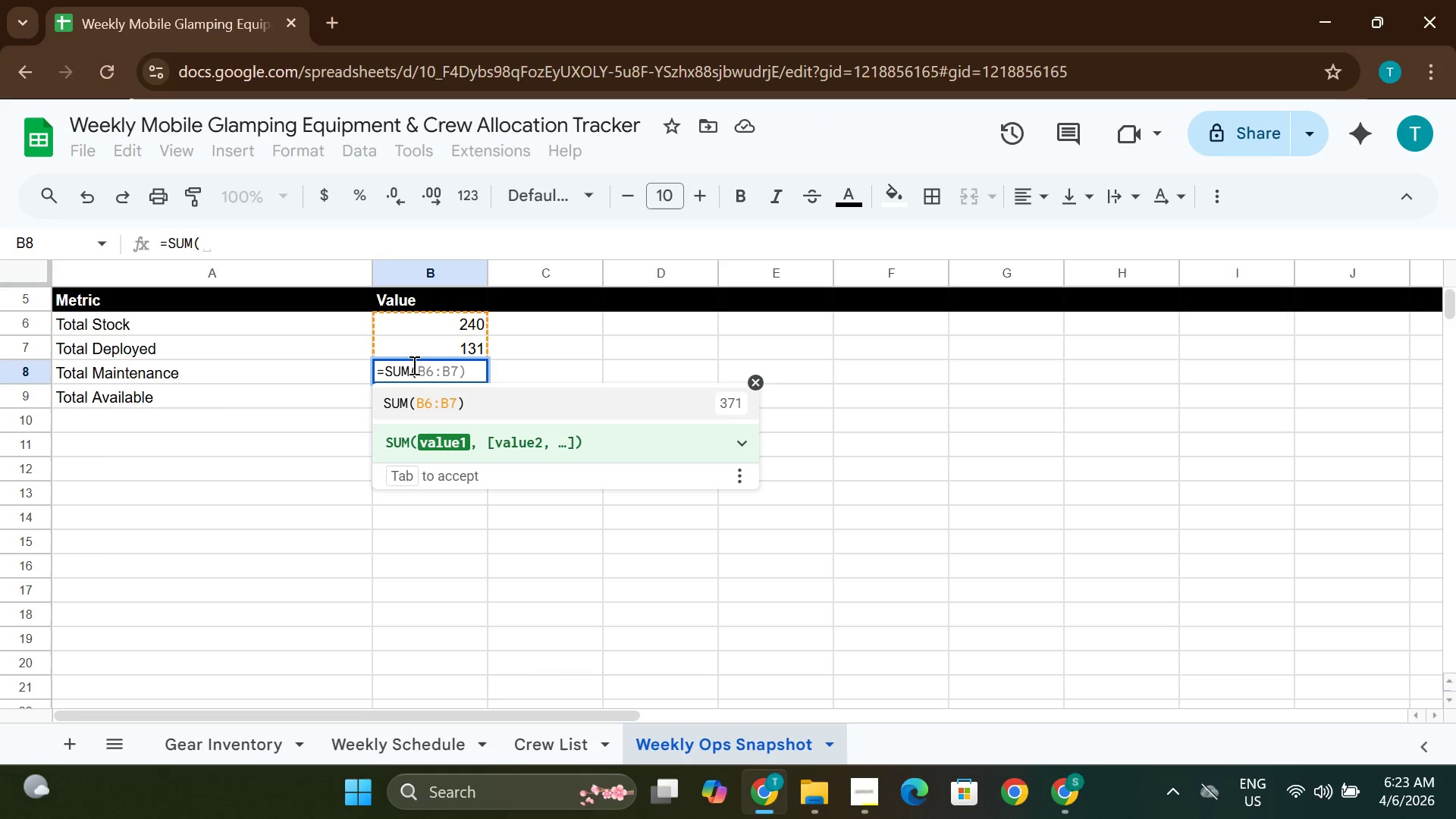 
type(Gear)
 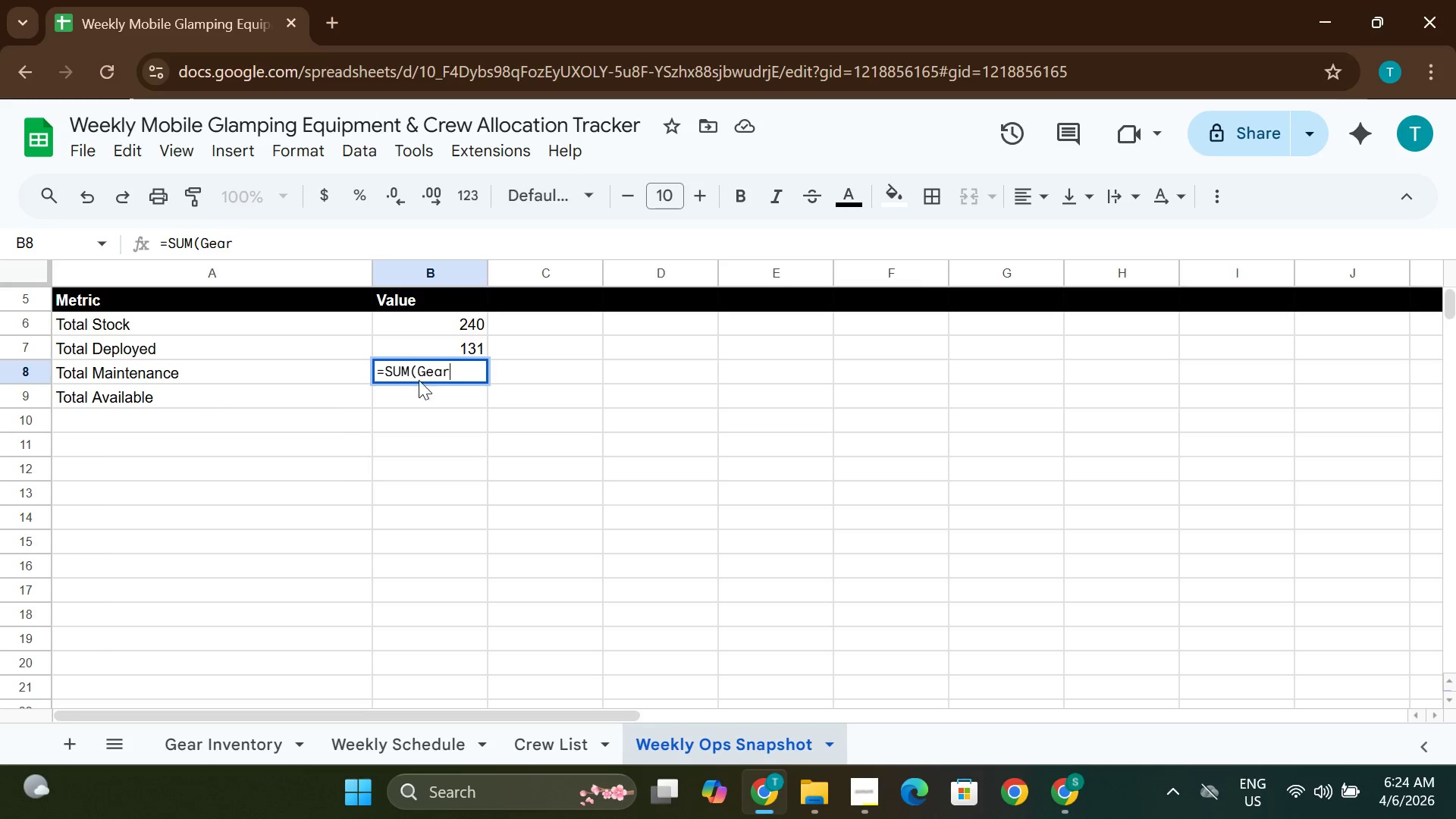 
left_click([417, 367])
 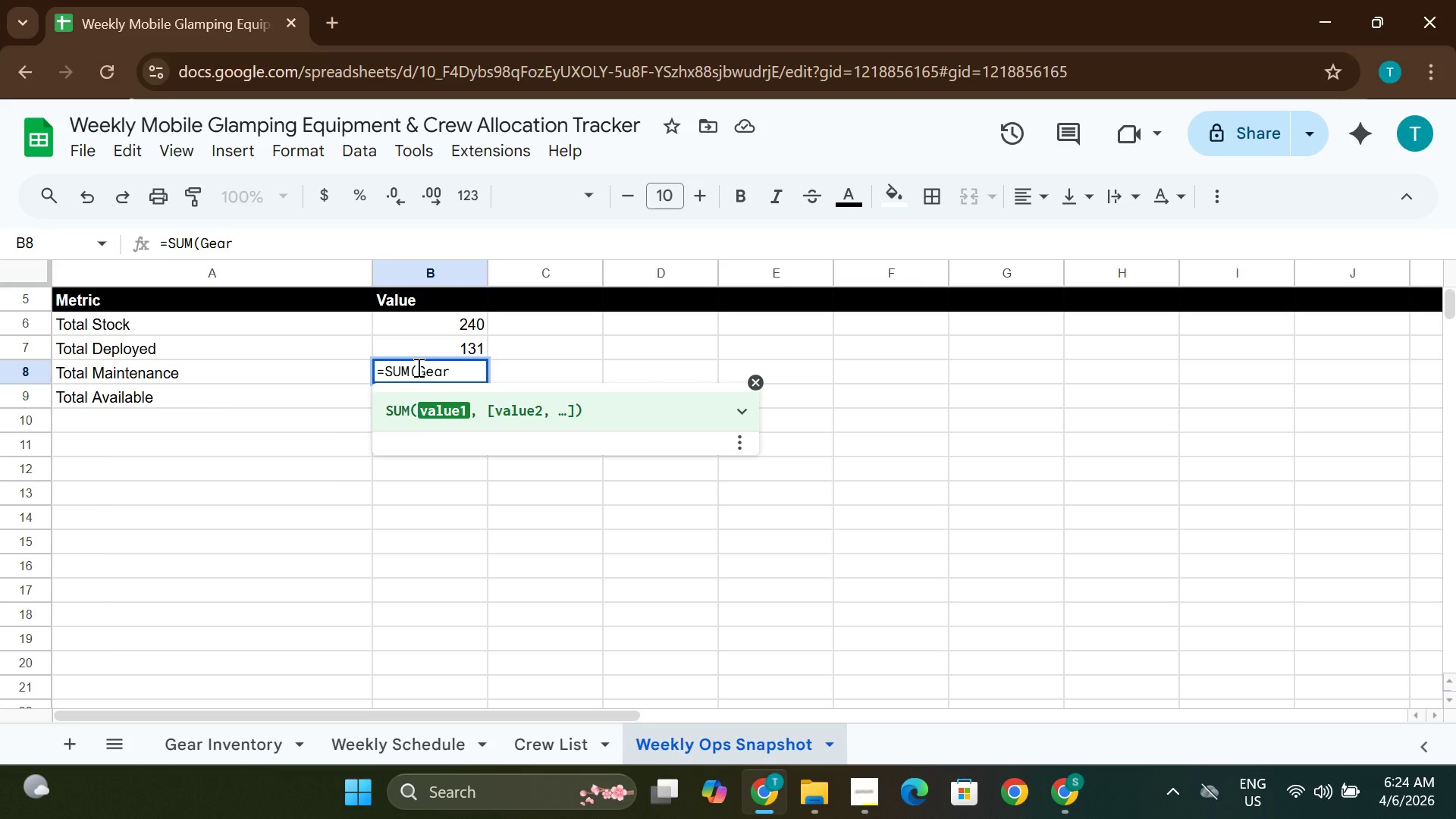 
key(Quote)
 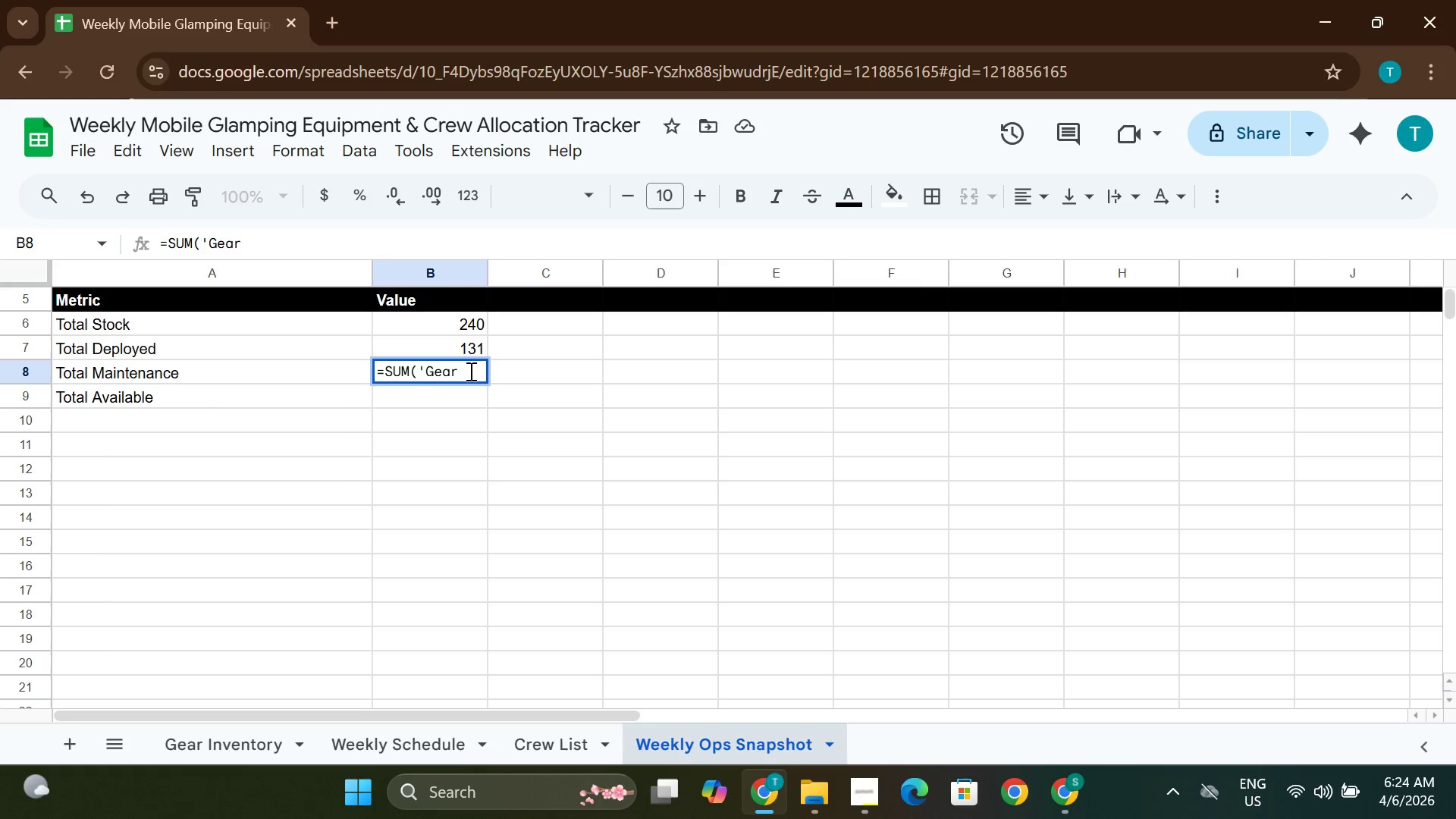 
left_click([470, 371])
 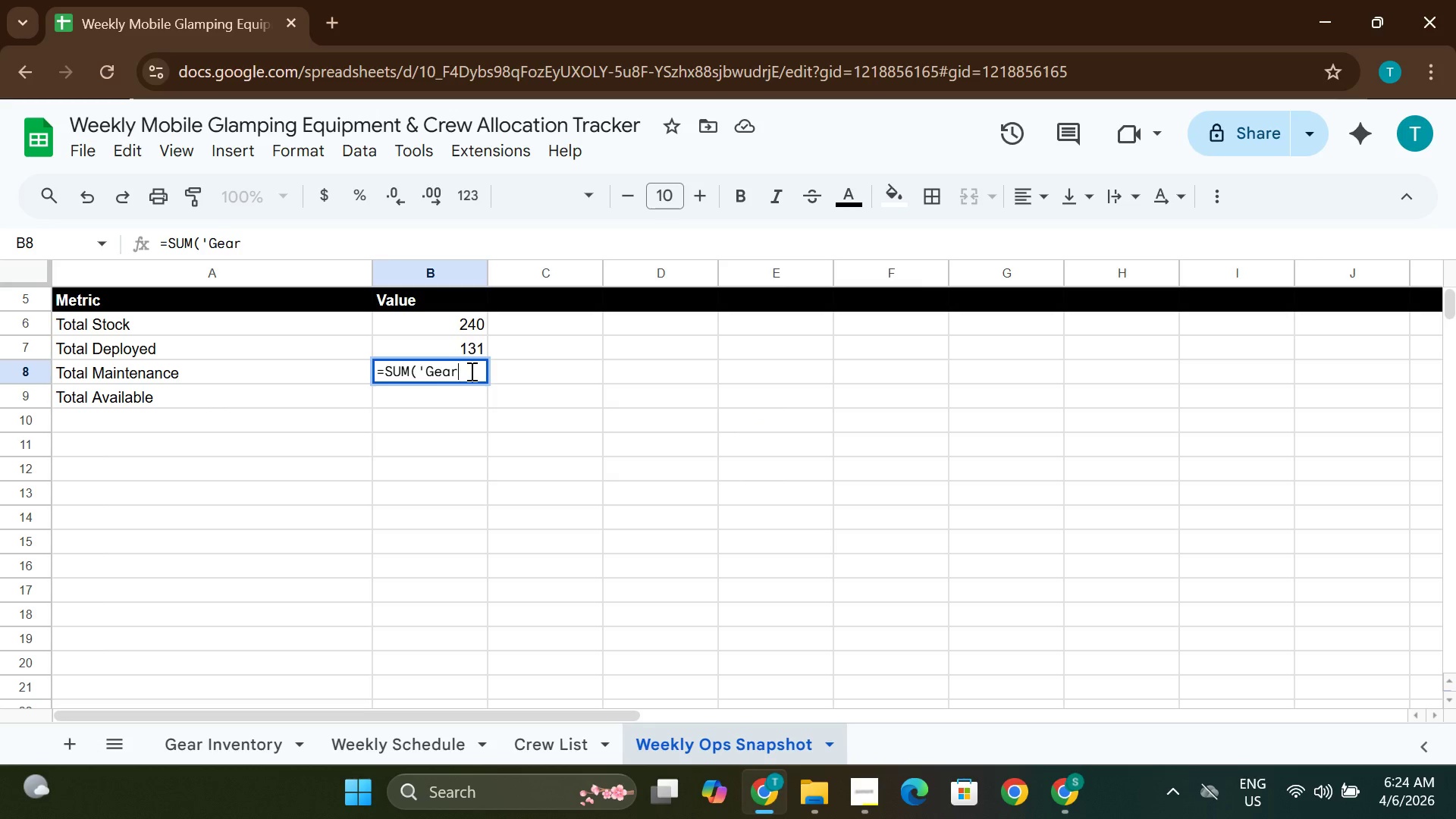 
type( Inventory)
 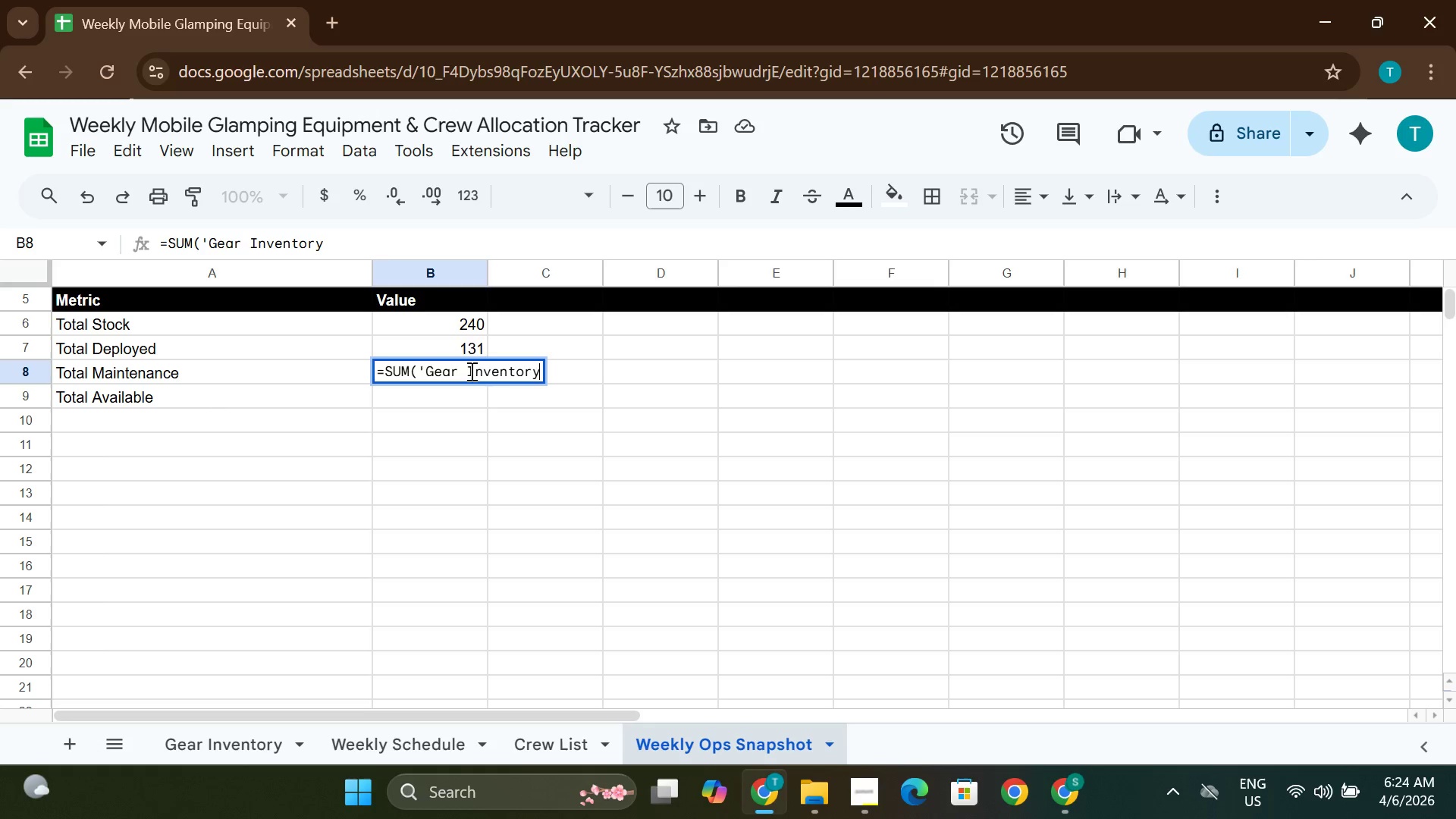 
wait(6.45)
 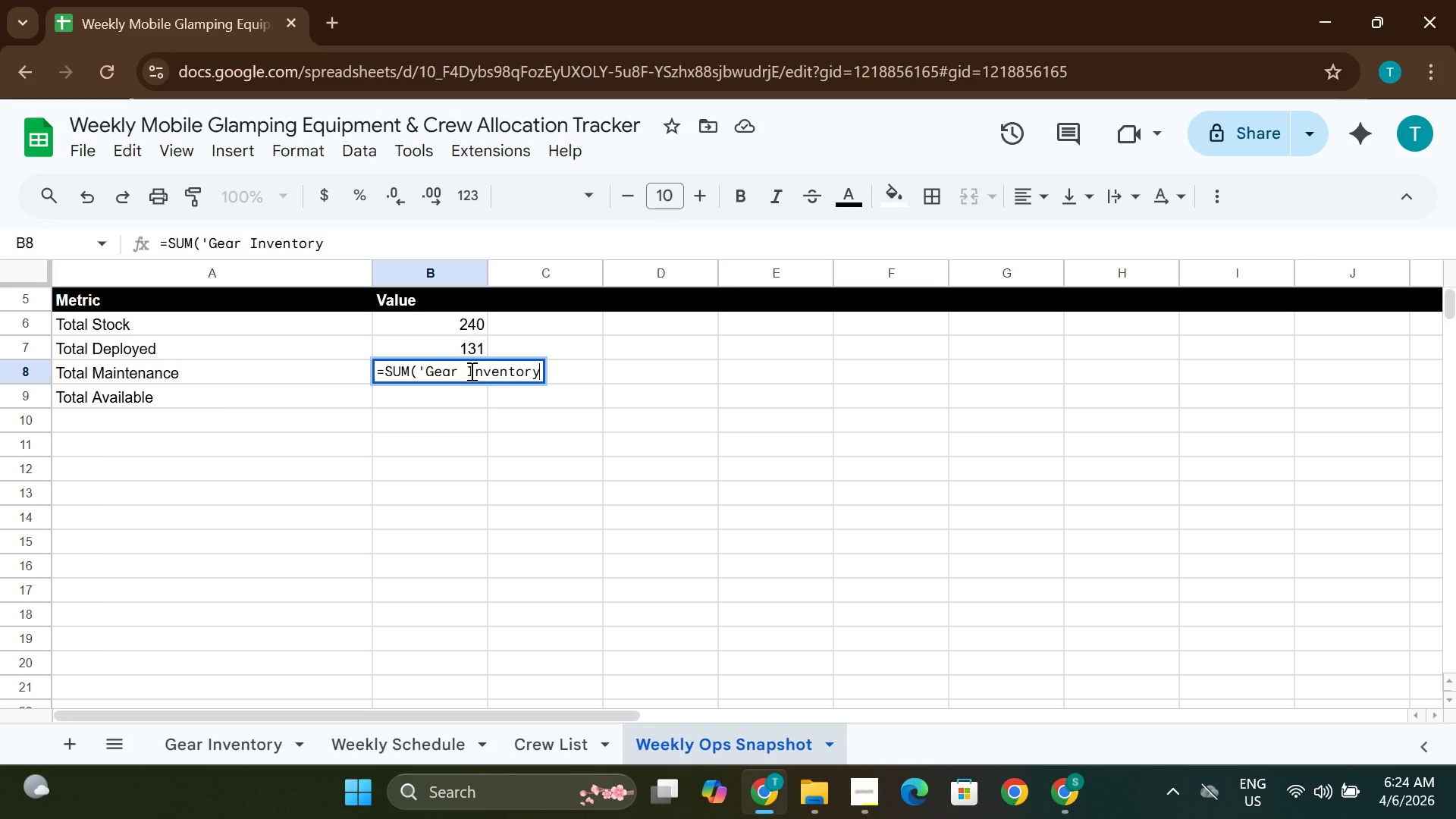 
key(Semicolon)
 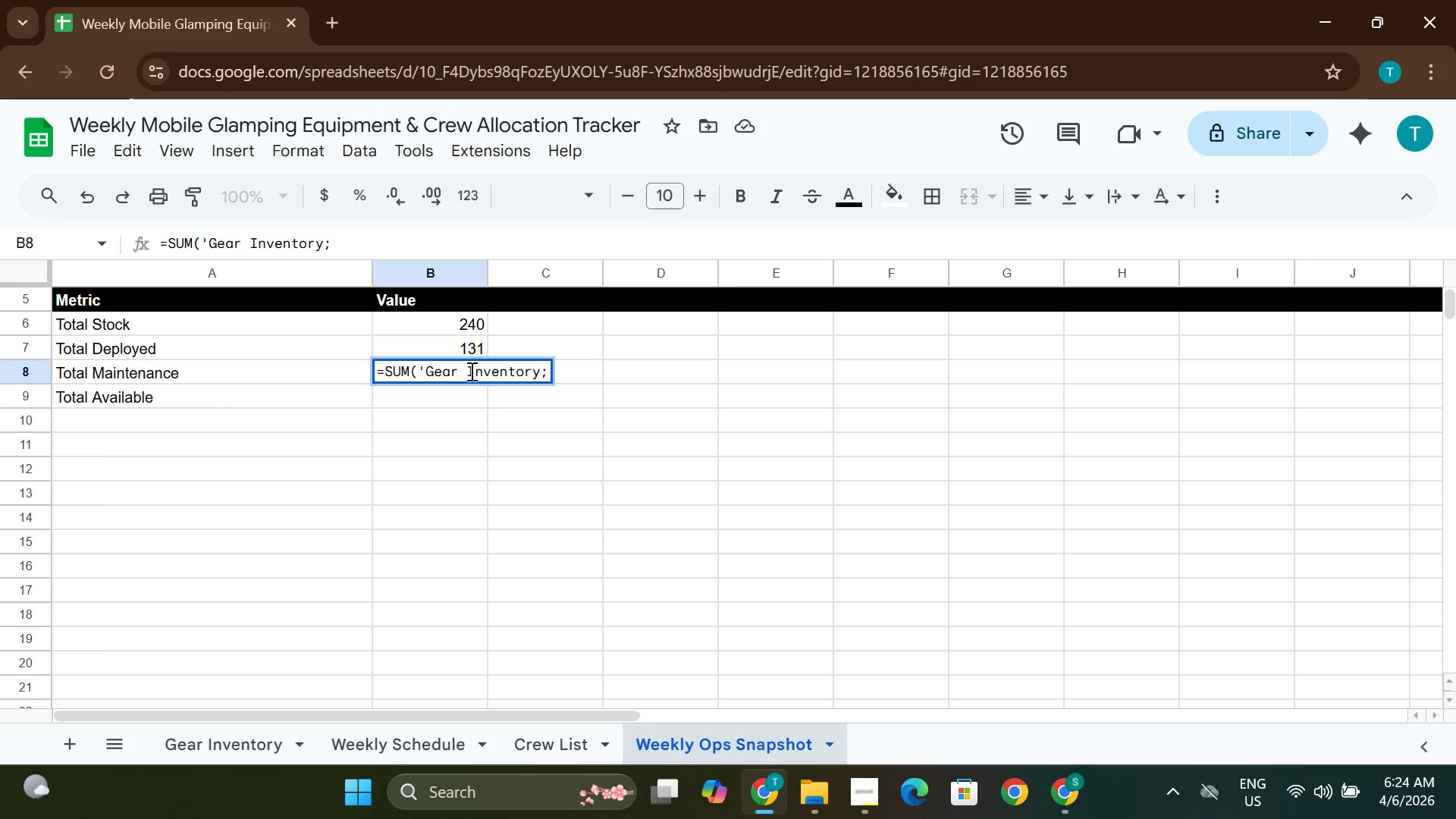 
key(Backspace)
 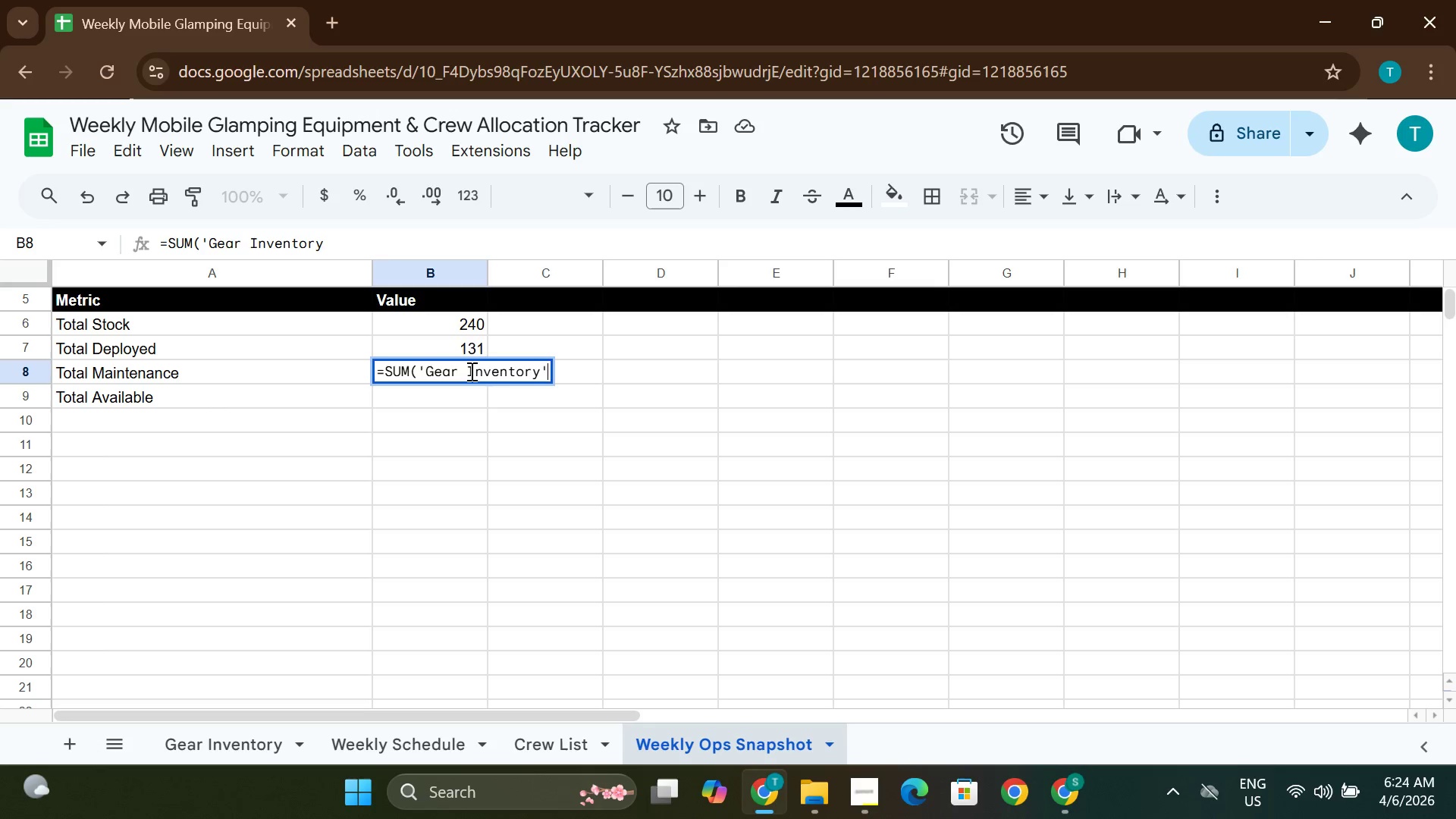 
key(Quote)
 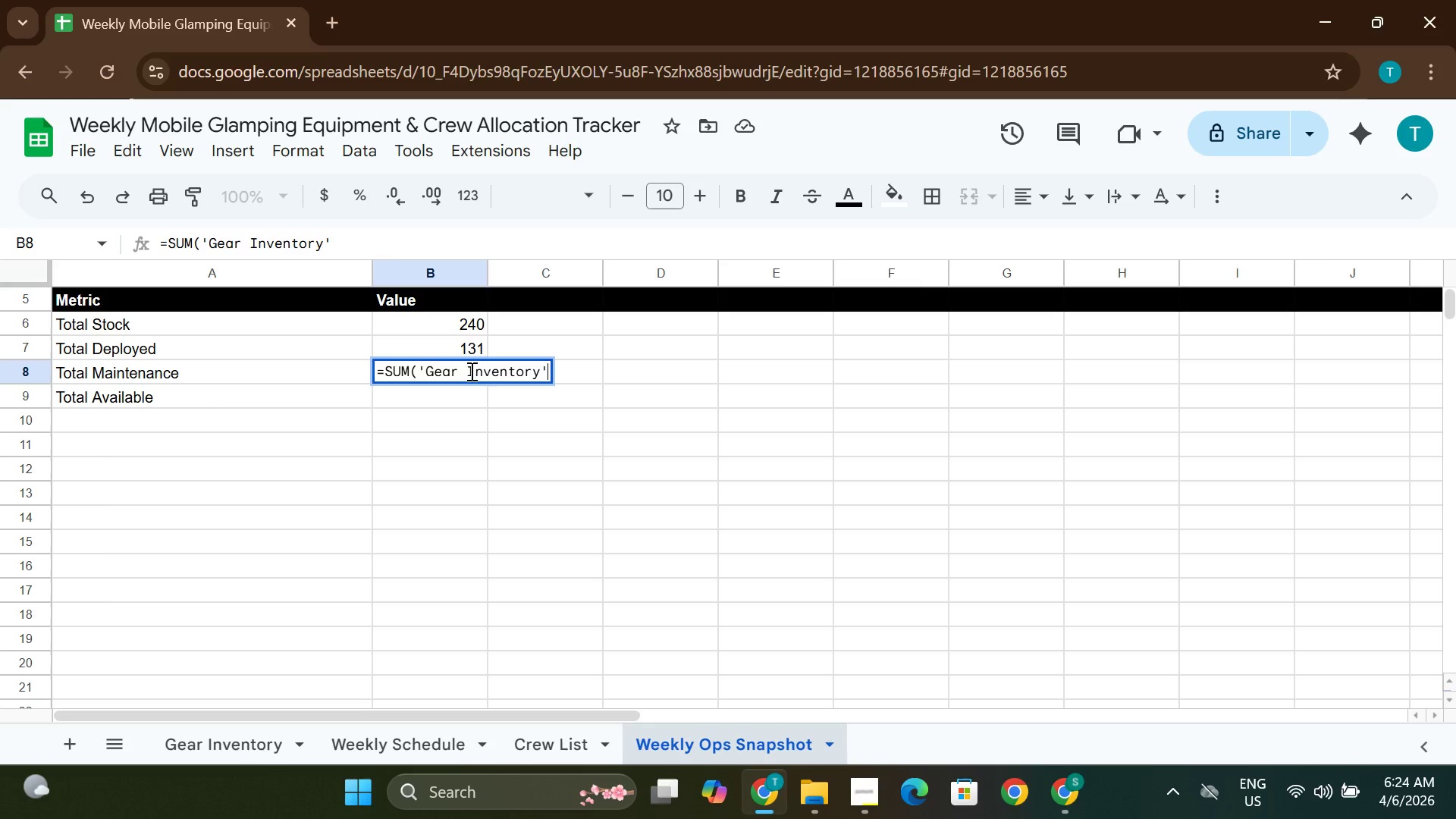 
type(!F2:F16))
 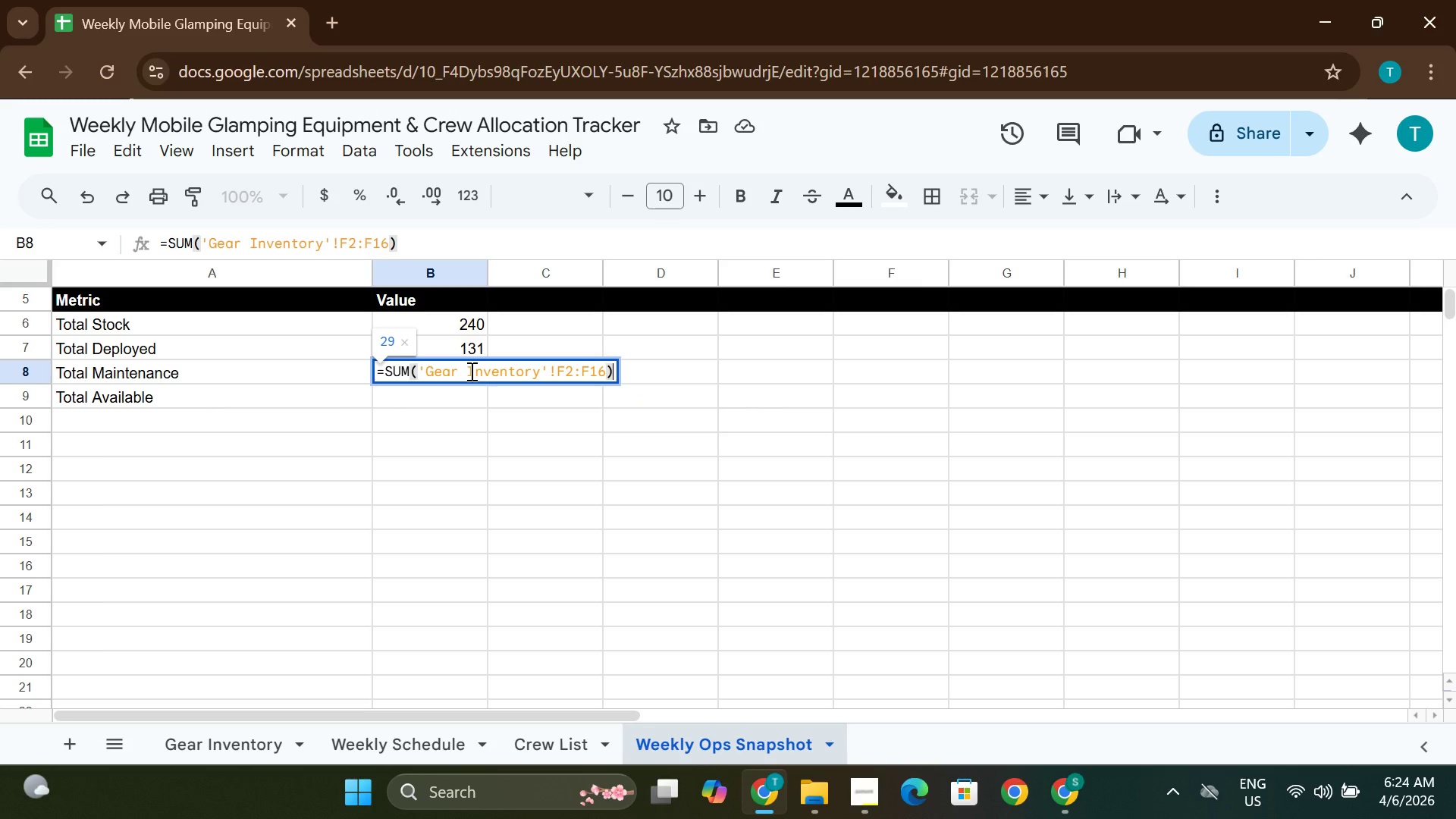 
key(Enter)
 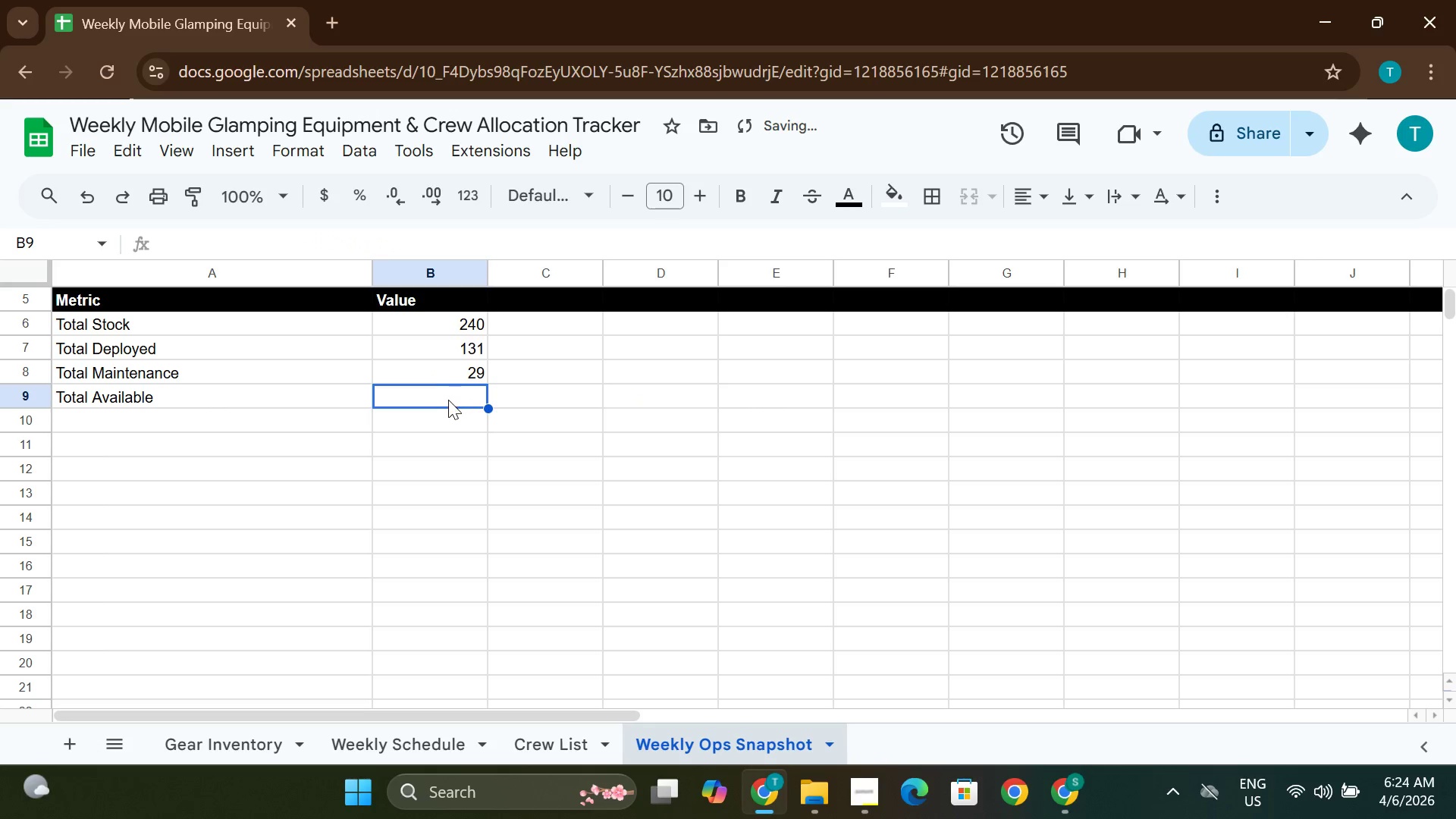 
double_click([448, 400])
 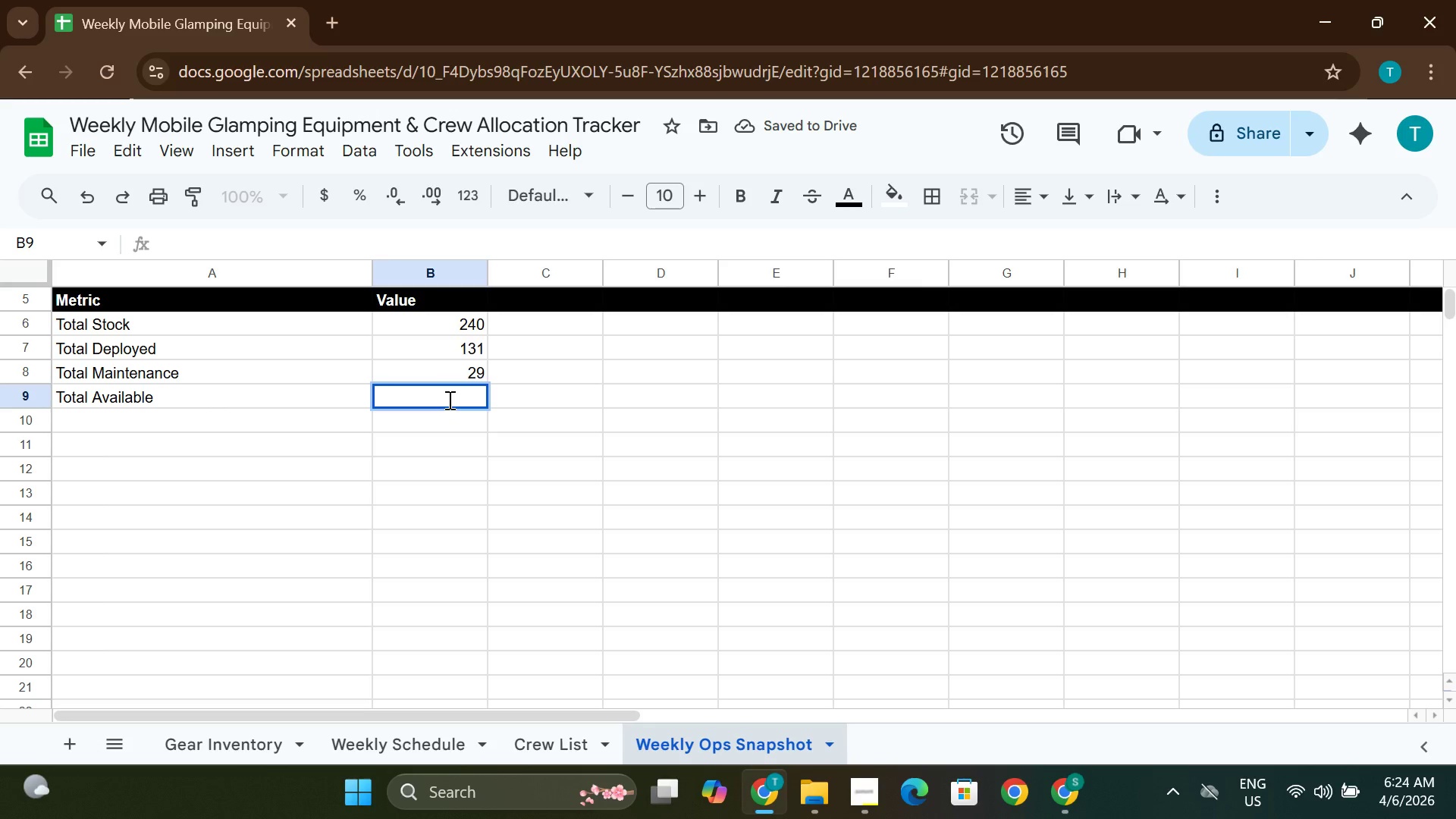 
type(=SUM*)
key(Backspace)
type(()
 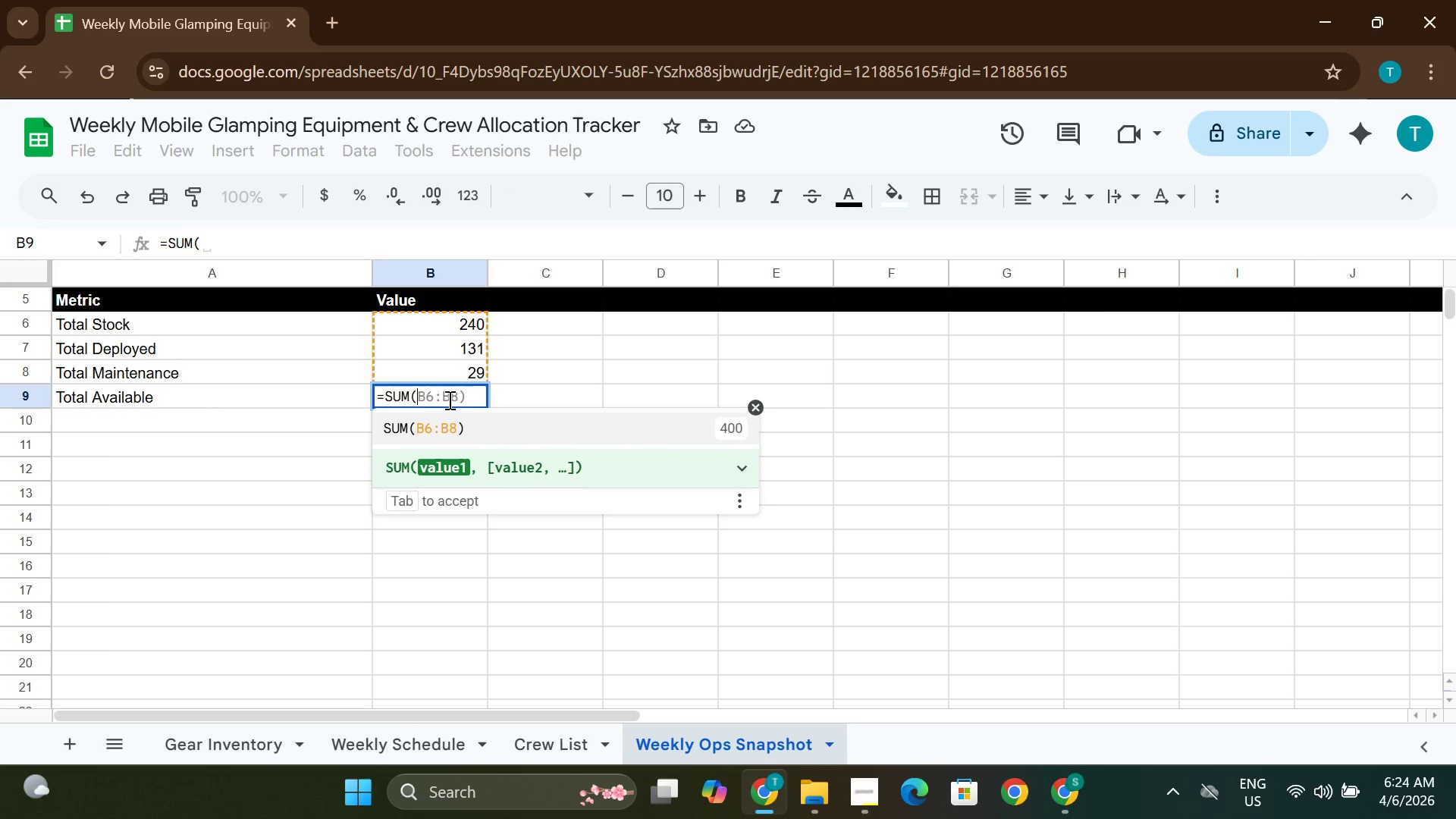 
type('Gear Inventory'!G2:)
 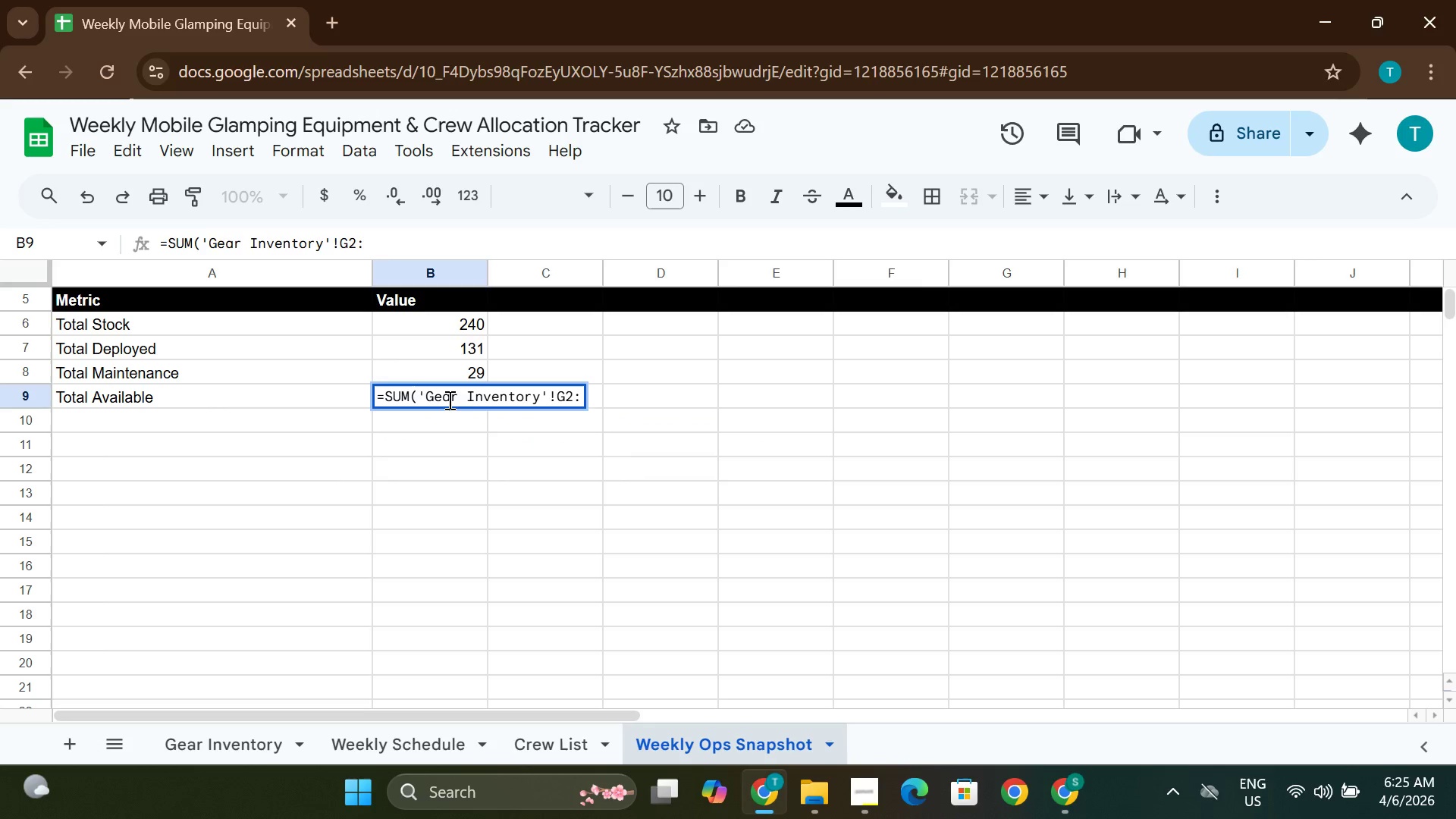 
type(16))
 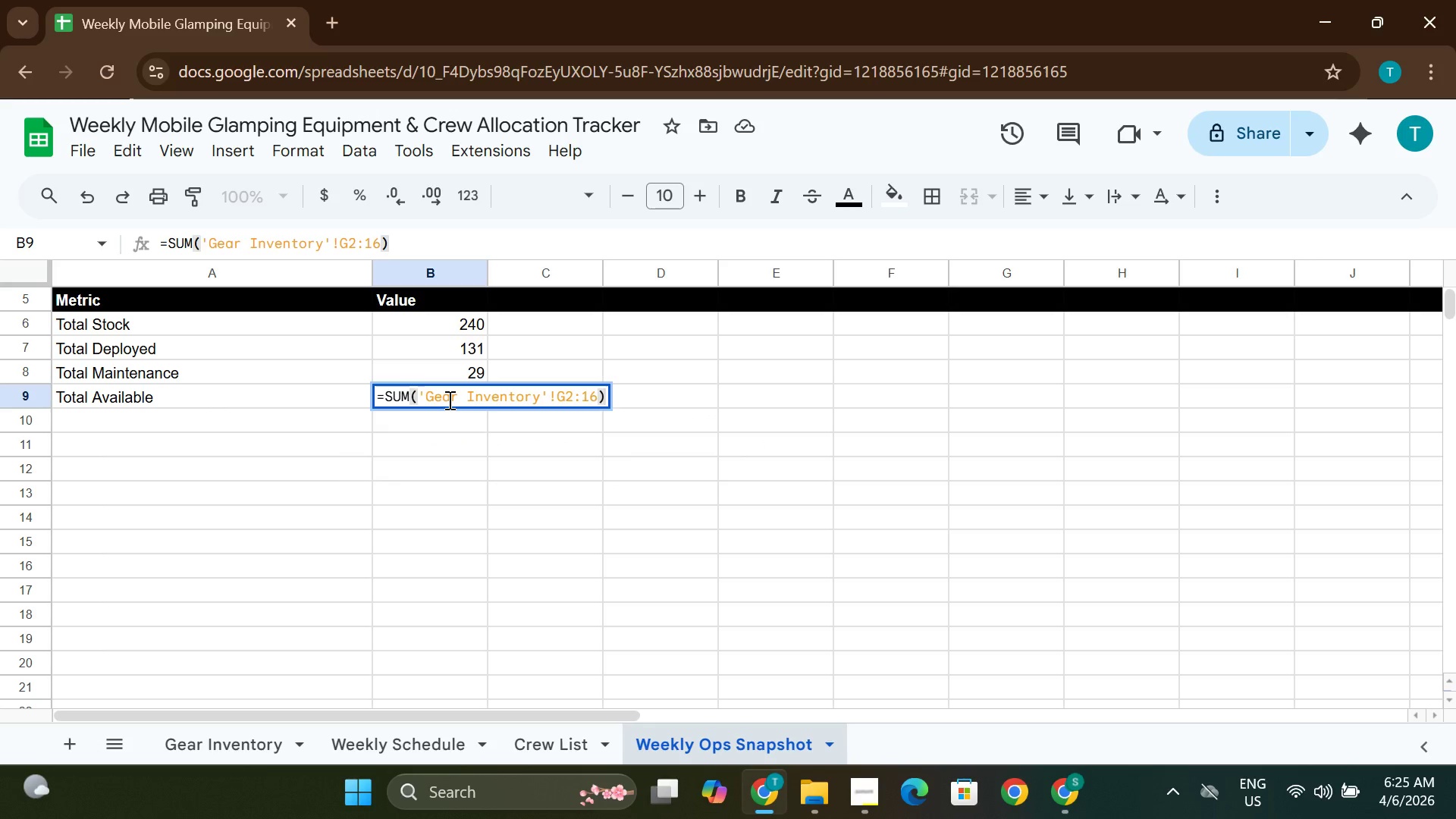 
key(Enter)
 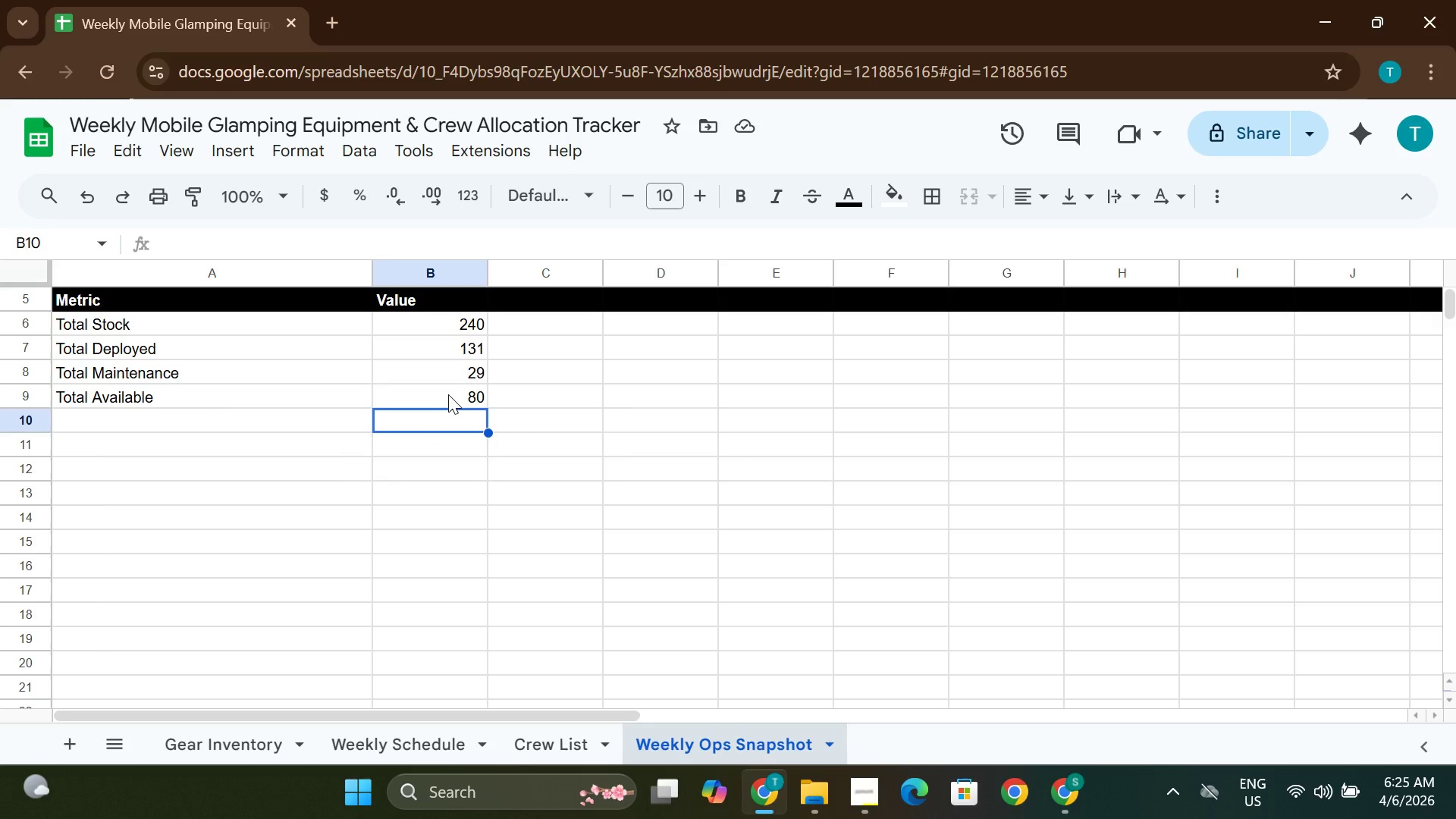 
wait(18.41)
 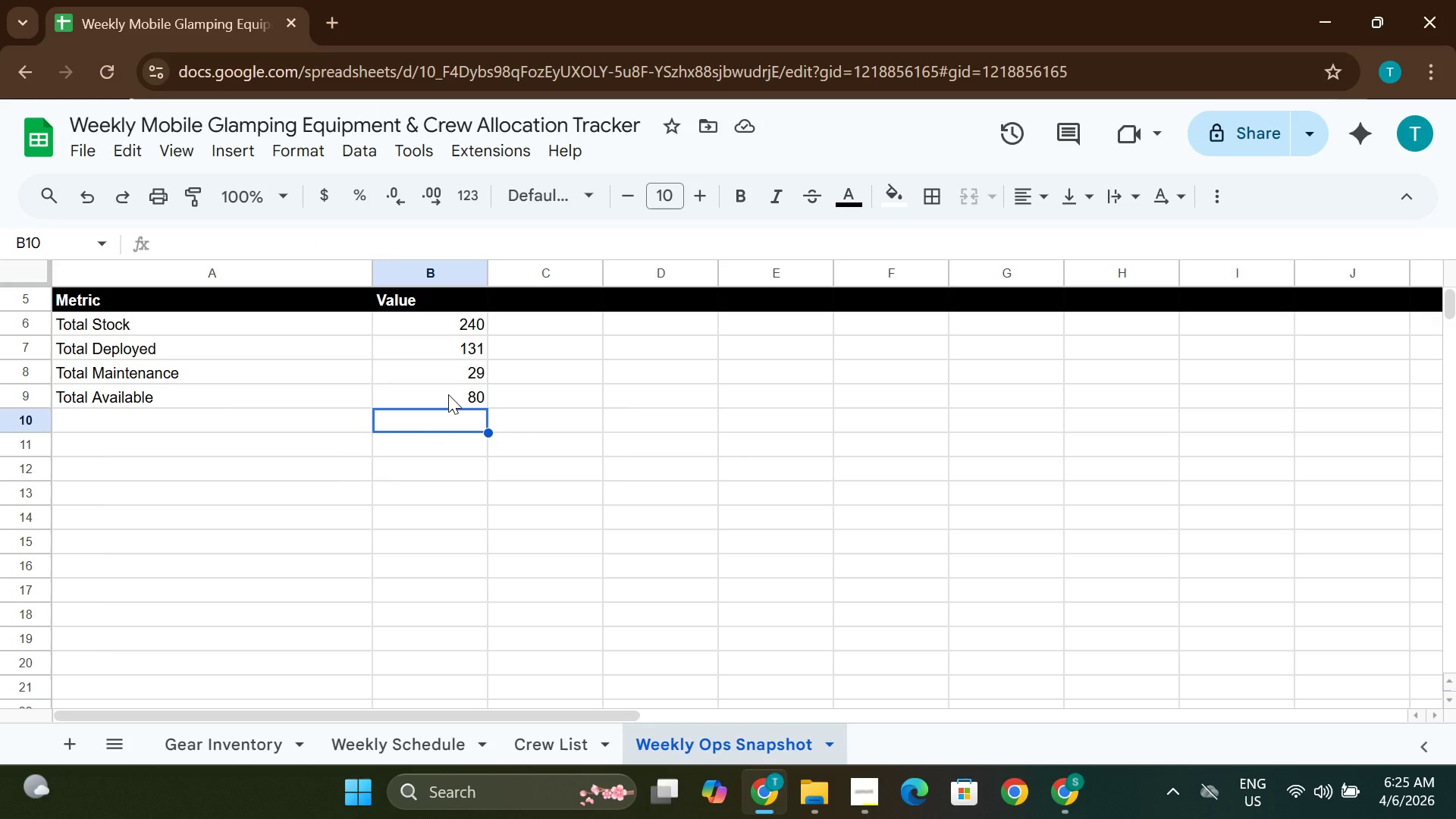 
double_click([108, 419])
 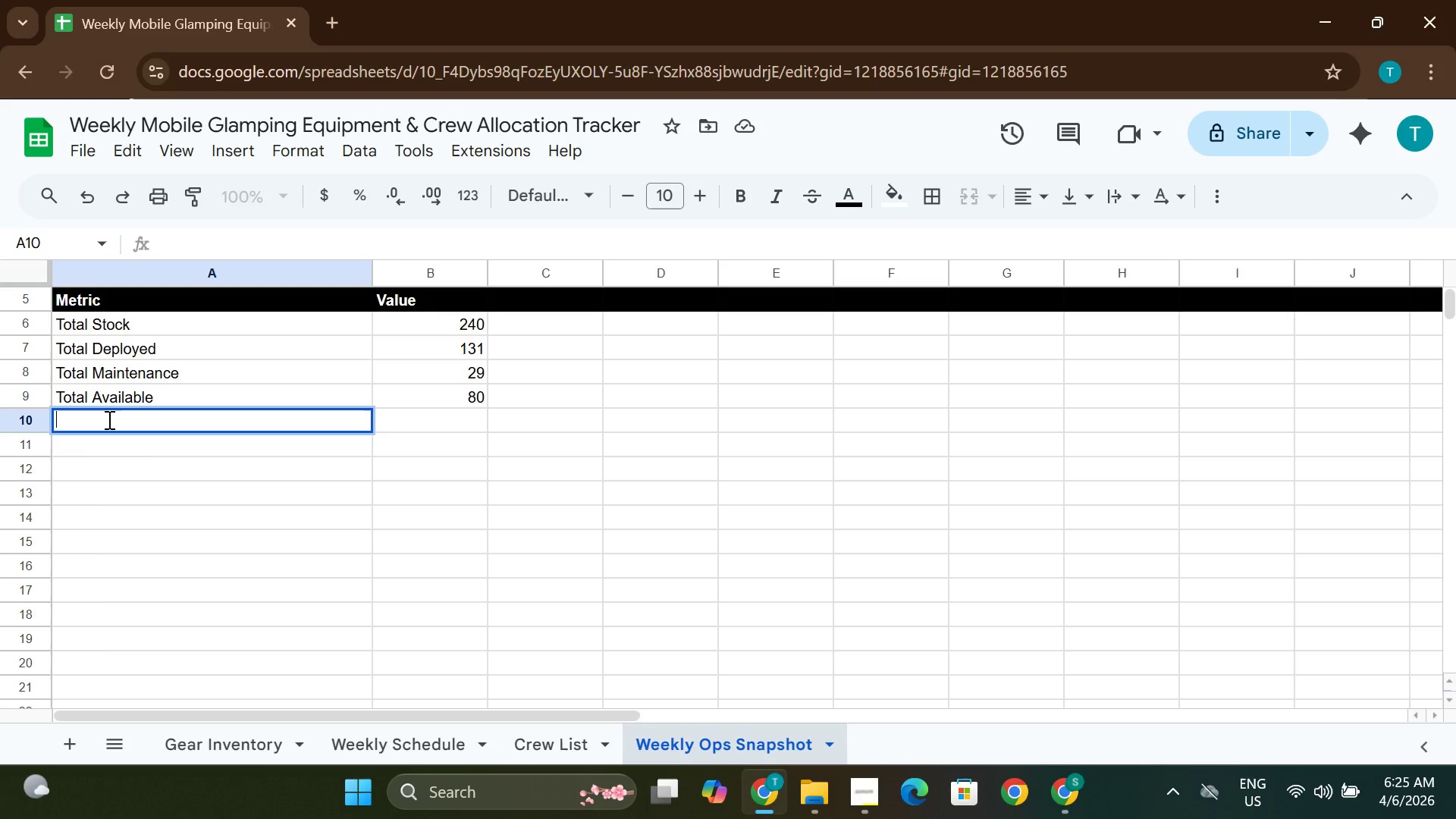 
hold_key(key=ShiftLeft, duration=1.5)
 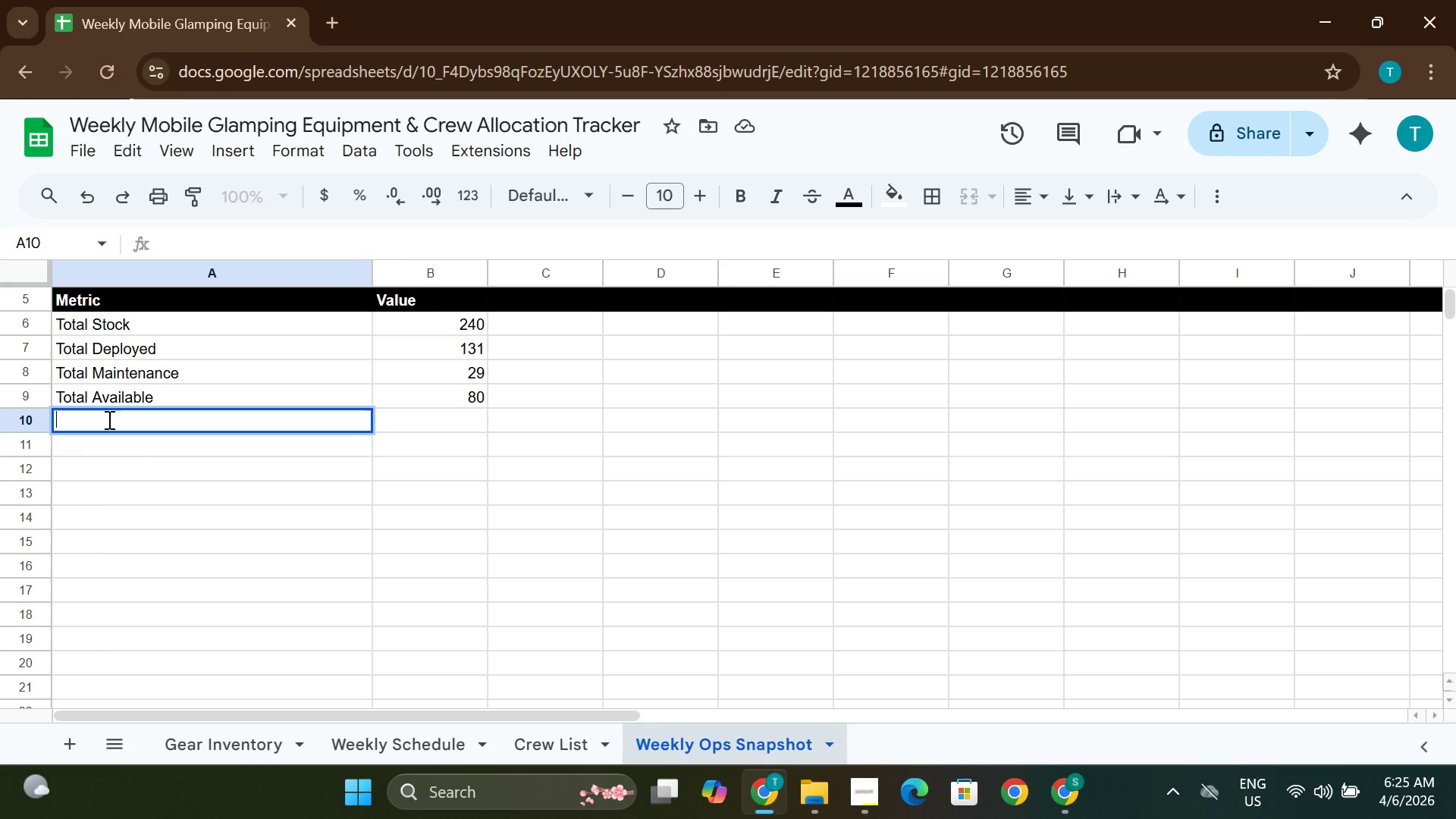 
hold_key(key=ShiftLeft, duration=1.53)
 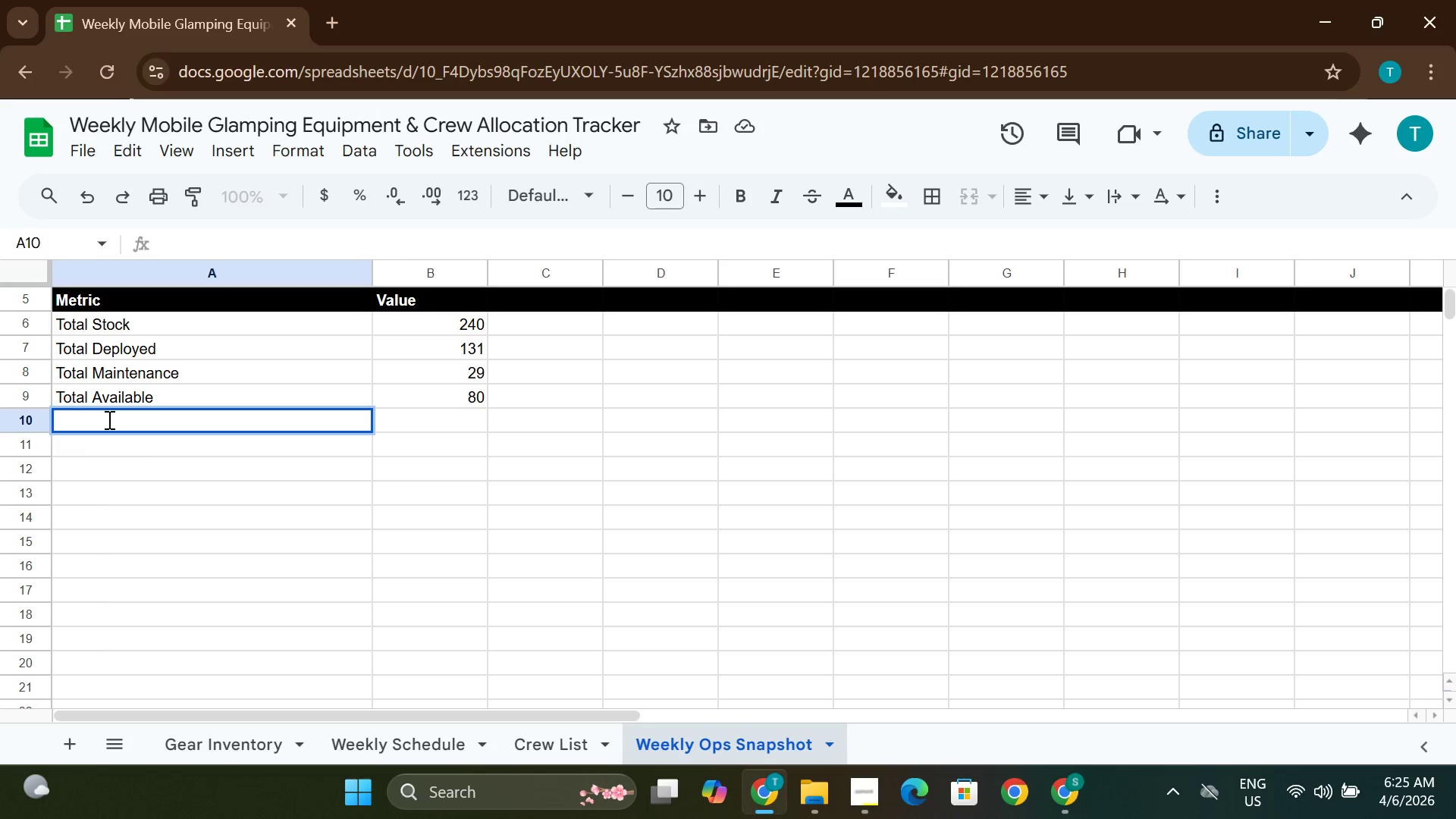 
hold_key(key=ShiftLeft, duration=1.53)
 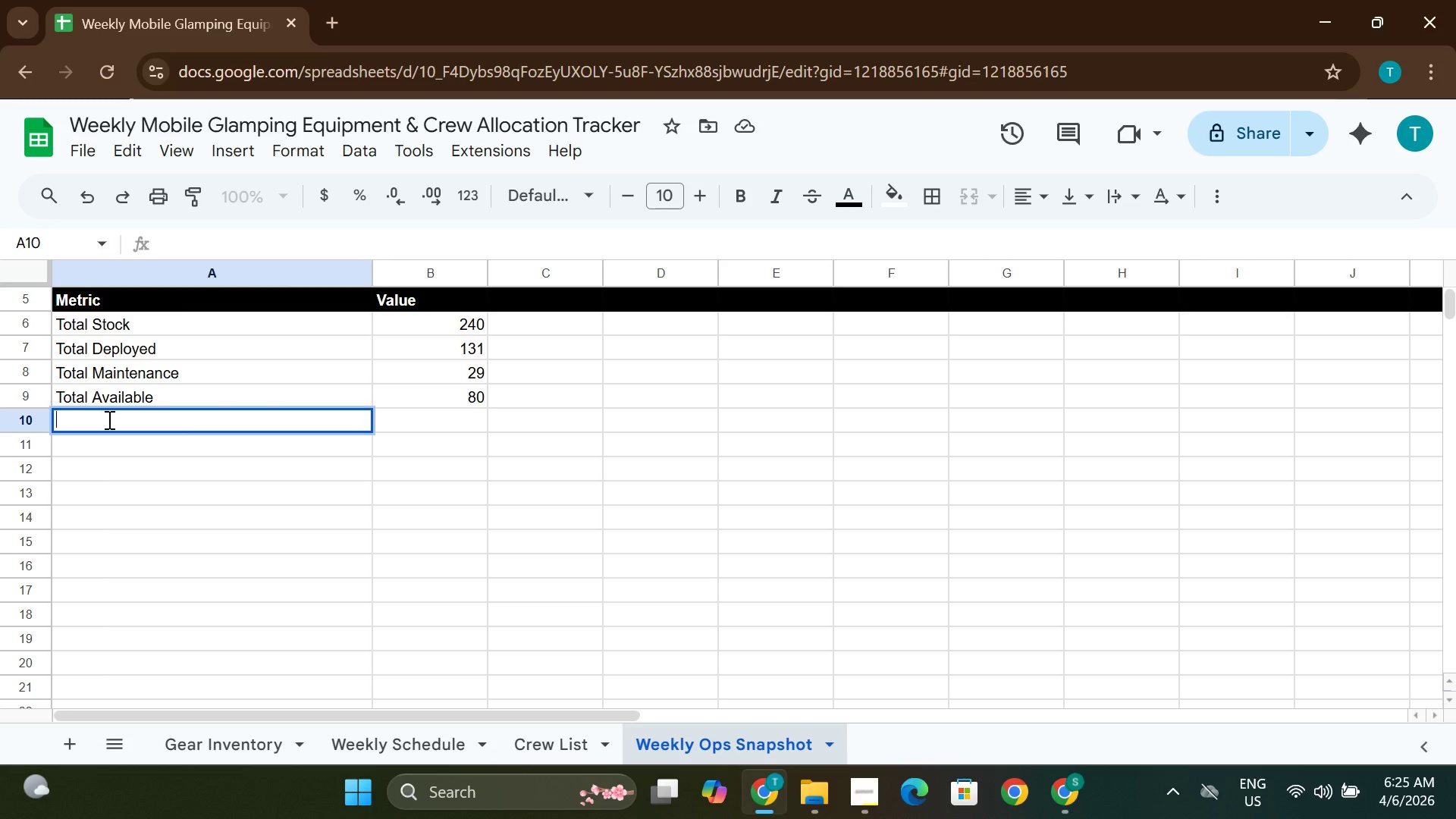 
hold_key(key=ShiftLeft, duration=1.03)
 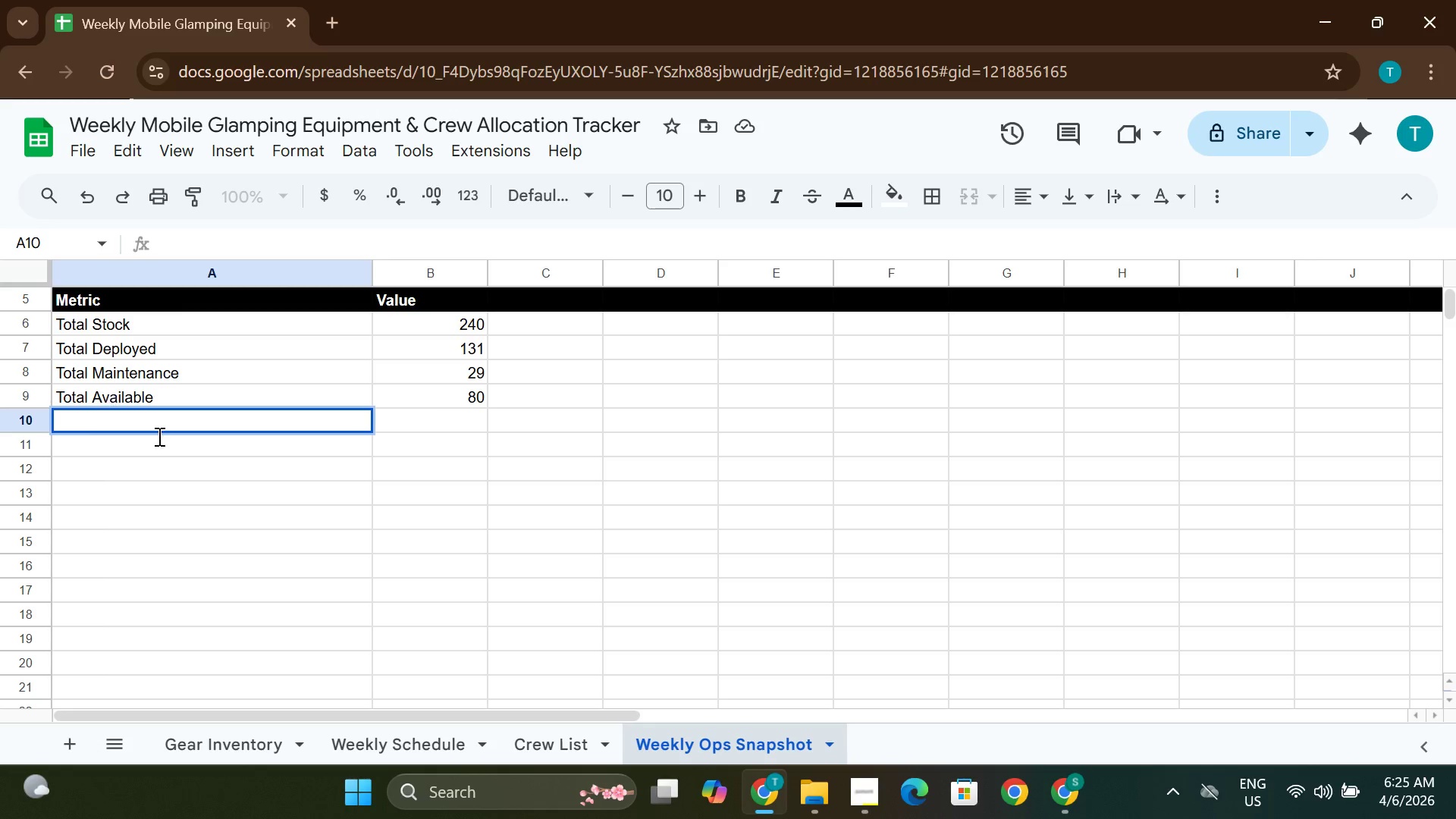 
left_click([186, 556])
 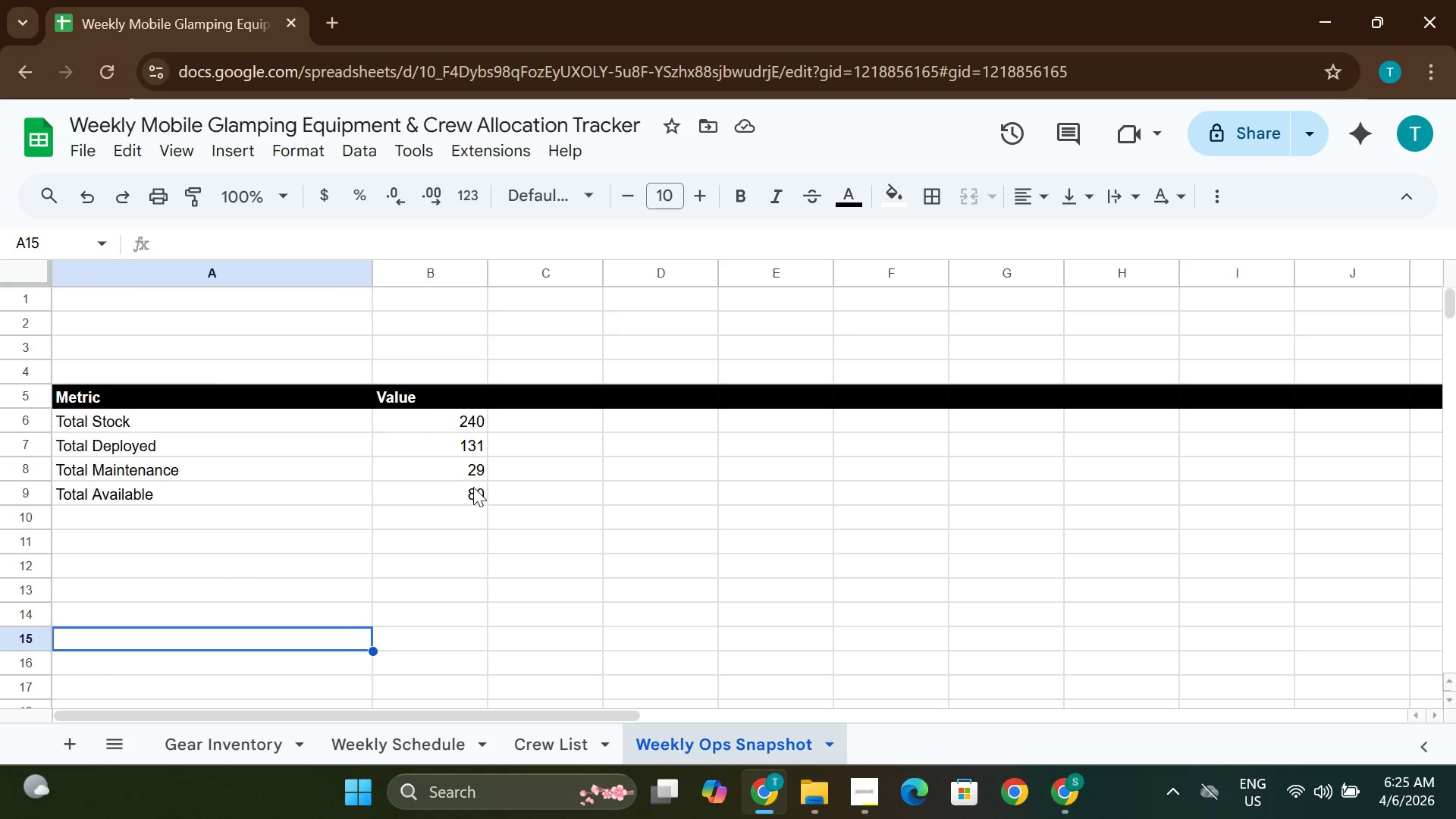 
left_click_drag(start_coordinate=[517, 497], to_coordinate=[58, 400])
 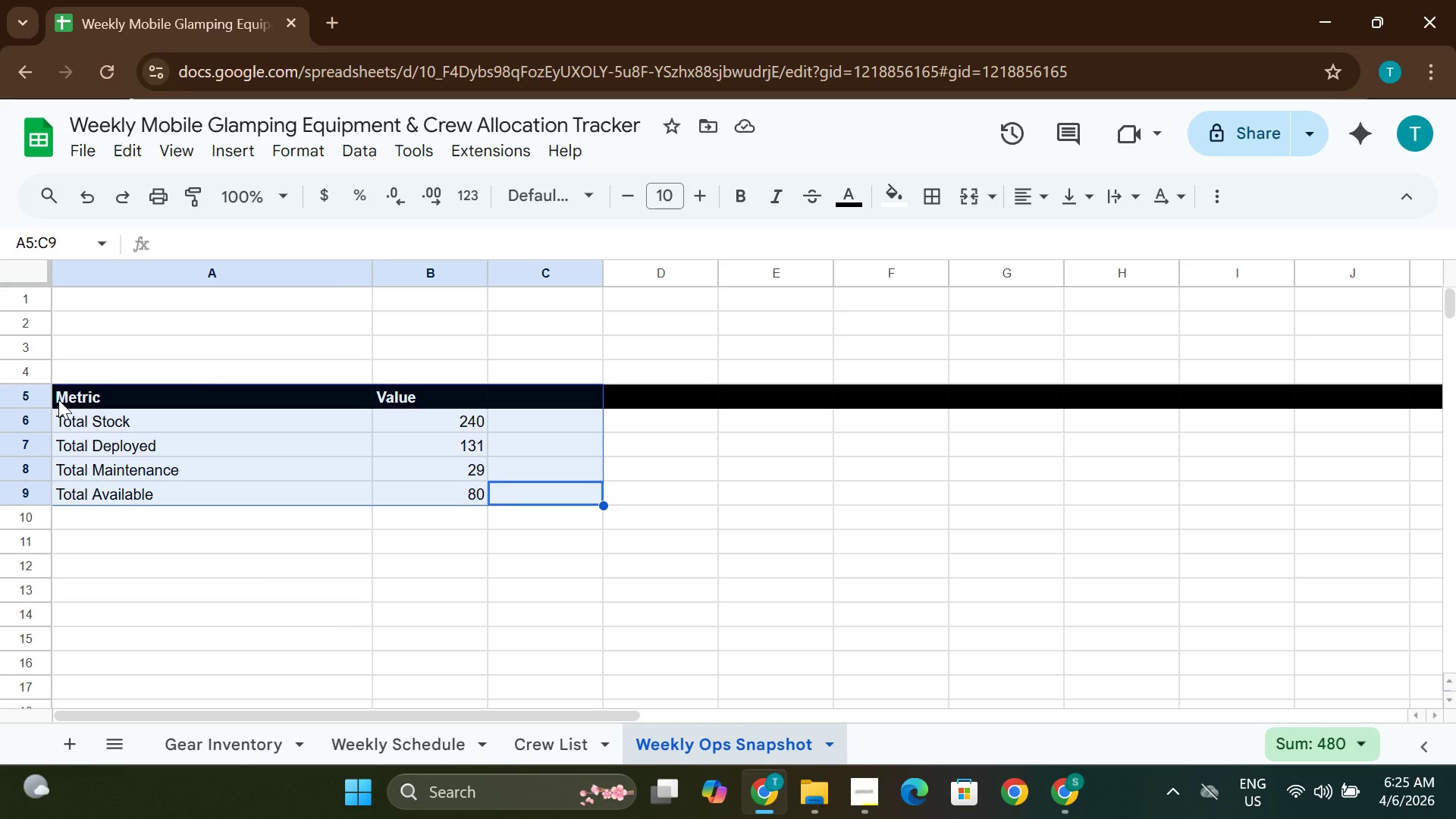 
key(Control+X)
 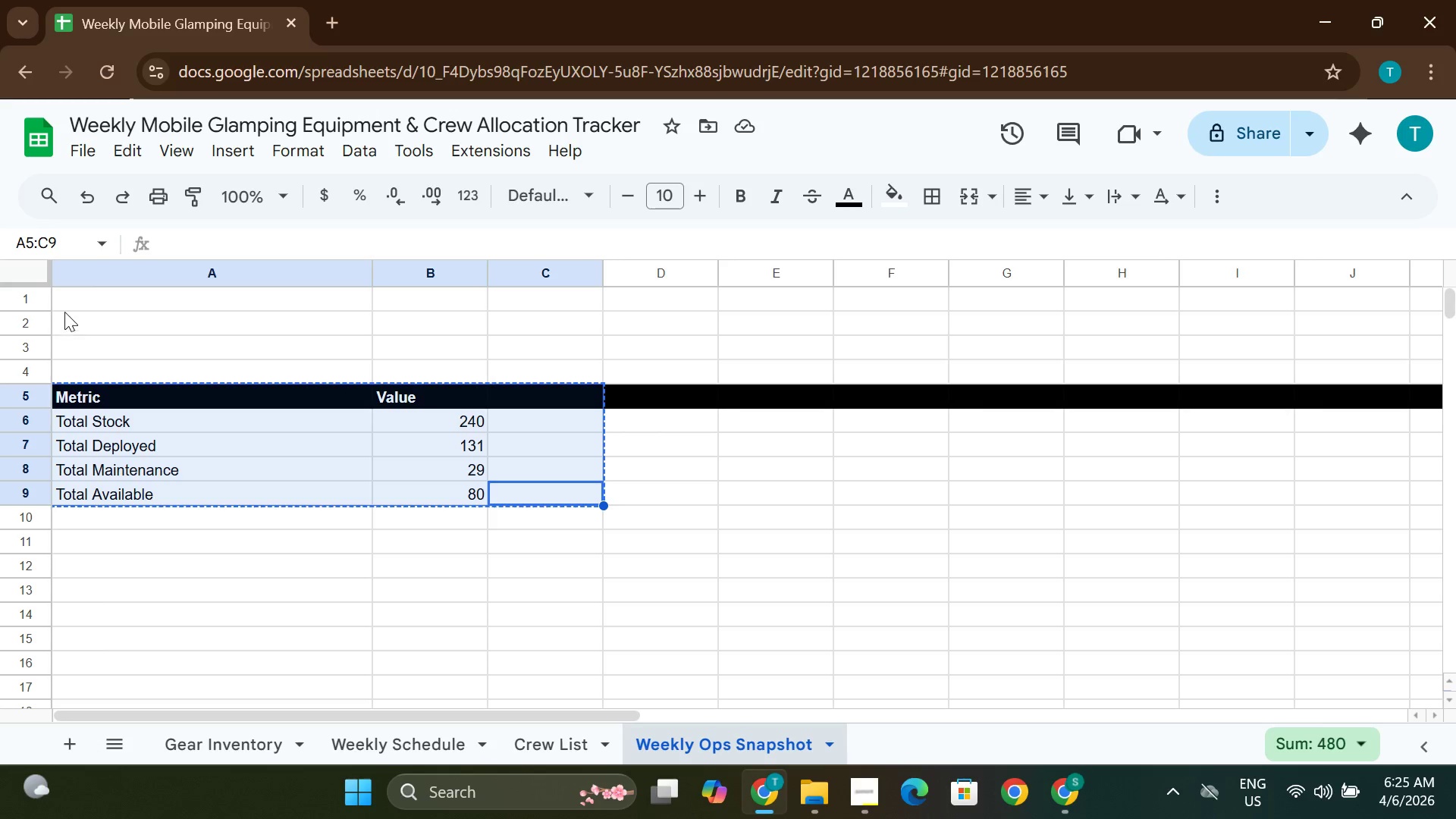 
left_click([67, 297])
 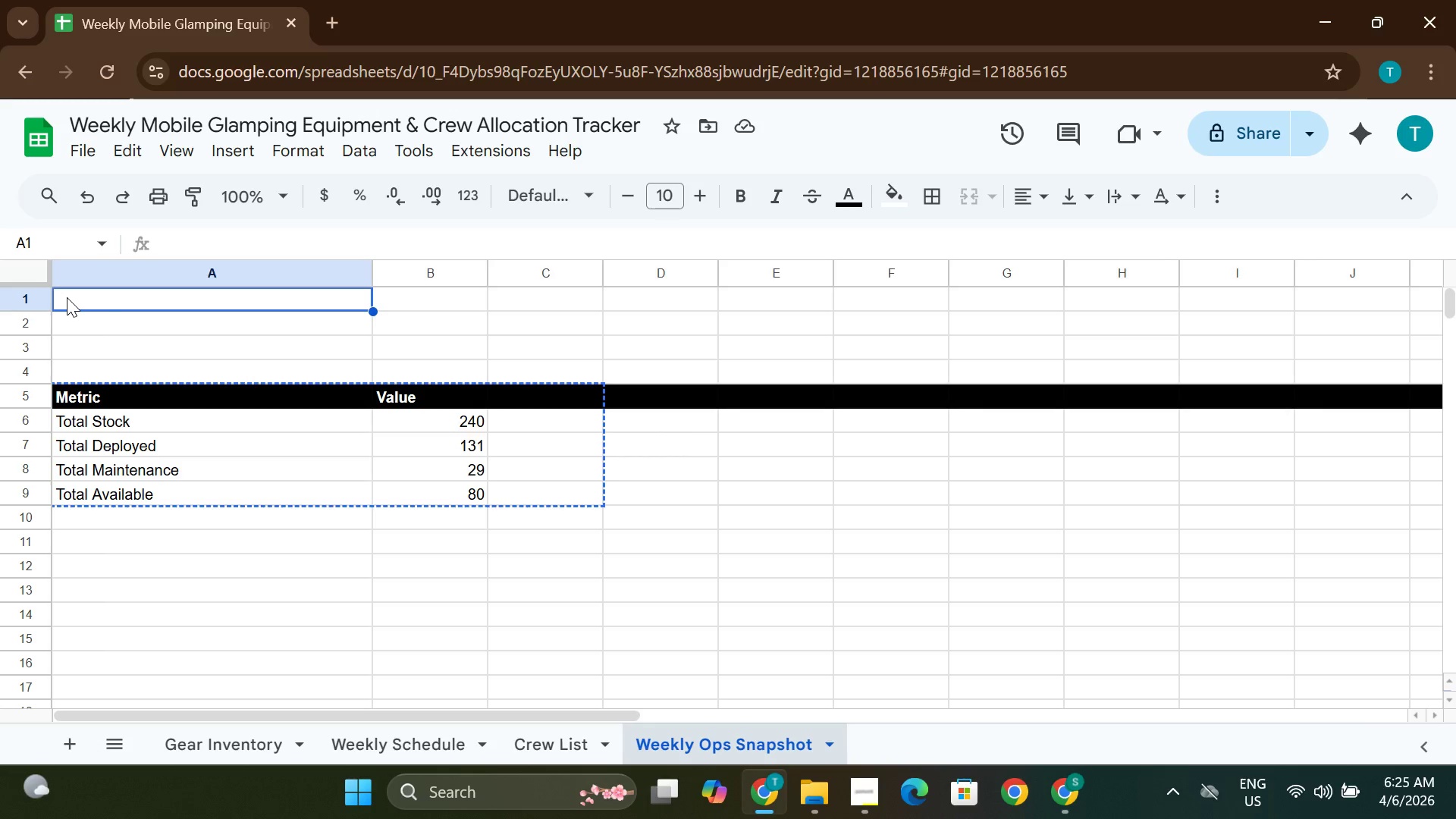 
hold_key(key=ControlLeft, duration=1.5)
left_click([394, 306])
 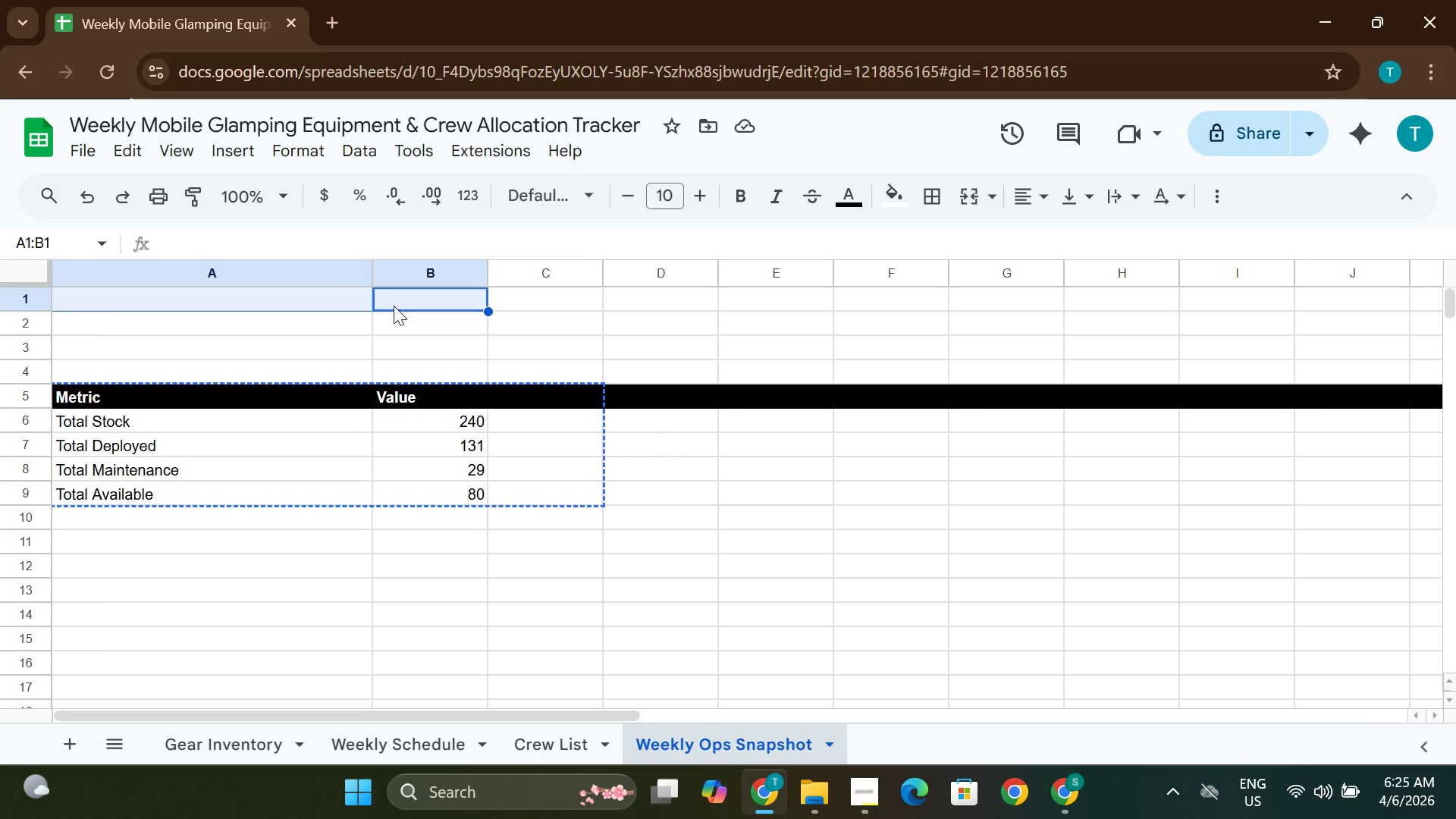 
left_click([544, 300])
 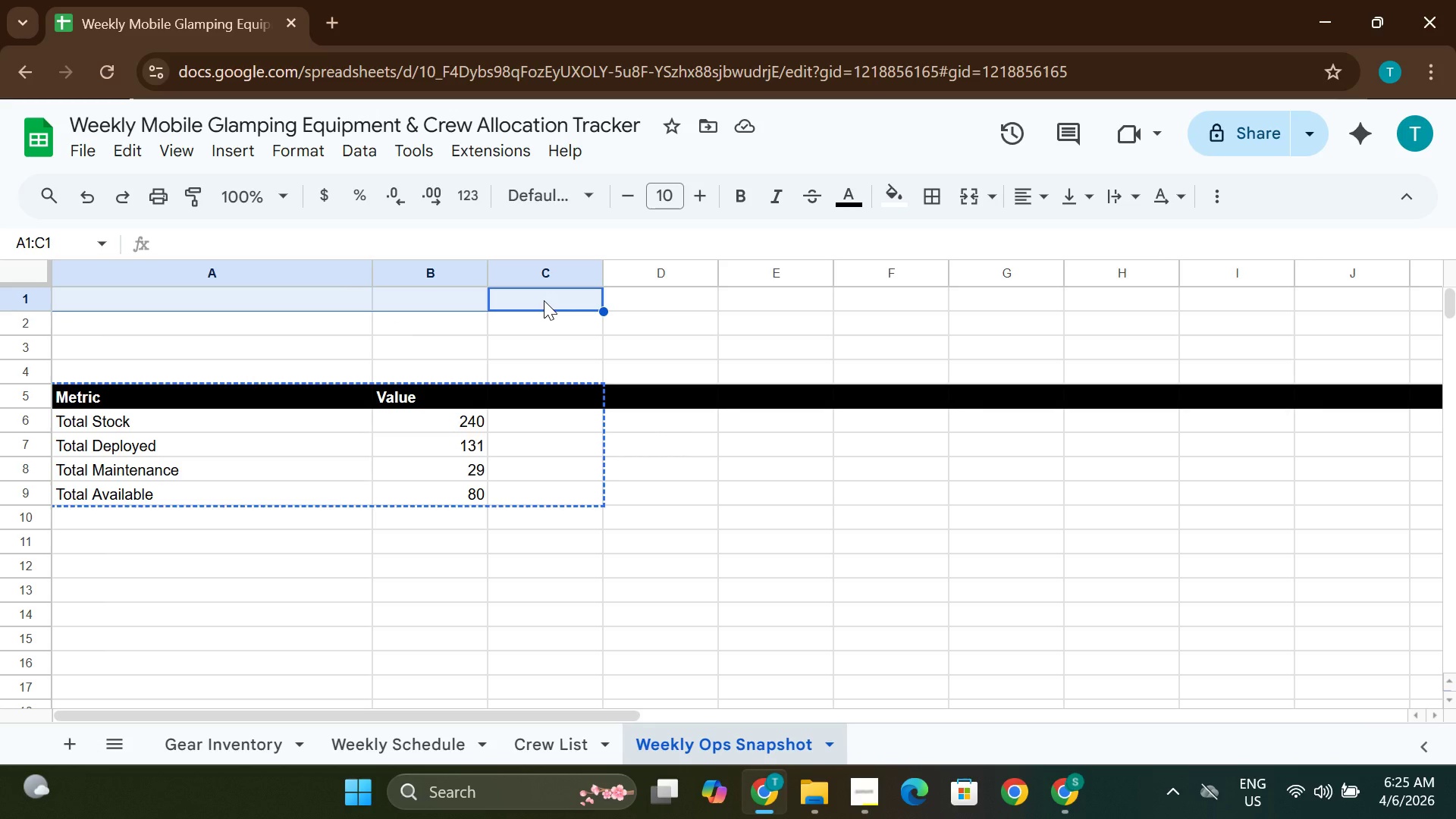 
key(Control+V)
 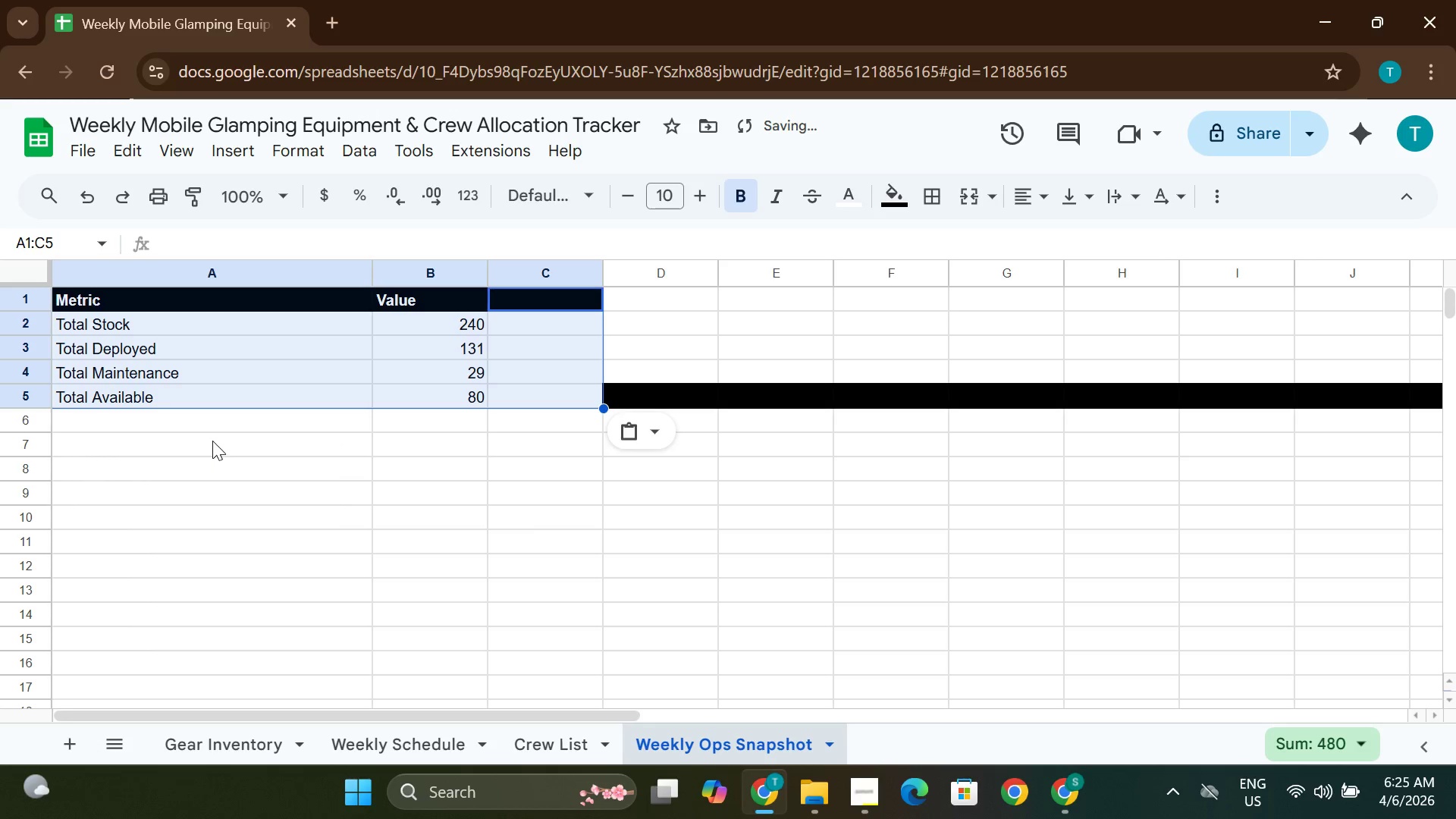 
left_click([173, 478])
 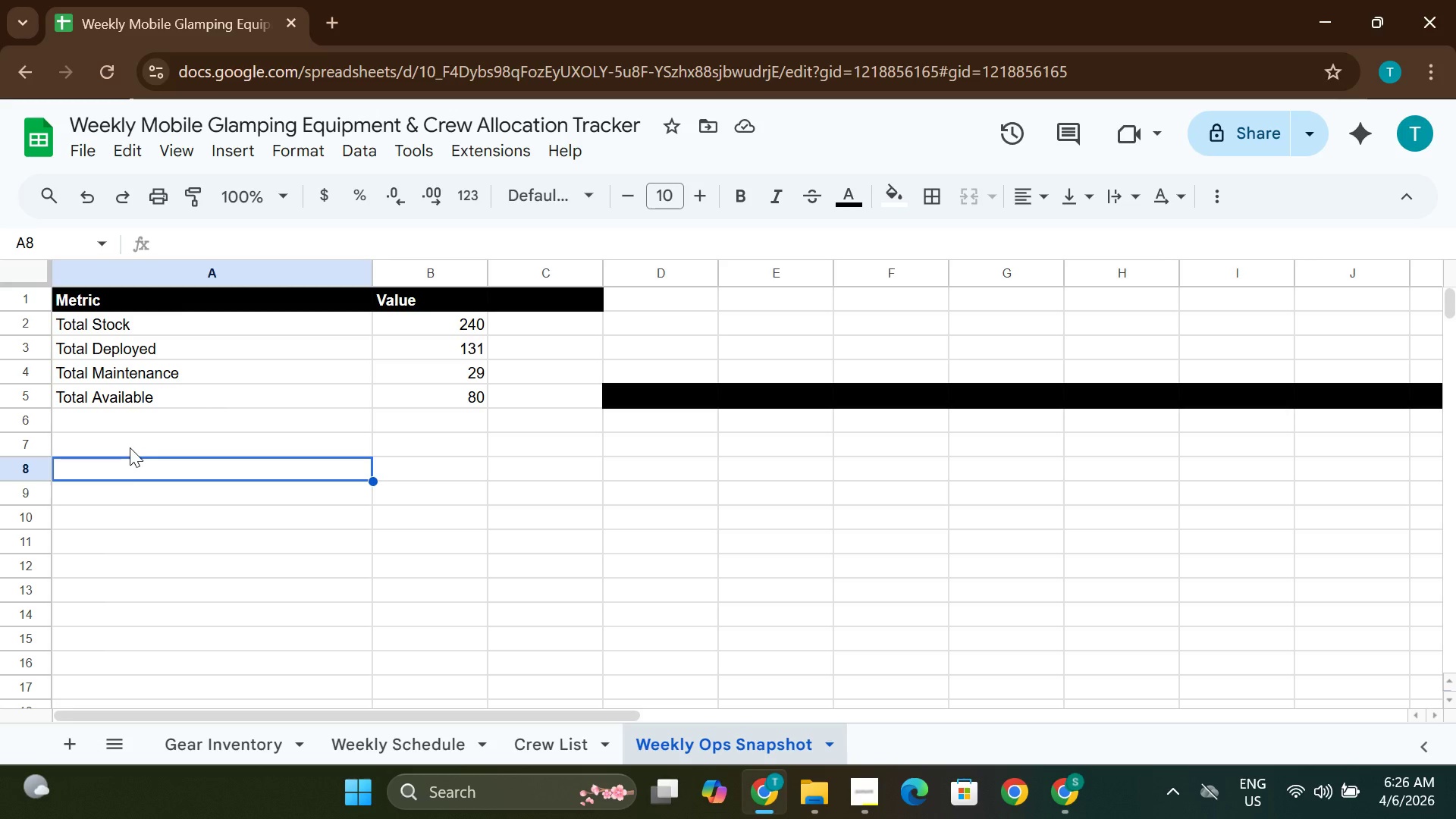 
left_click([127, 524])
 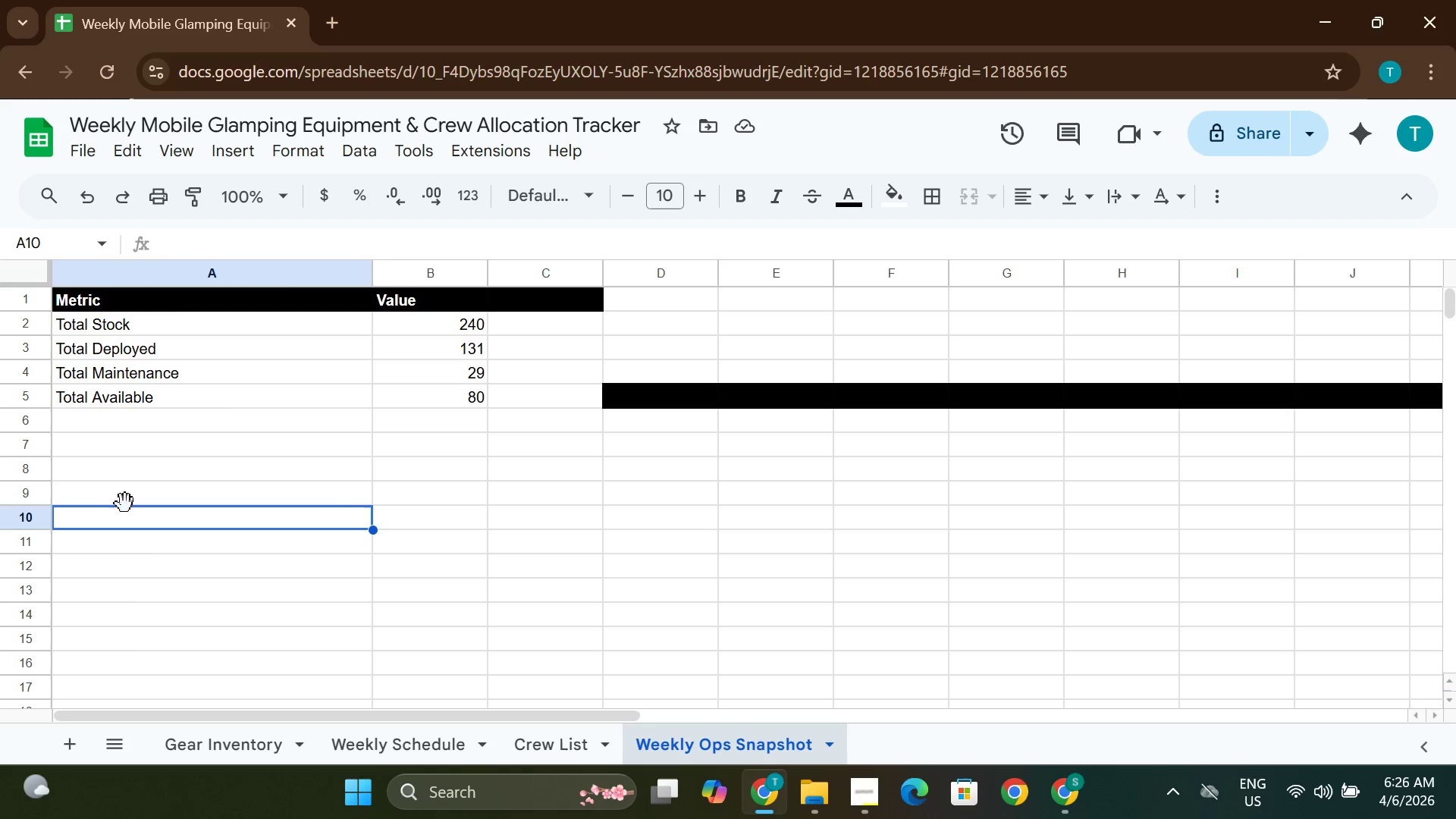 
left_click([125, 495])
 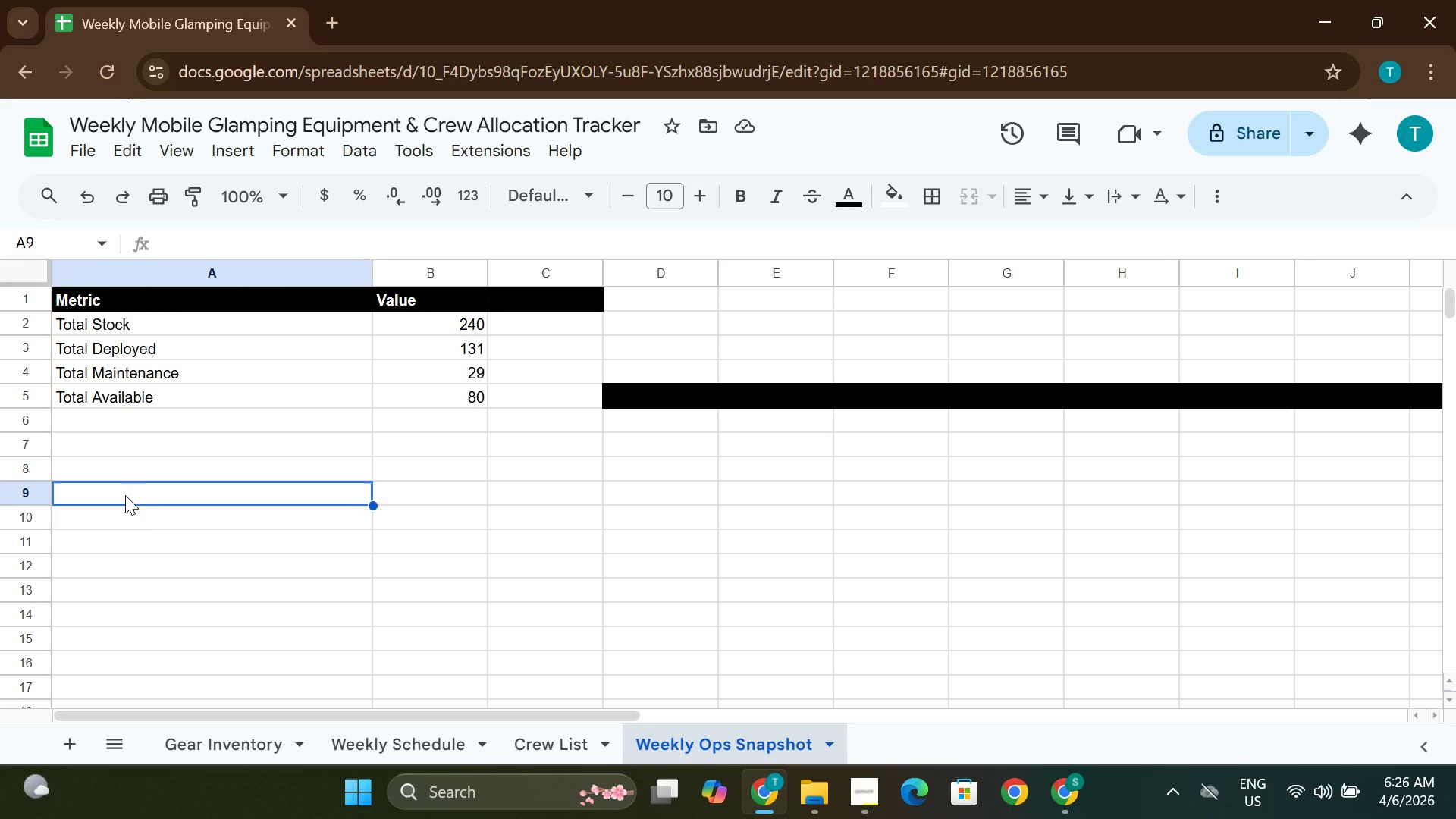 
type(Active Sites)
 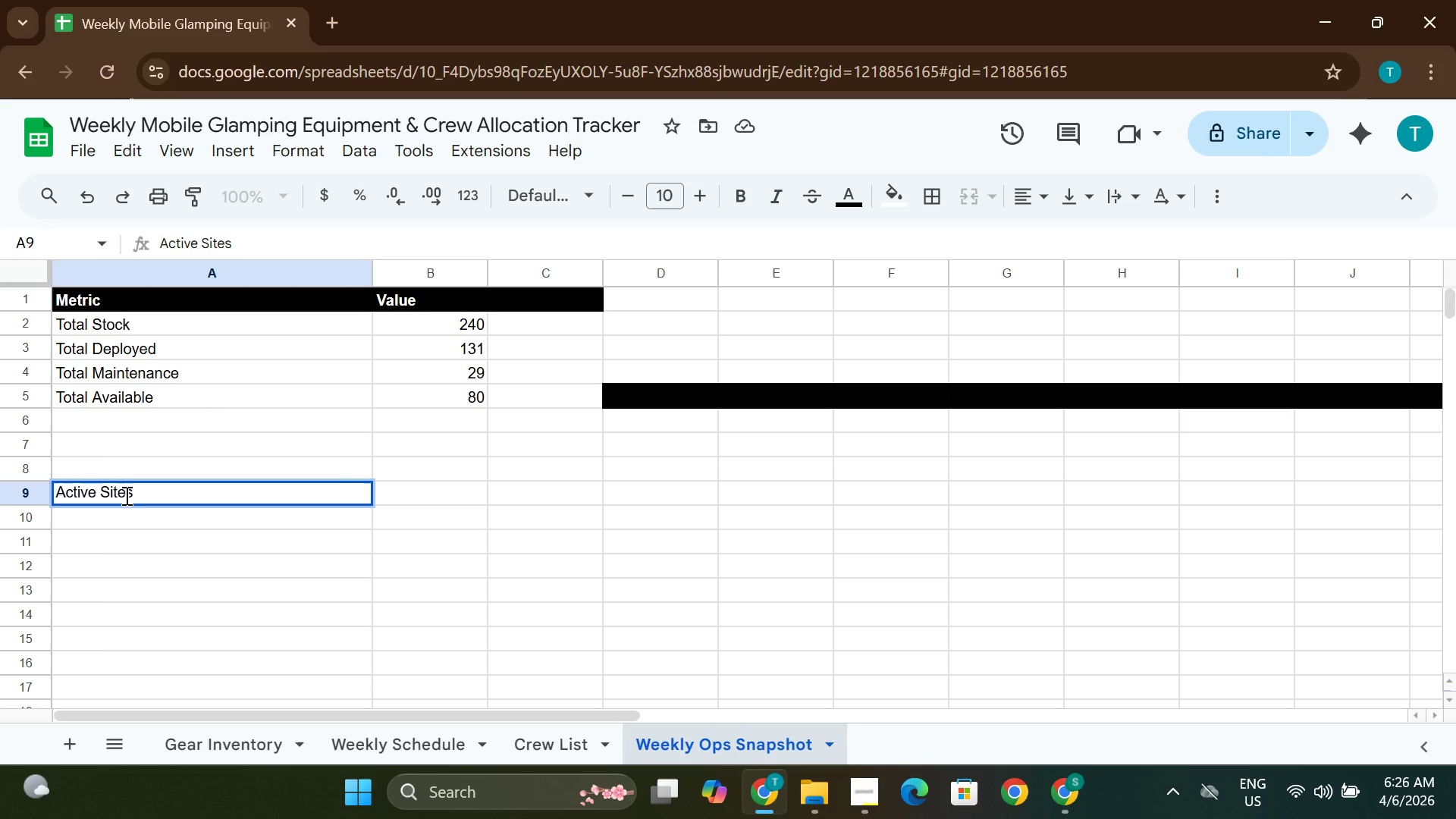 
left_click([409, 494])
 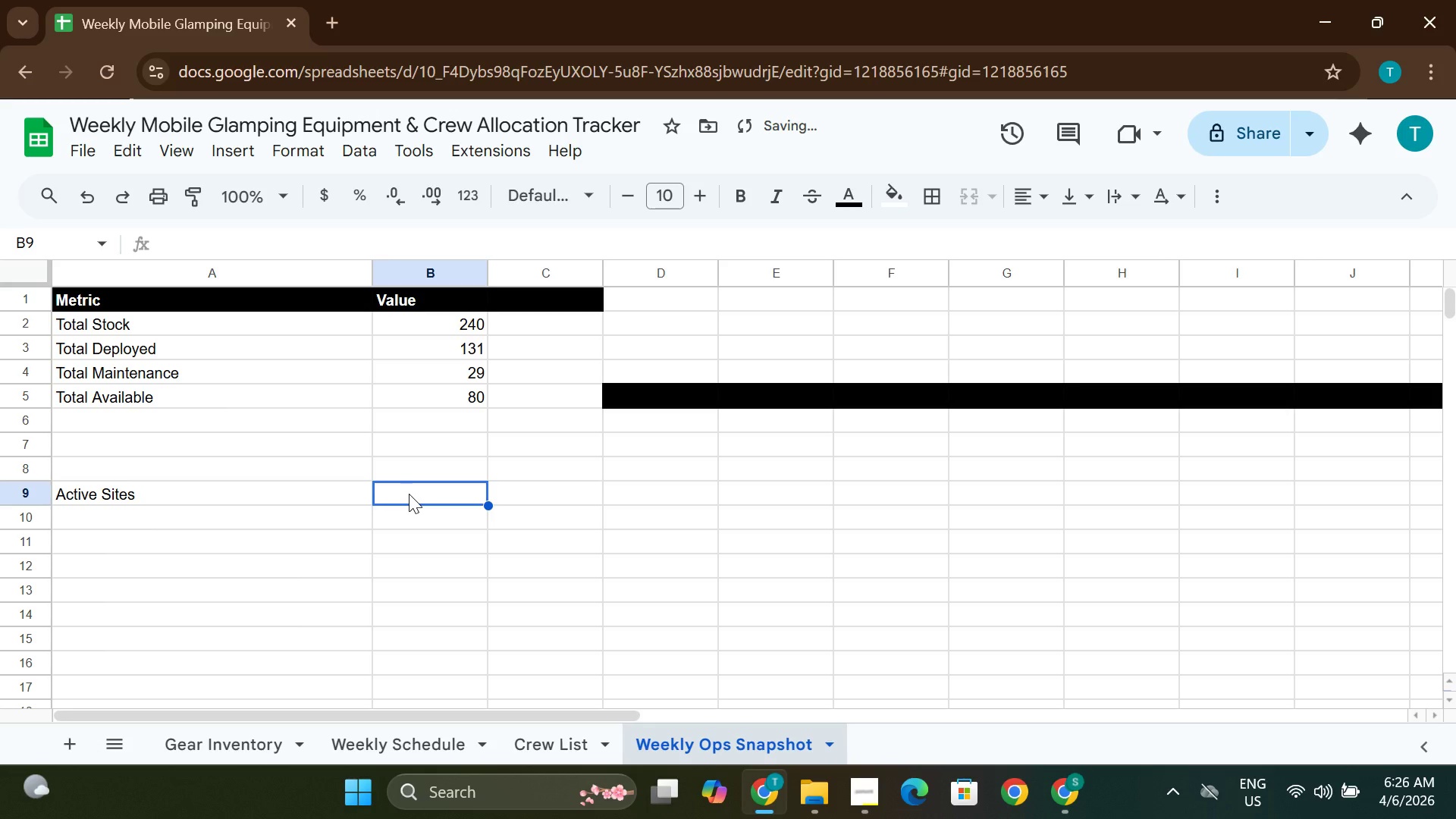 
type(Dte)
key(Backspace)
key(Backspace)
type(ate)
 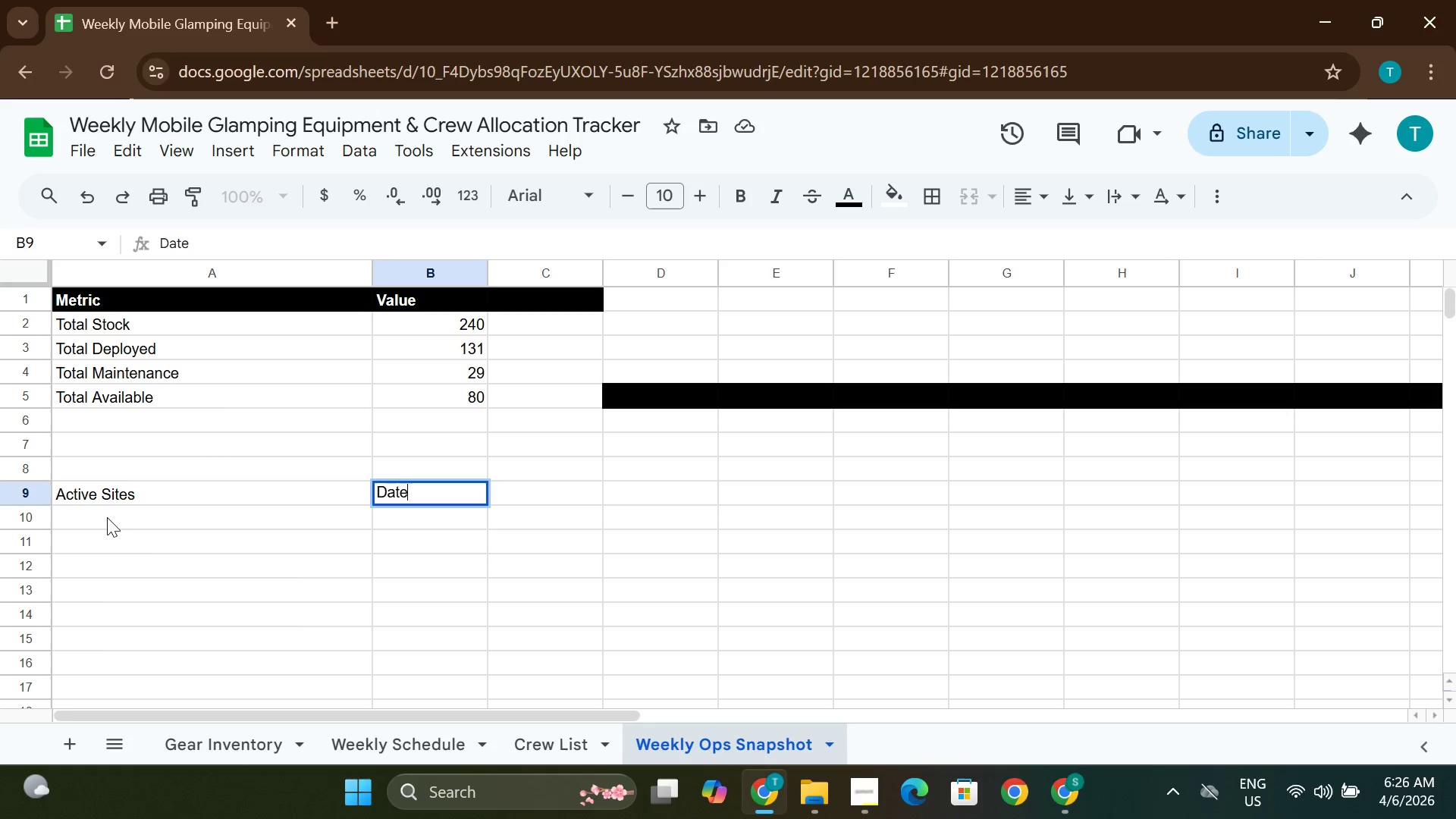 
double_click([102, 518])
 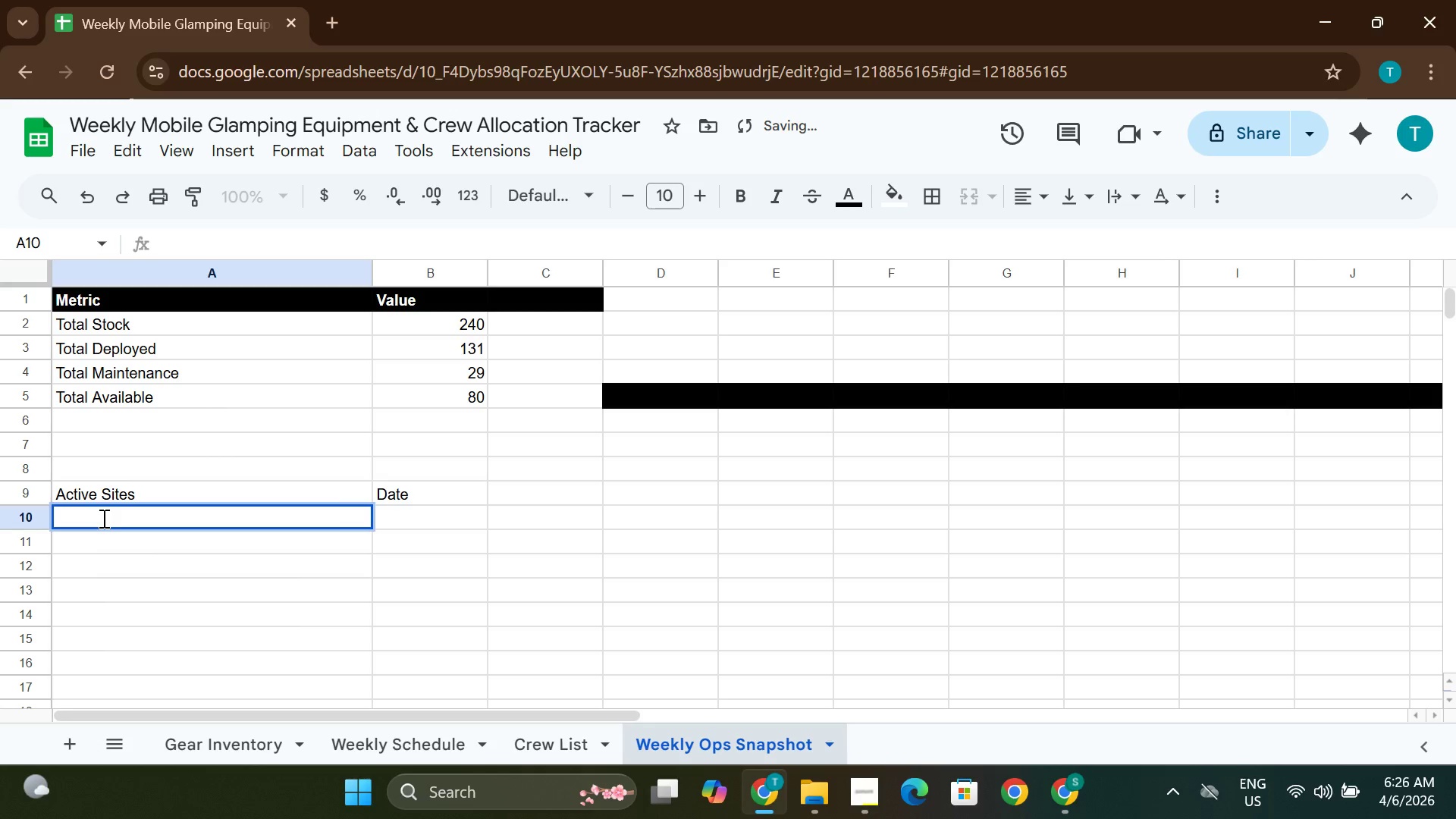 
type(=FILTER(;)
key(Backspace)
type('Weekly Schedule;)
key(Backspace)
type('!A2:B)
 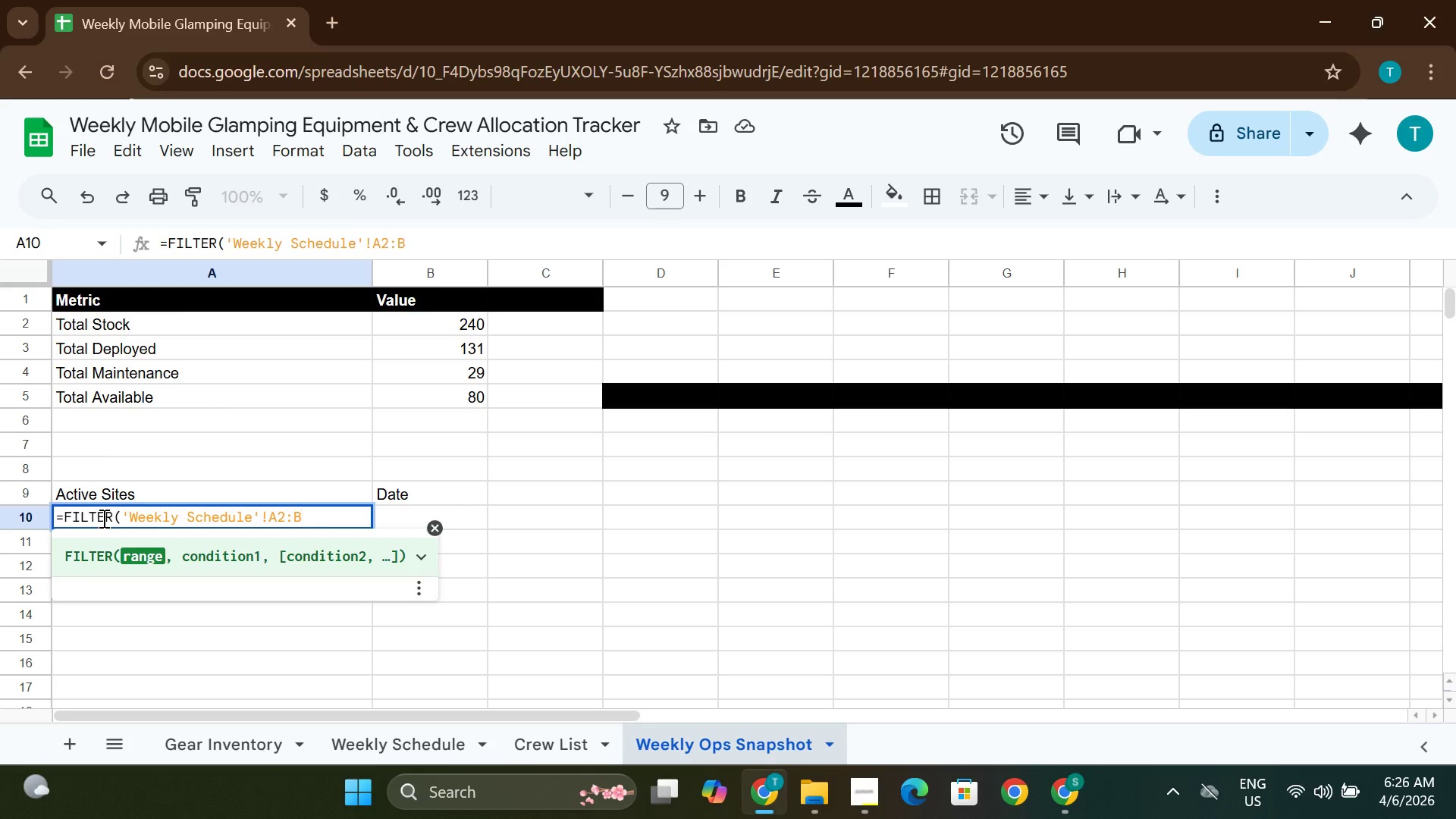 
type(^)
key(Backspace)
type(6, ;)
key(Backspace)
type('Weely Schedule'!A2:A6)
 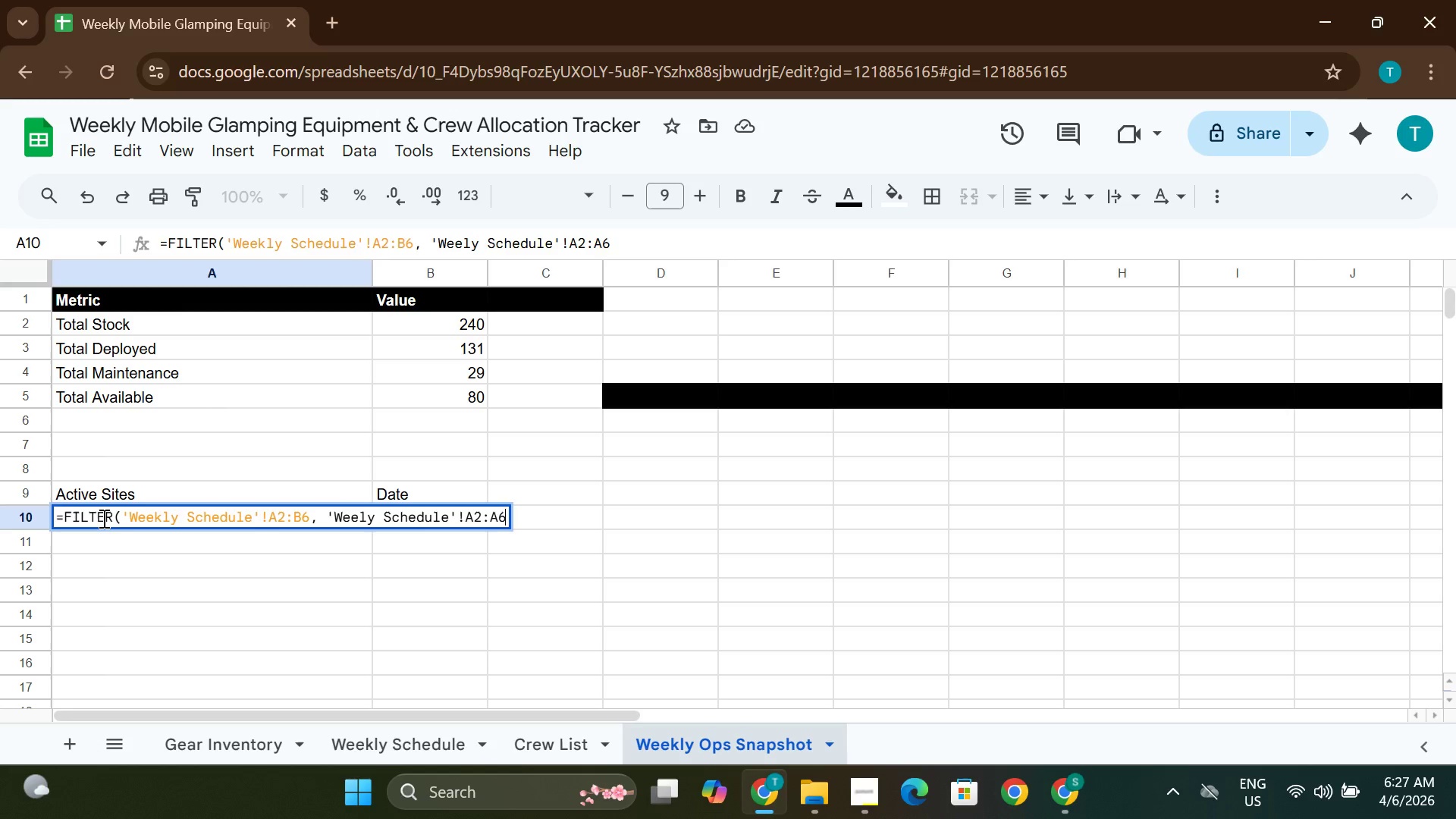 
hold_key(key=ShiftLeft, duration=0.81)
 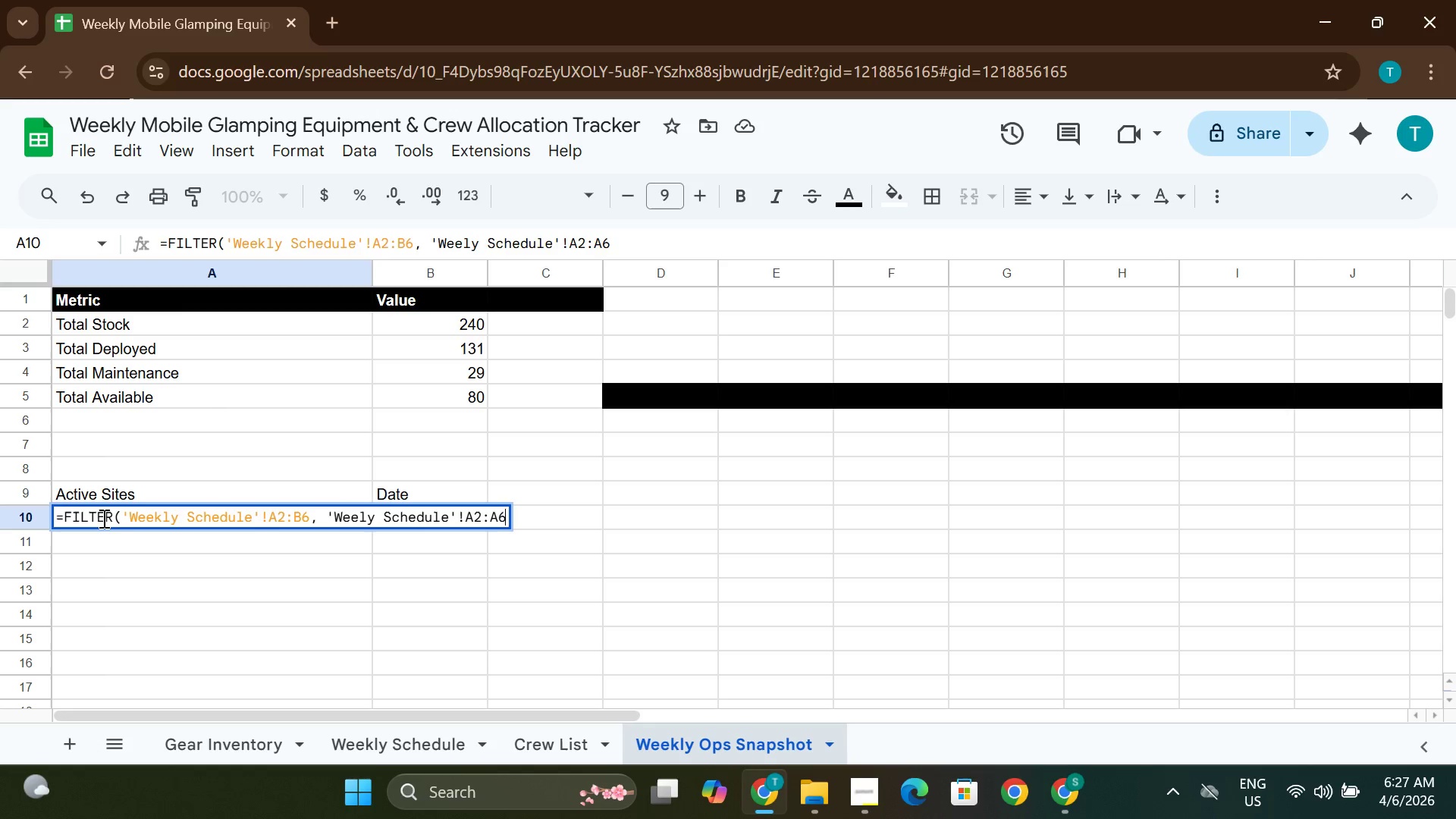 
hold_key(key=ShiftLeft, duration=1.08)
 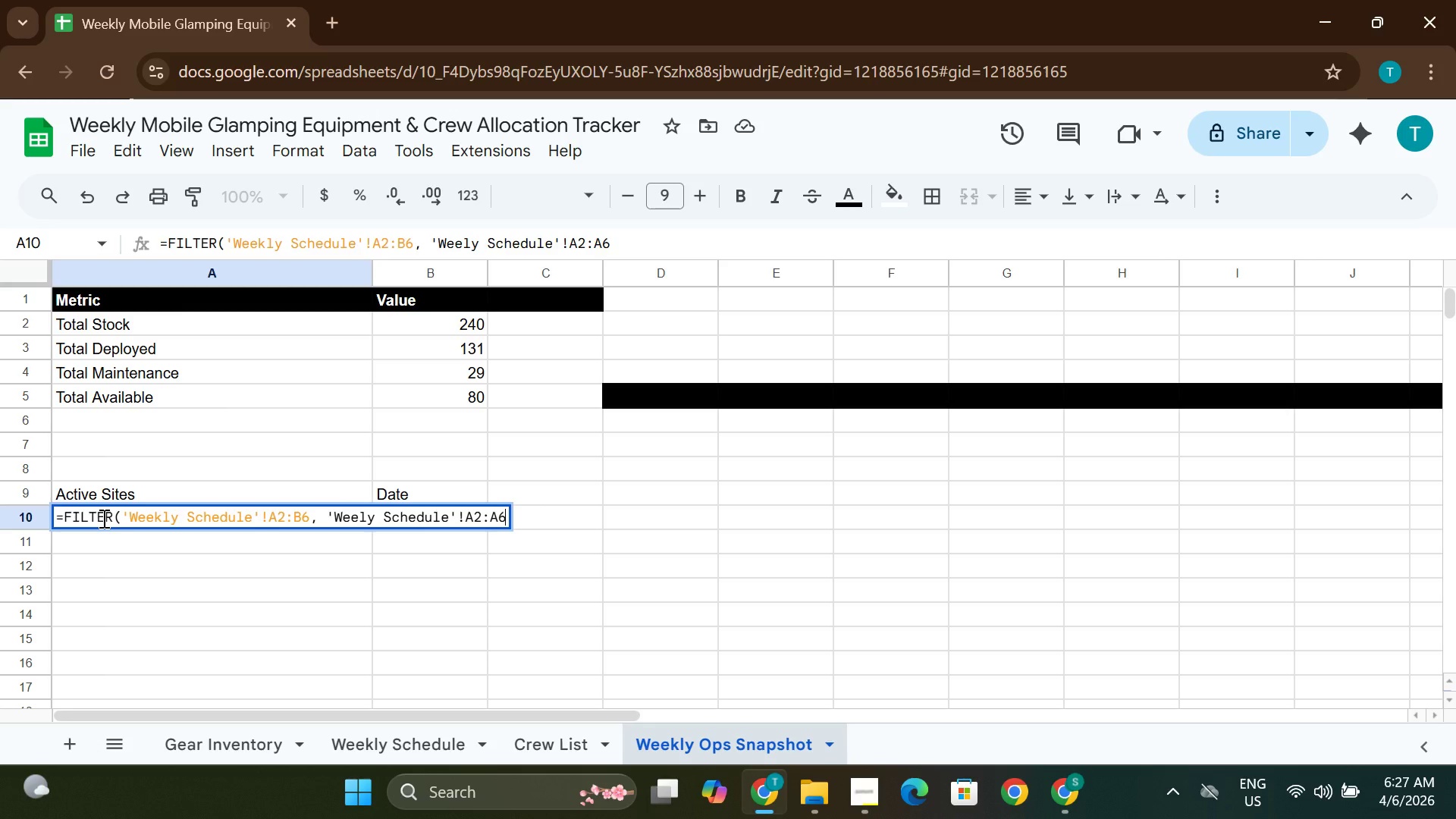 
key(Shift+ShiftLeft)
 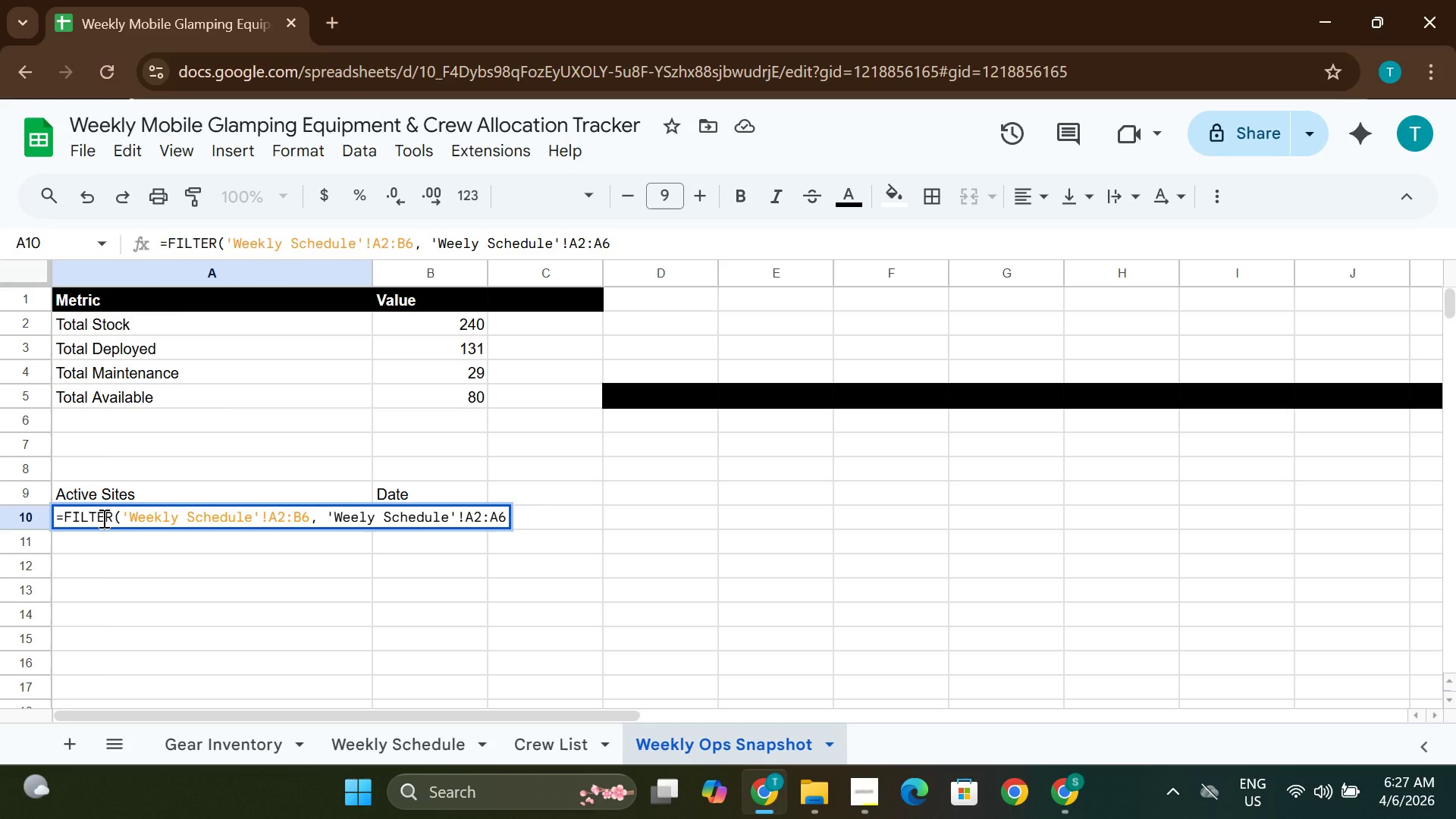 
key(Shift+Comma)
 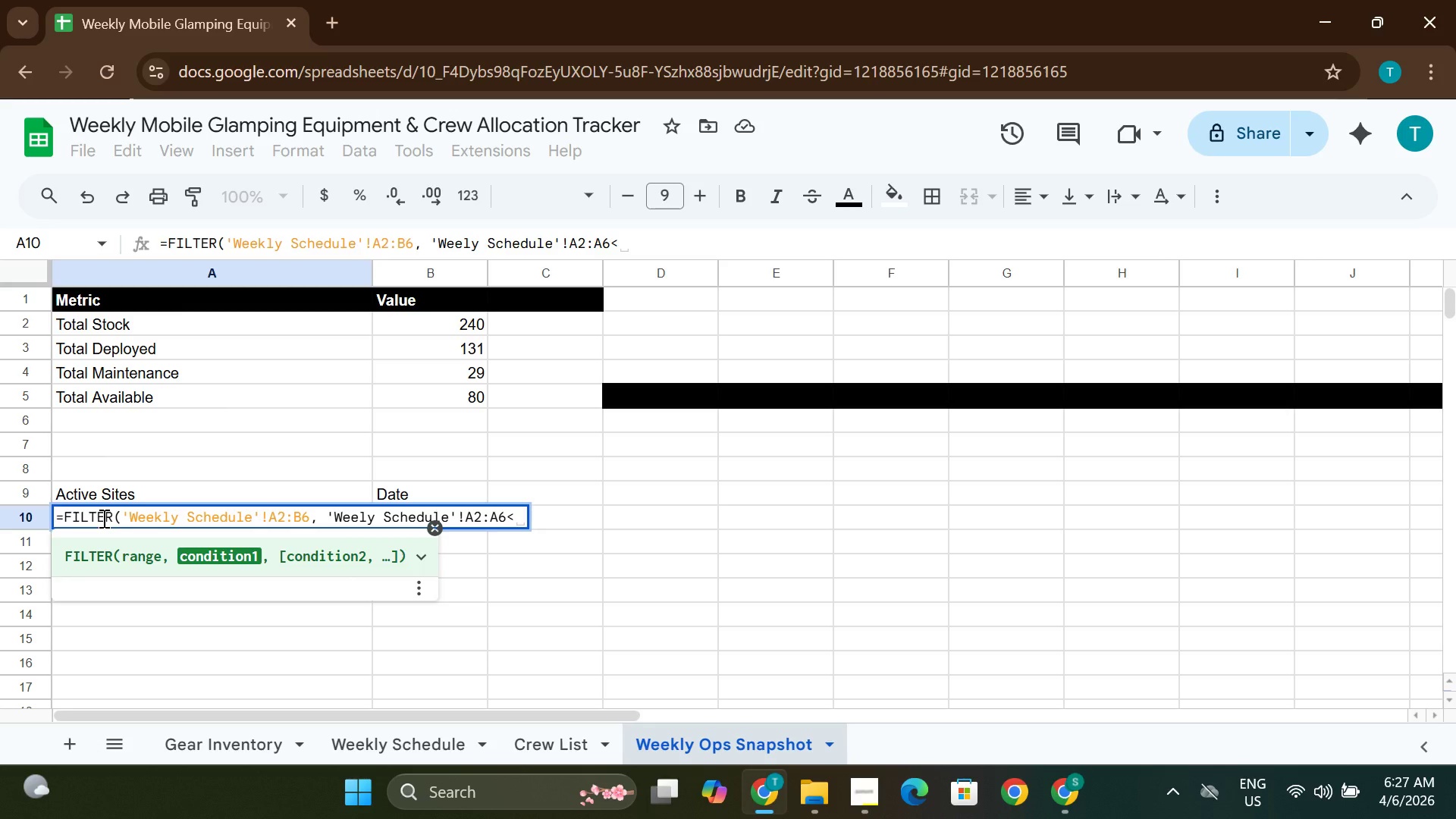 
key(Shift+Period)
 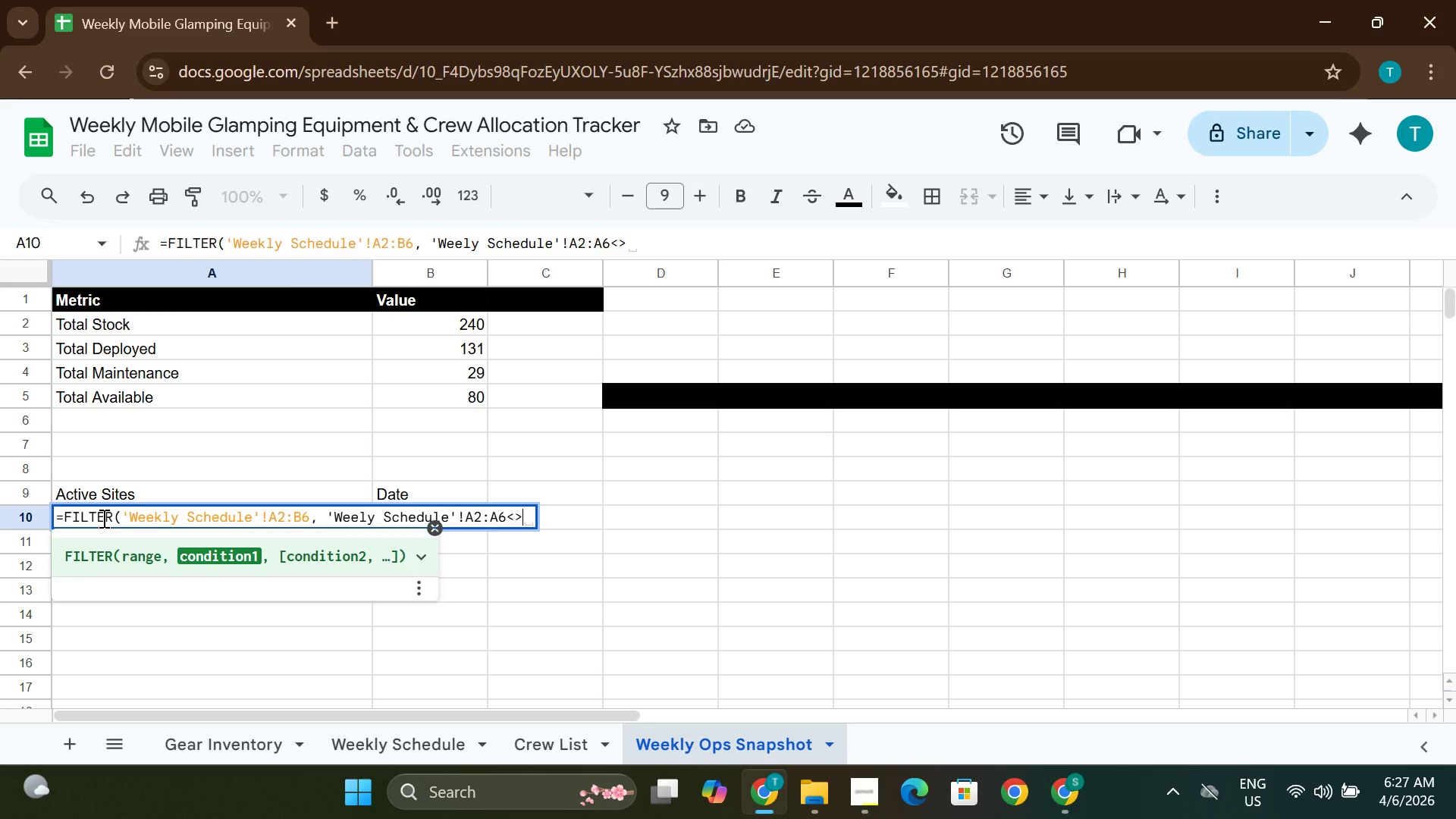 
key(Shift+Quote)
 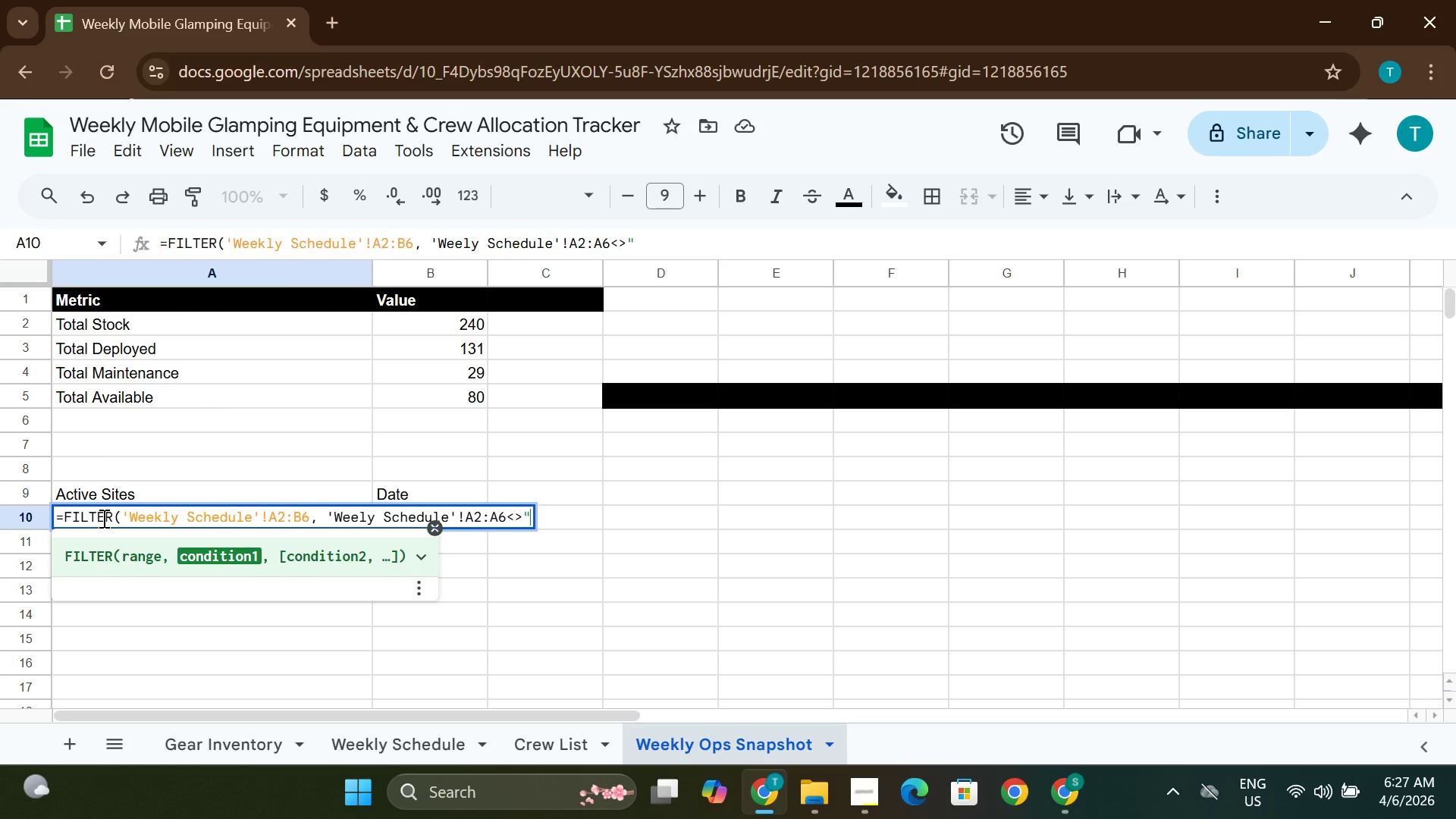 
key(Shift+Quote)
 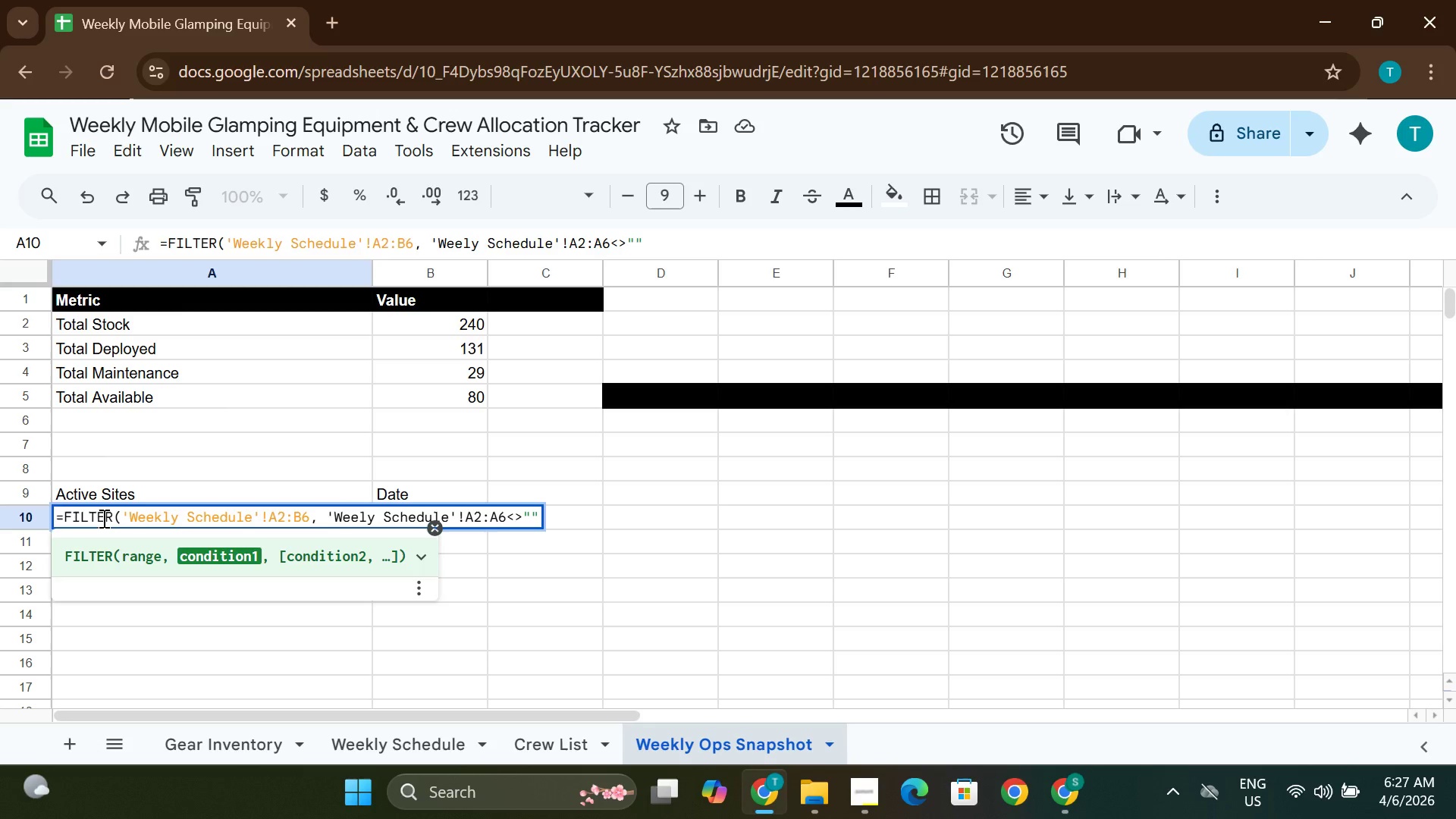 
hold_key(key=ShiftLeft, duration=0.89)
 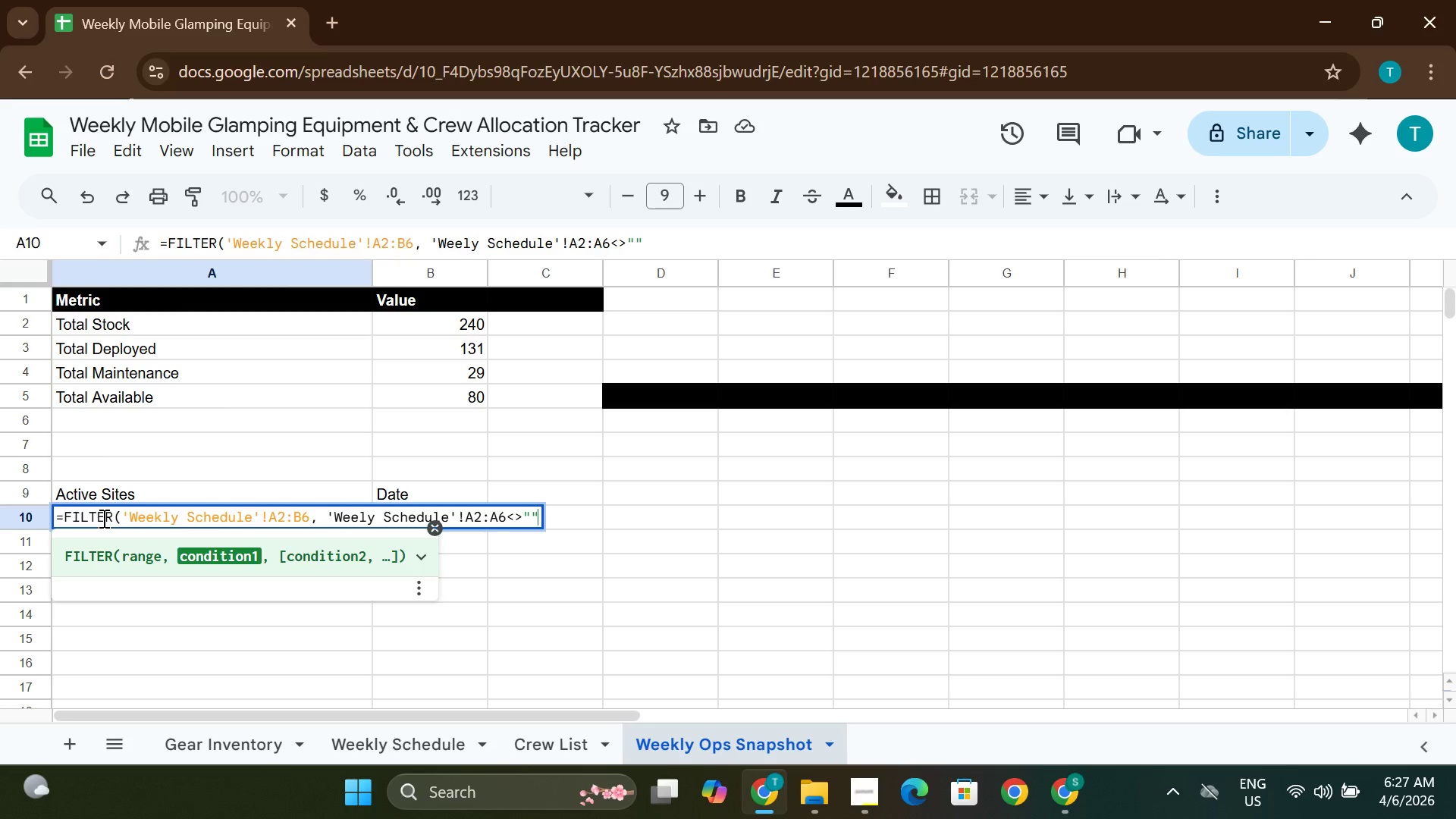 
key(Shift+Minus)
 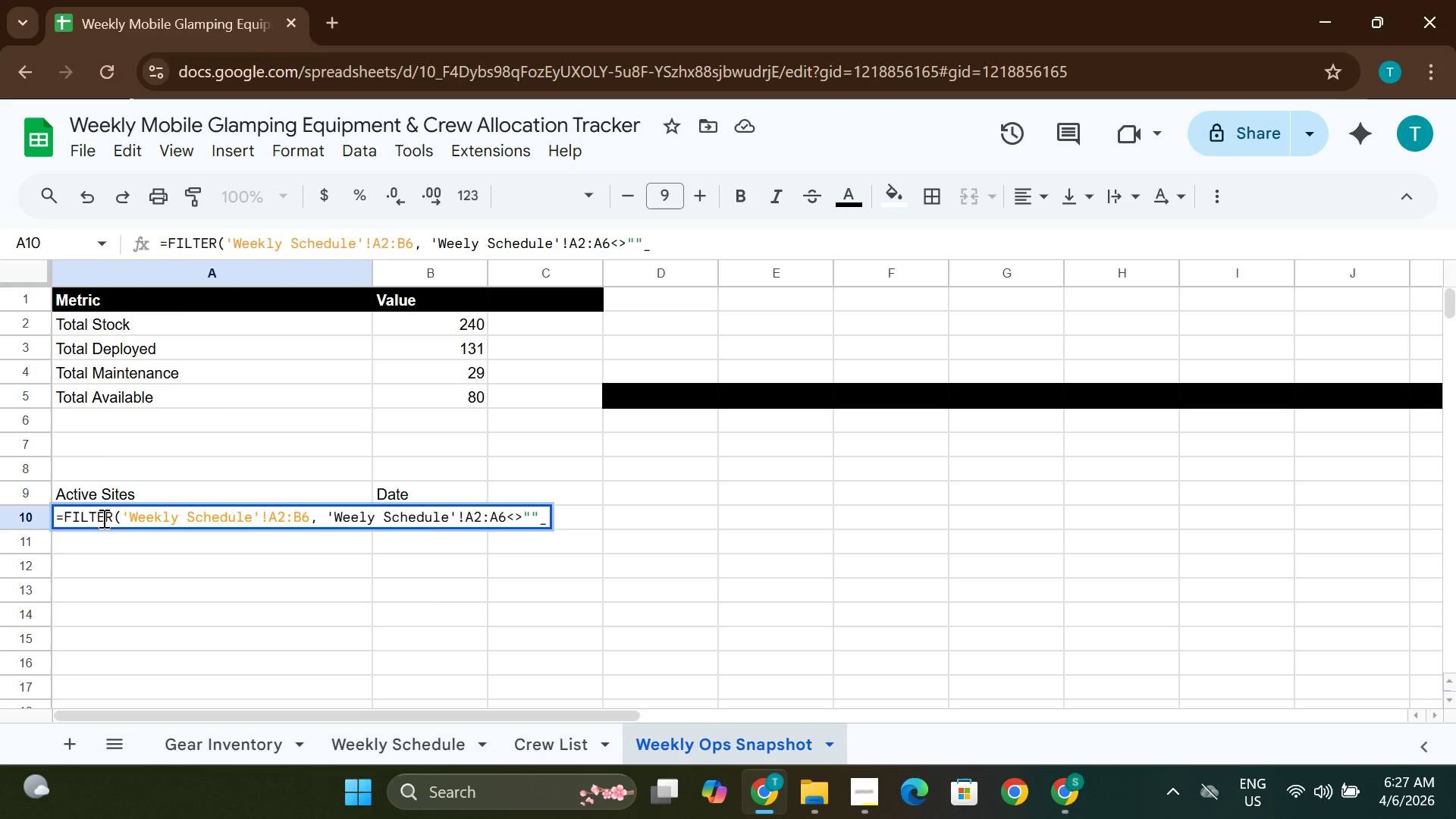 
key(Backspace)
 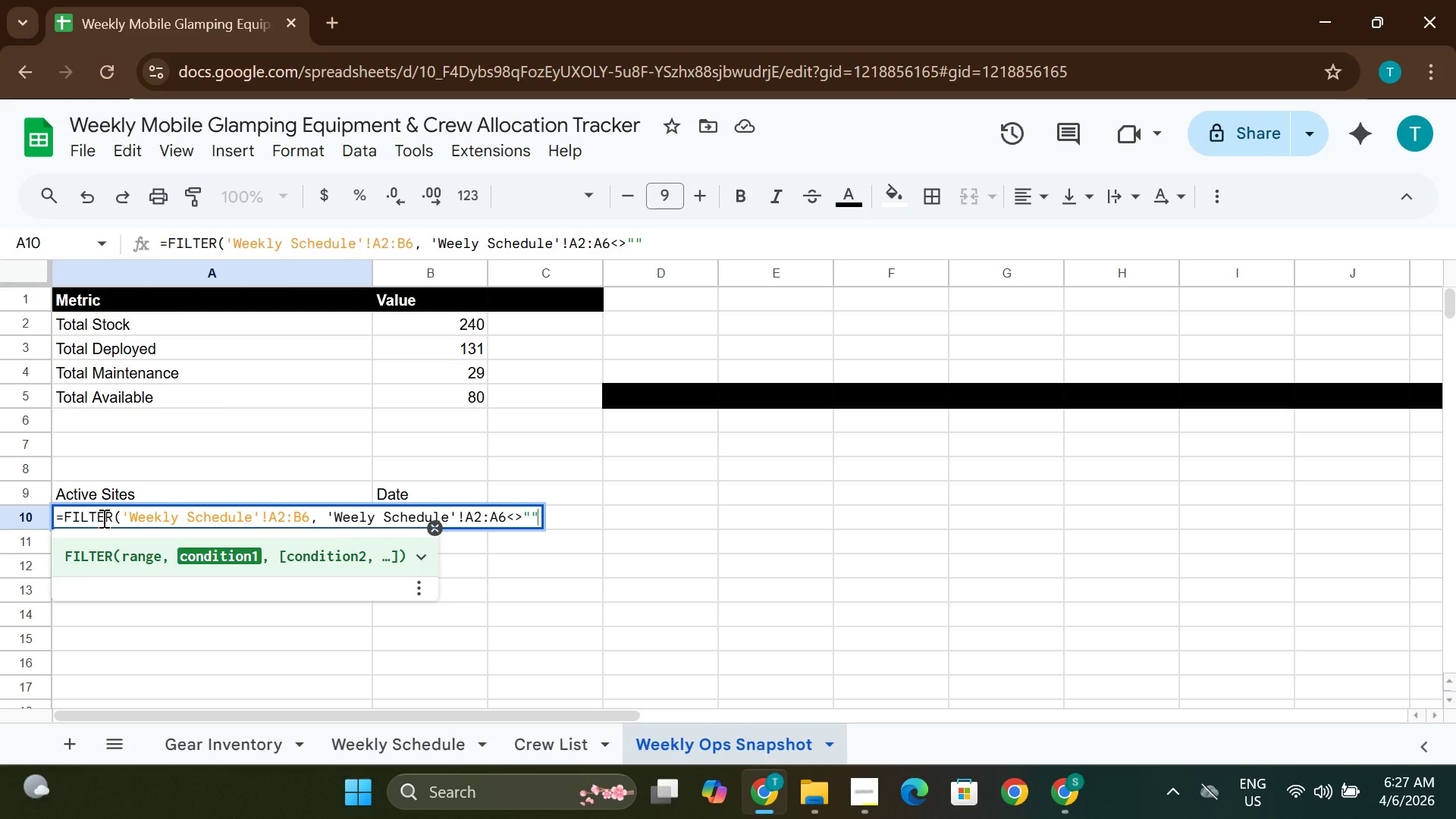 
key(Shift+0)
 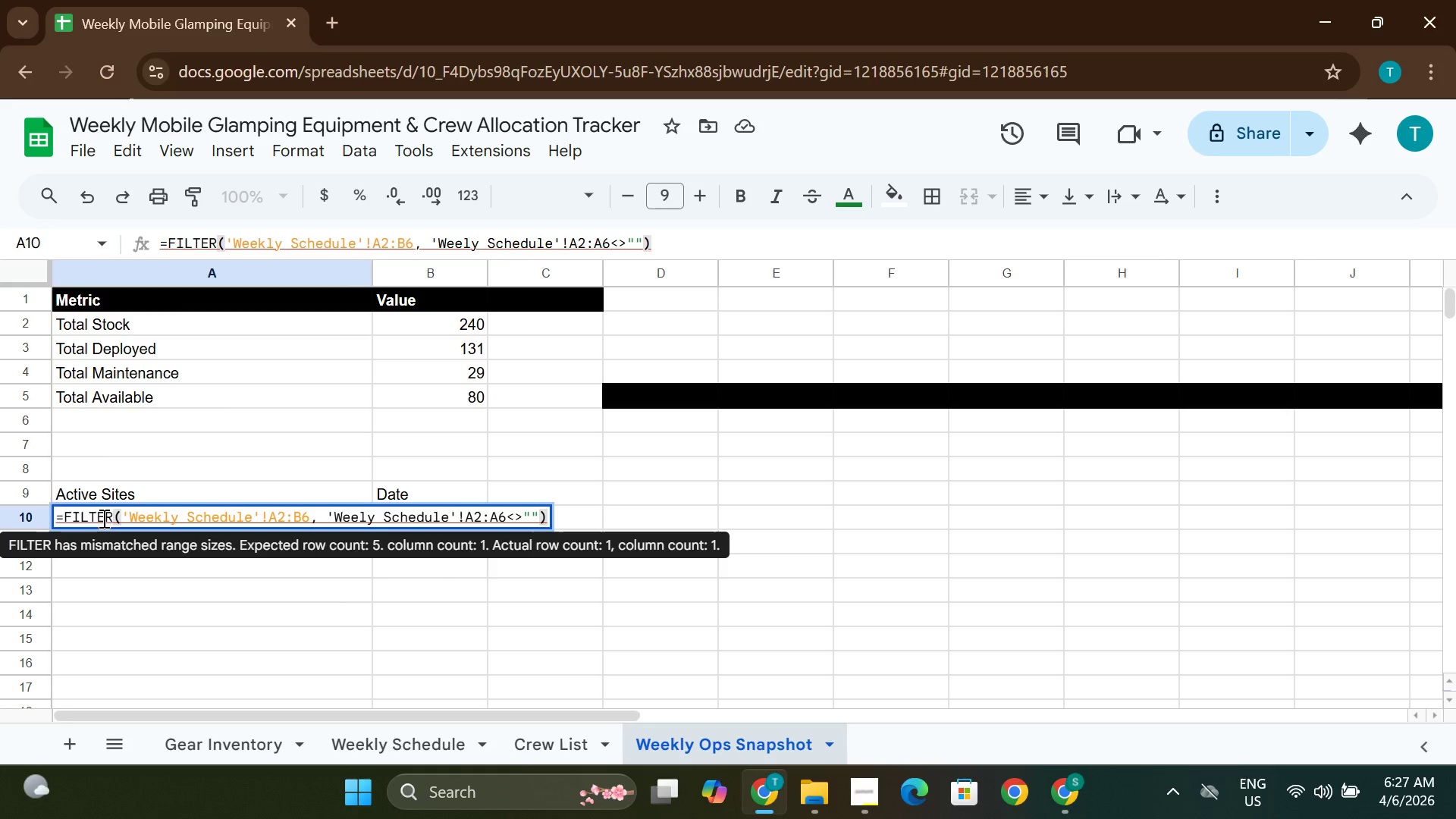 
wait(8.81)
 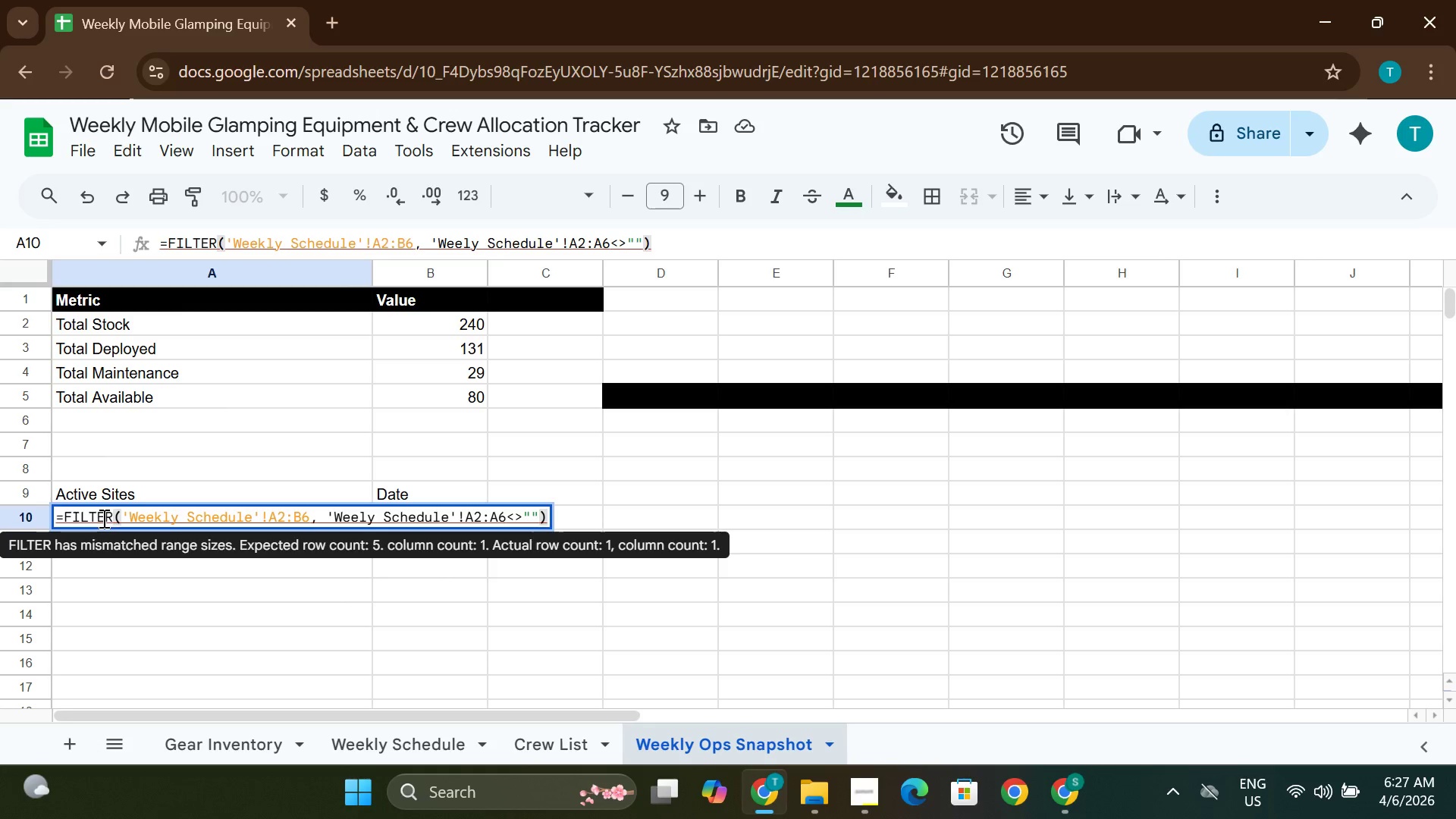 
key(Enter)
 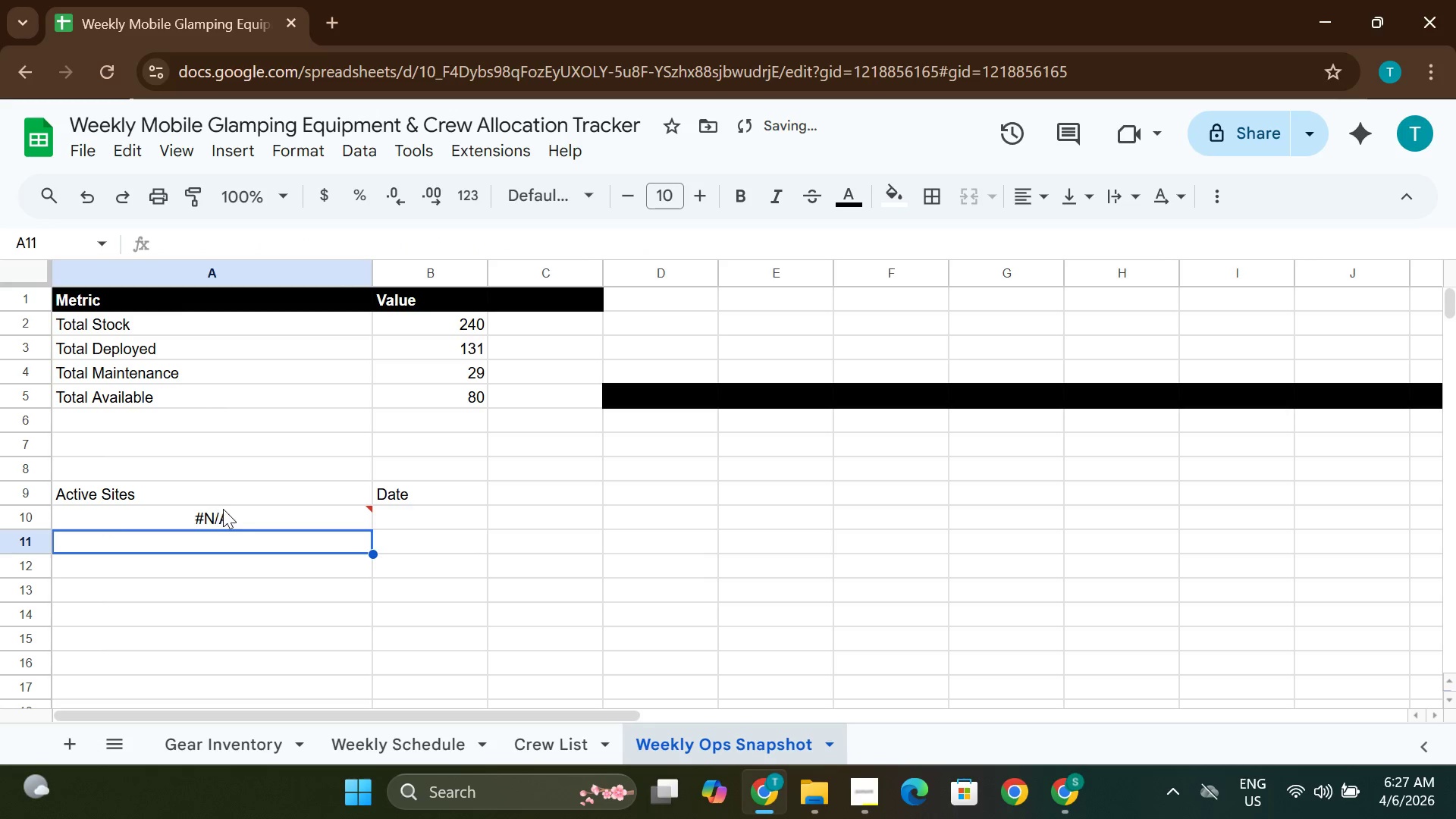 
double_click([234, 504])
 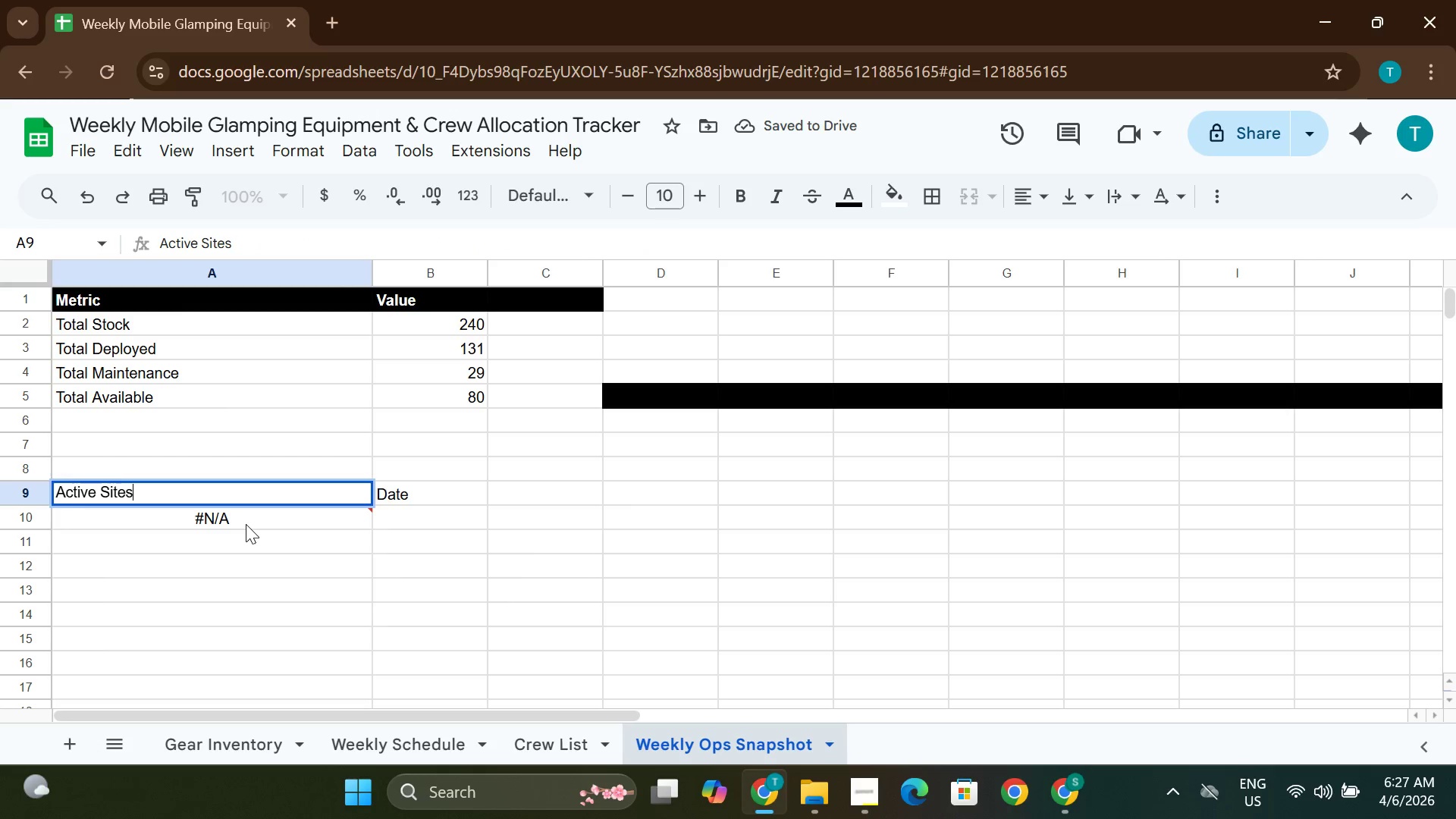 
double_click([246, 524])
 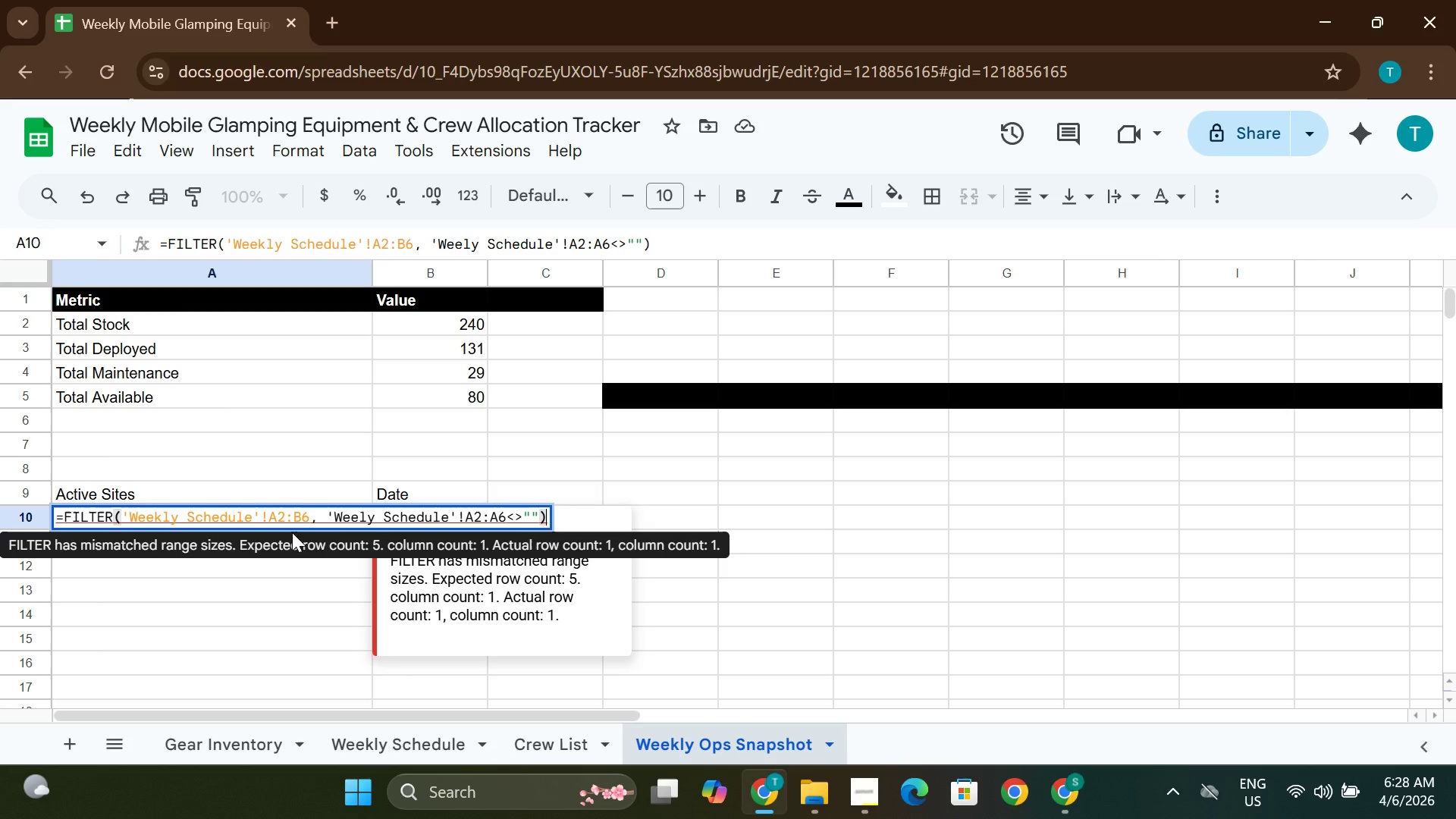 
wait(20.22)
 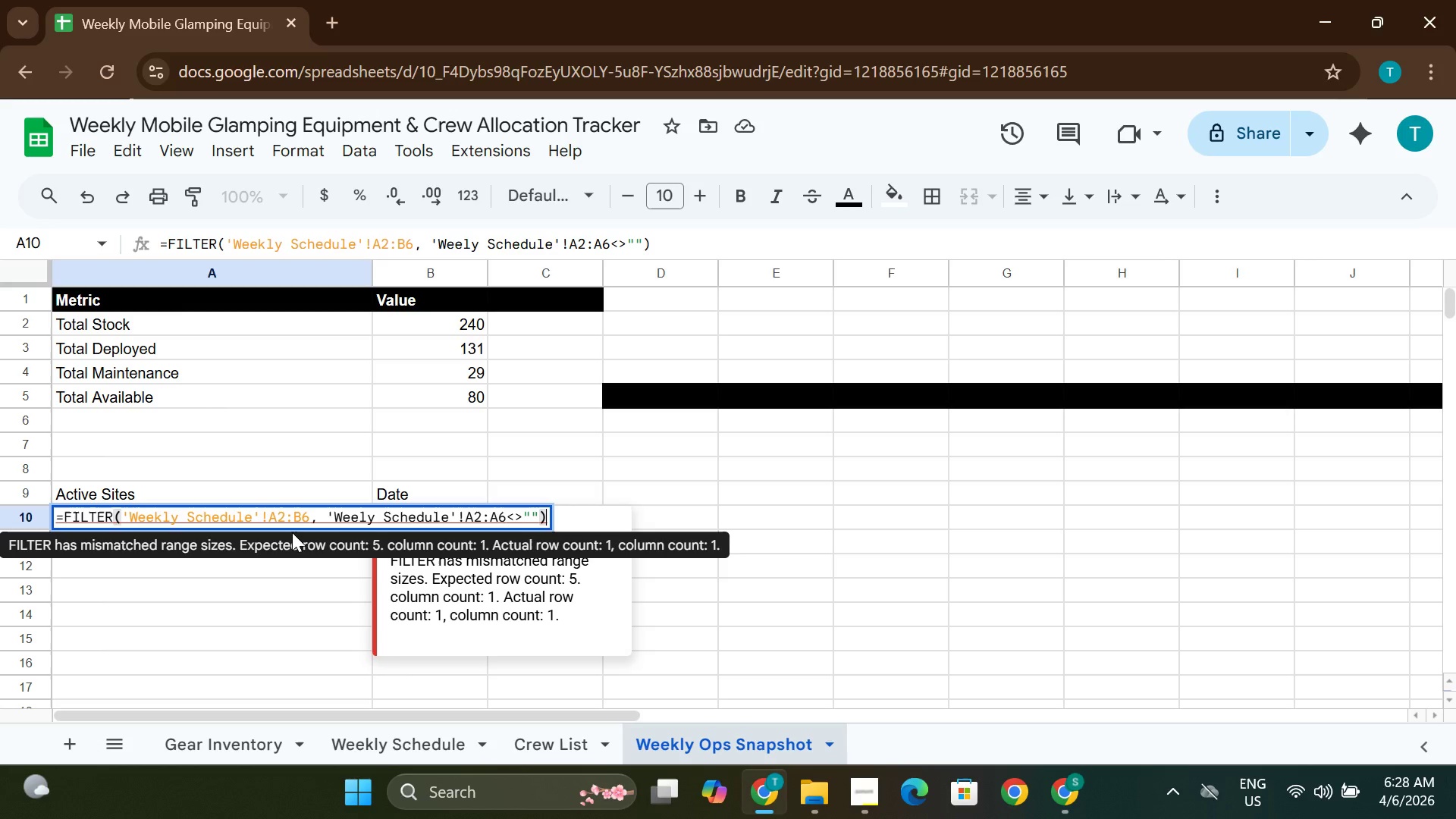 
left_click([362, 517])
 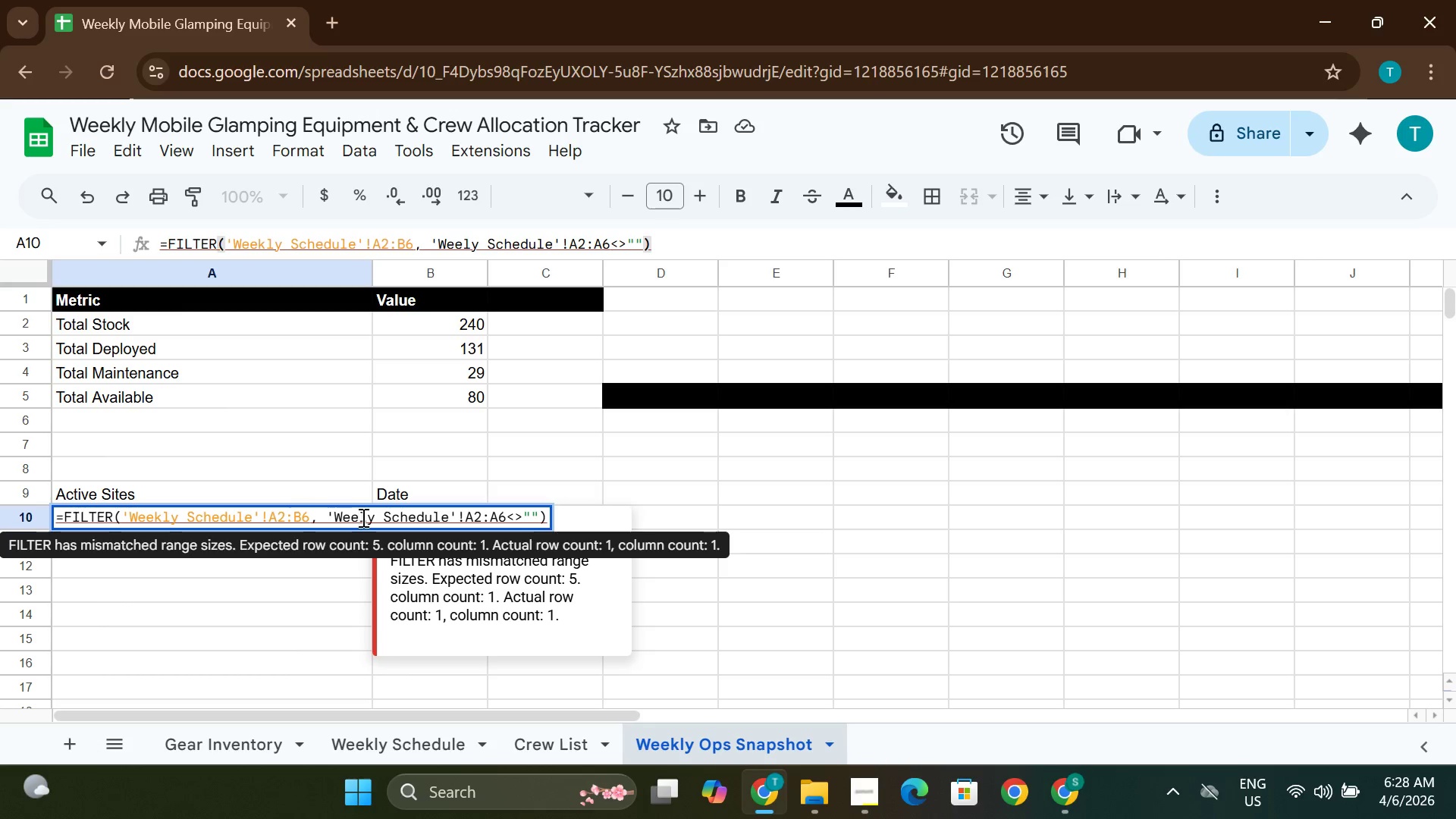 
key(K)
 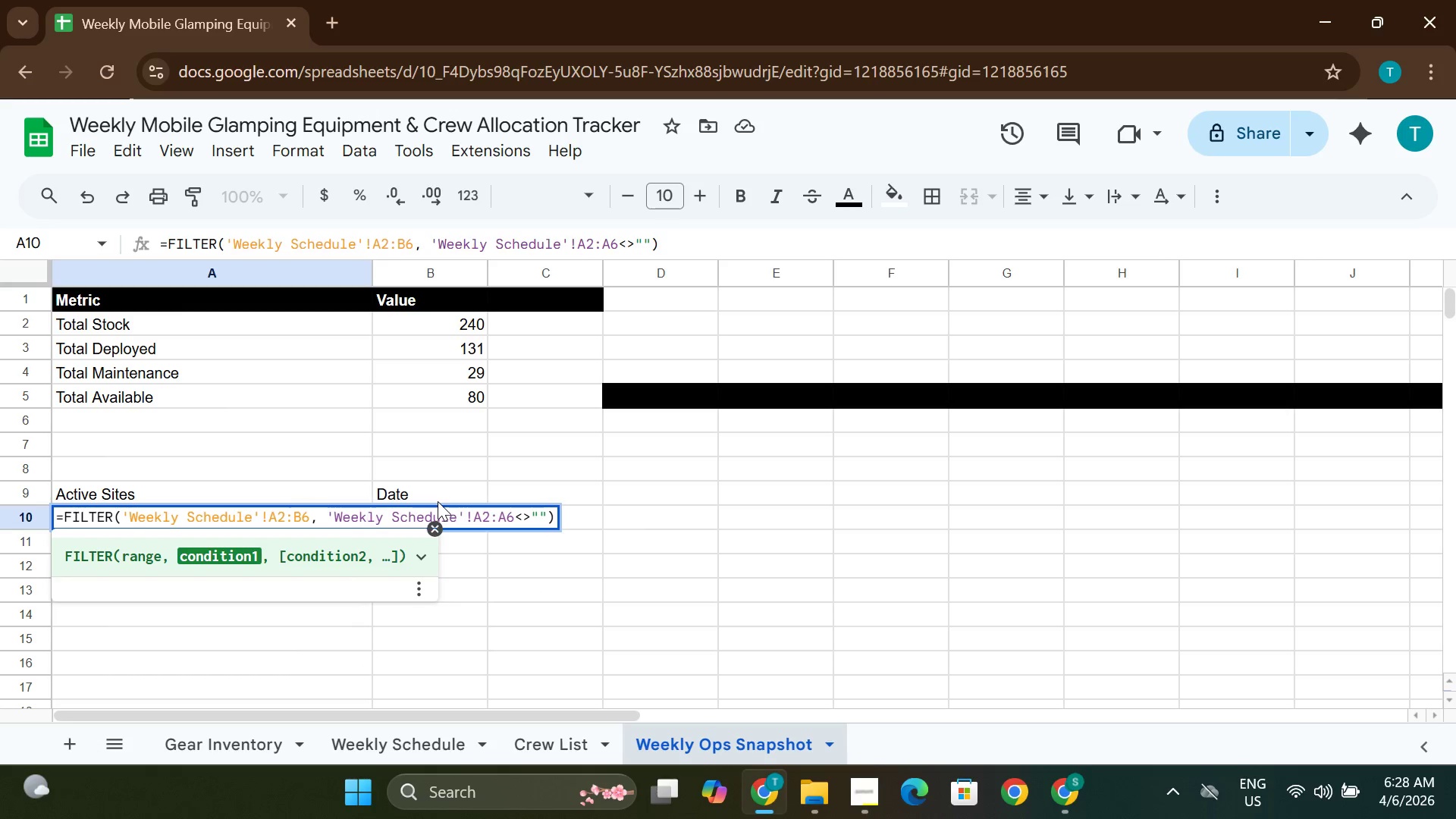 
key(Enter)
 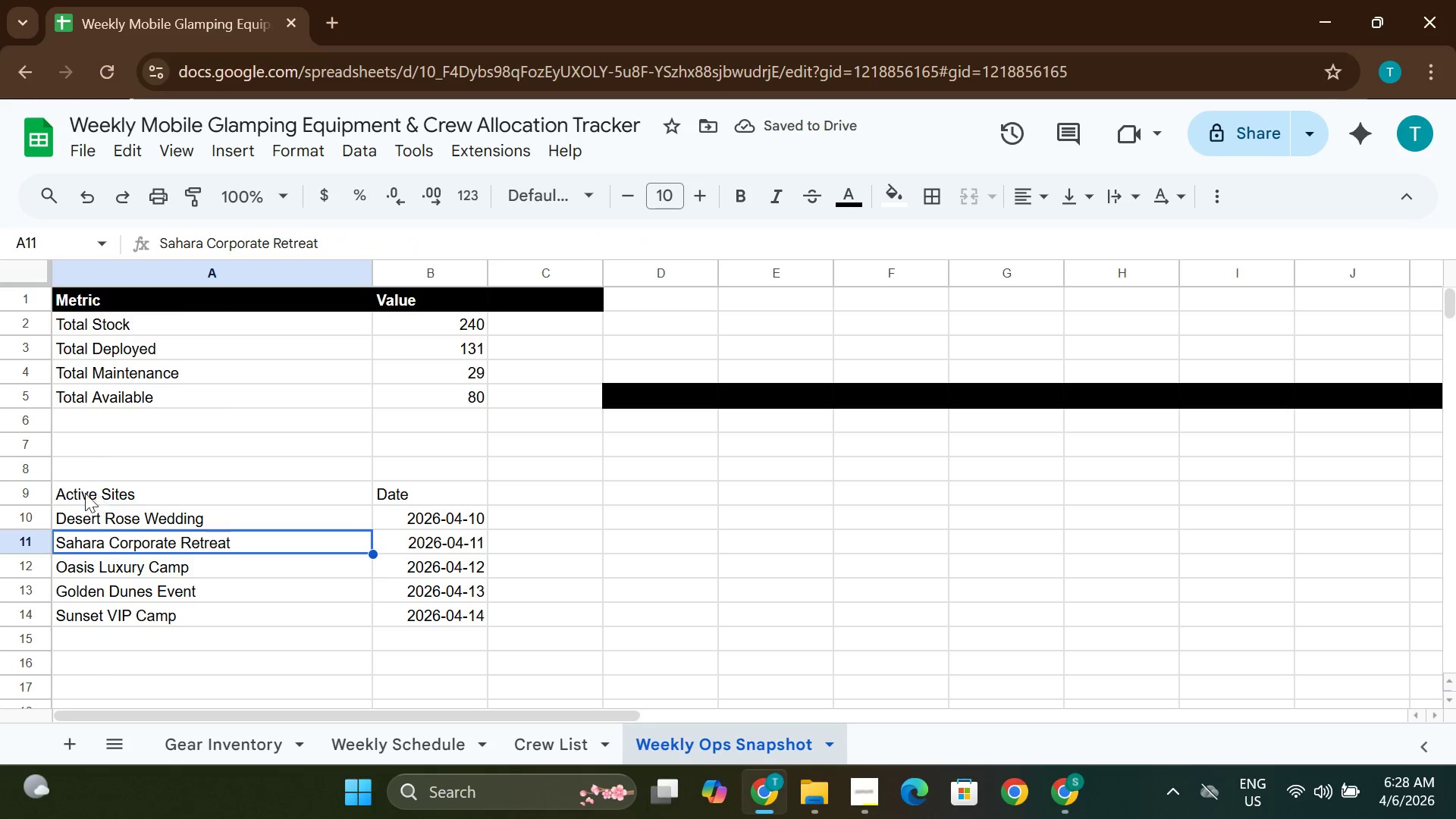 
left_click([45, 486])
 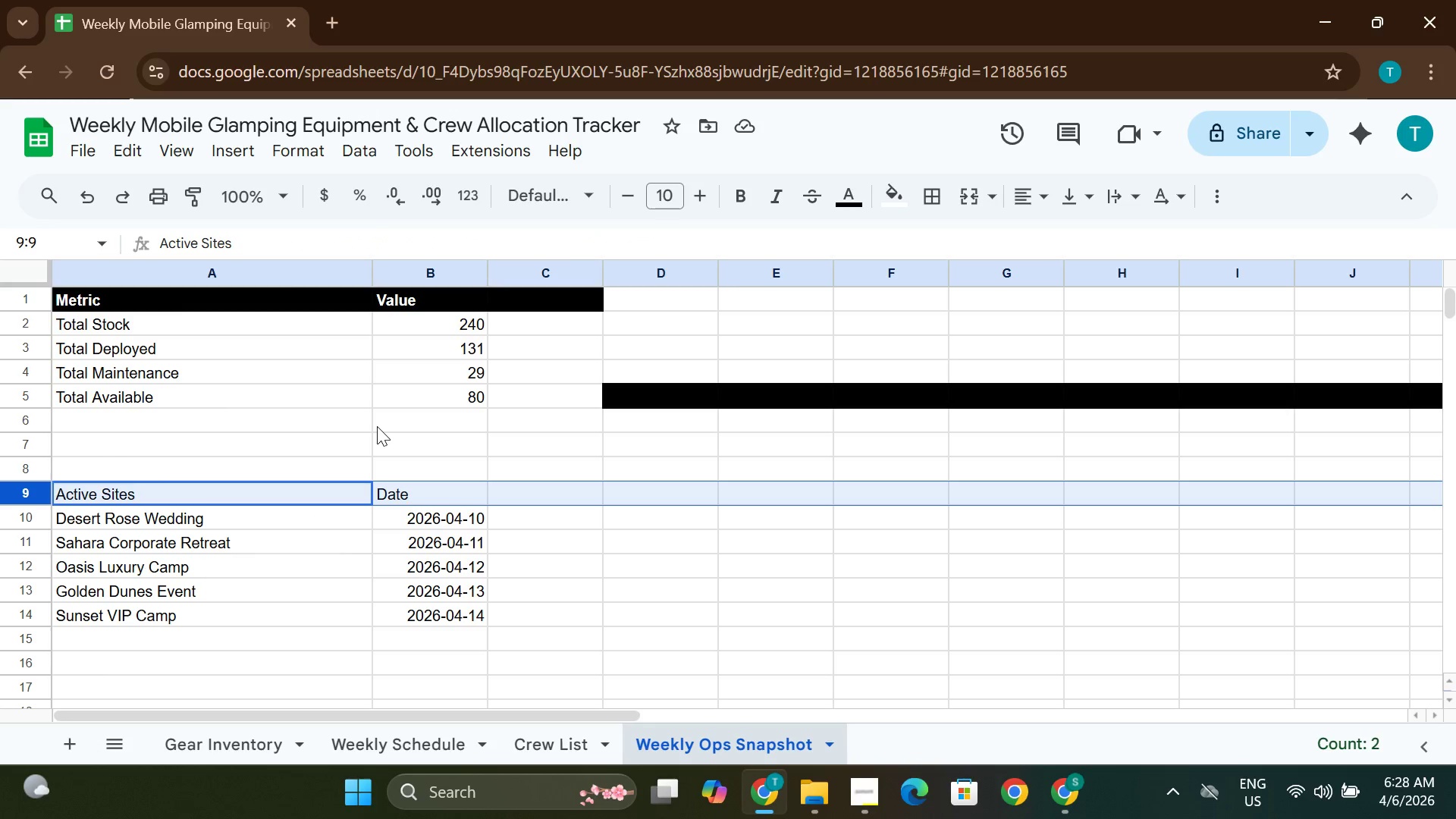 
left_click([752, 194])
 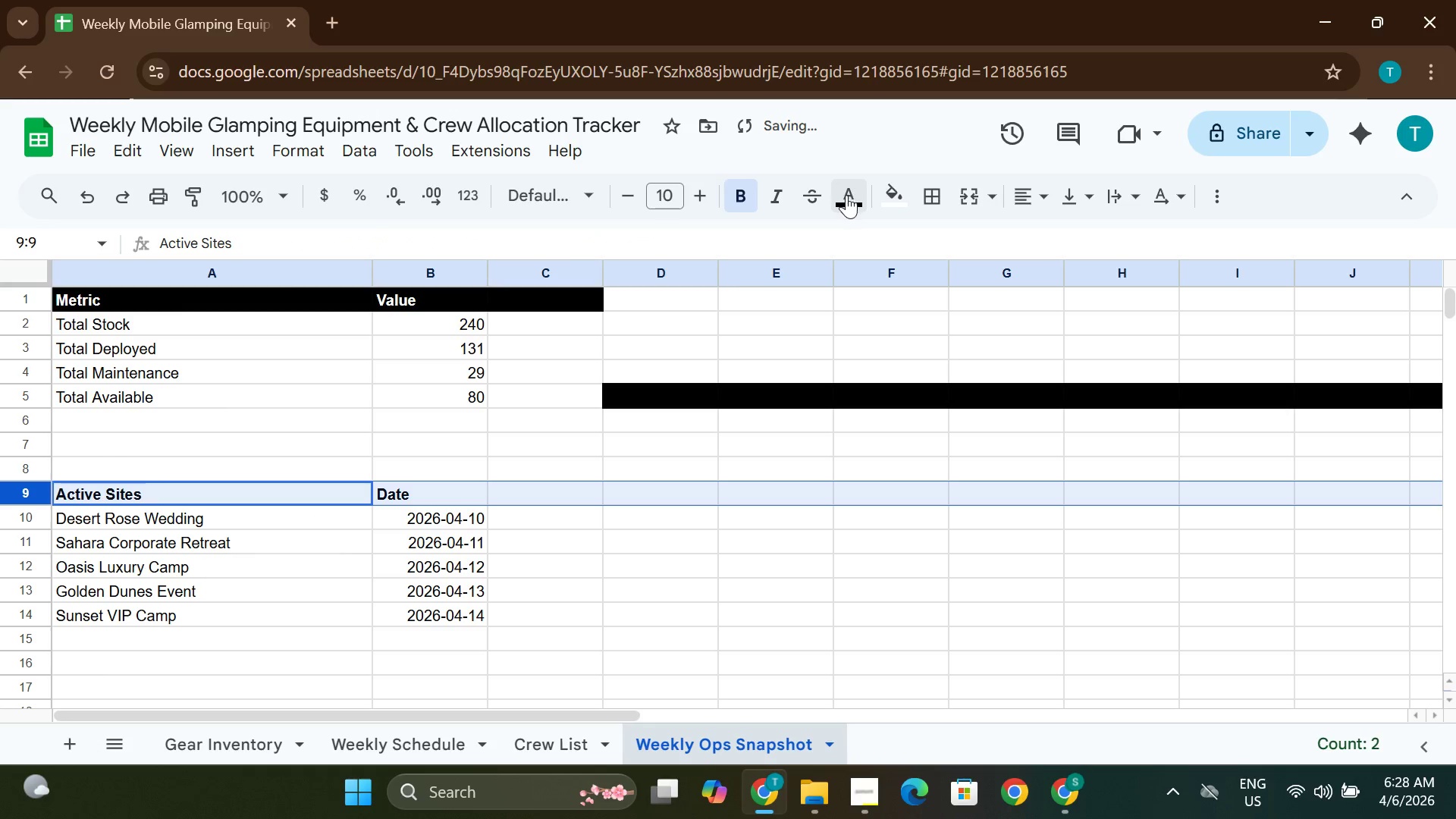 
left_click([850, 195])
 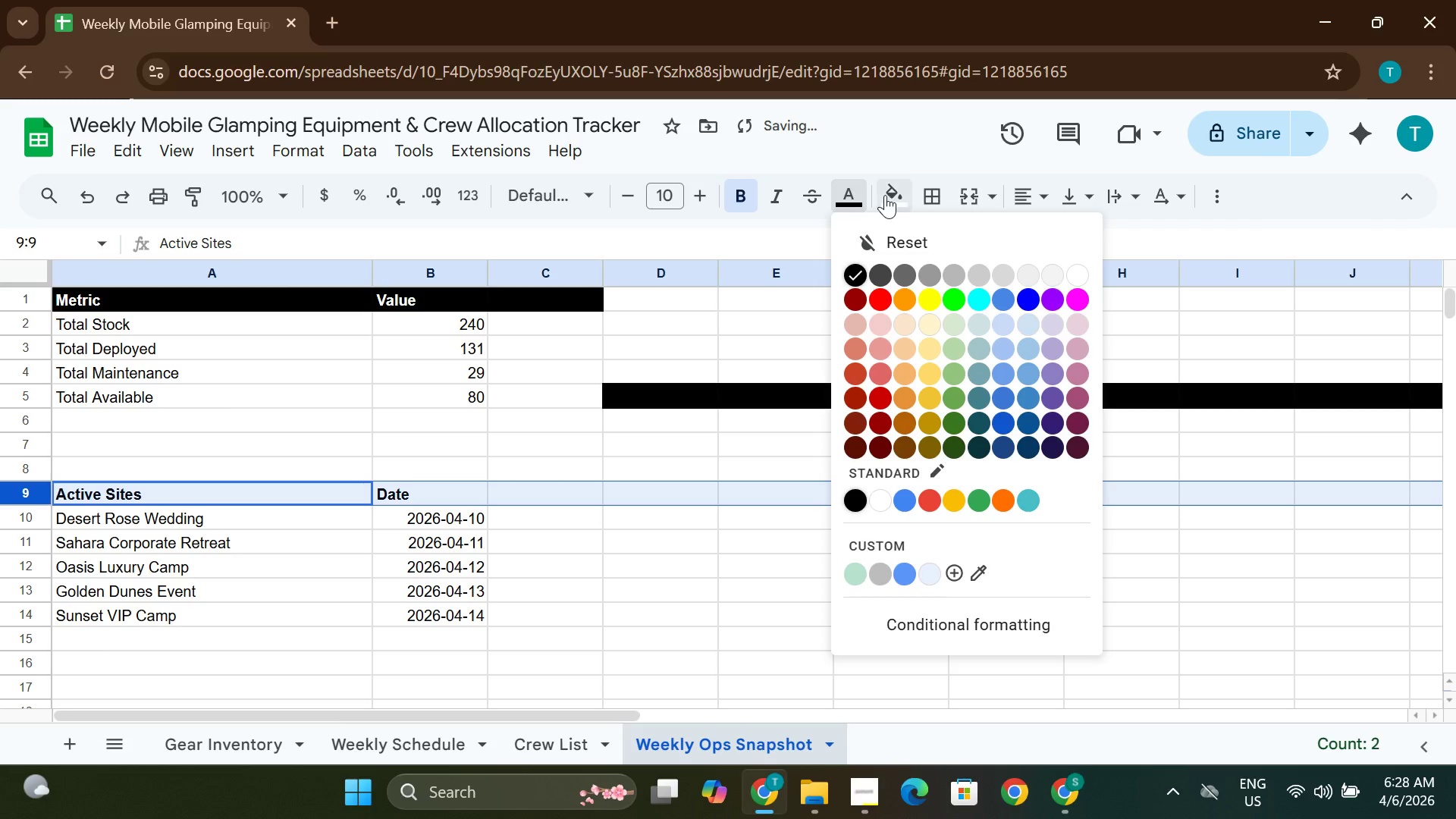 
left_click([890, 195])
 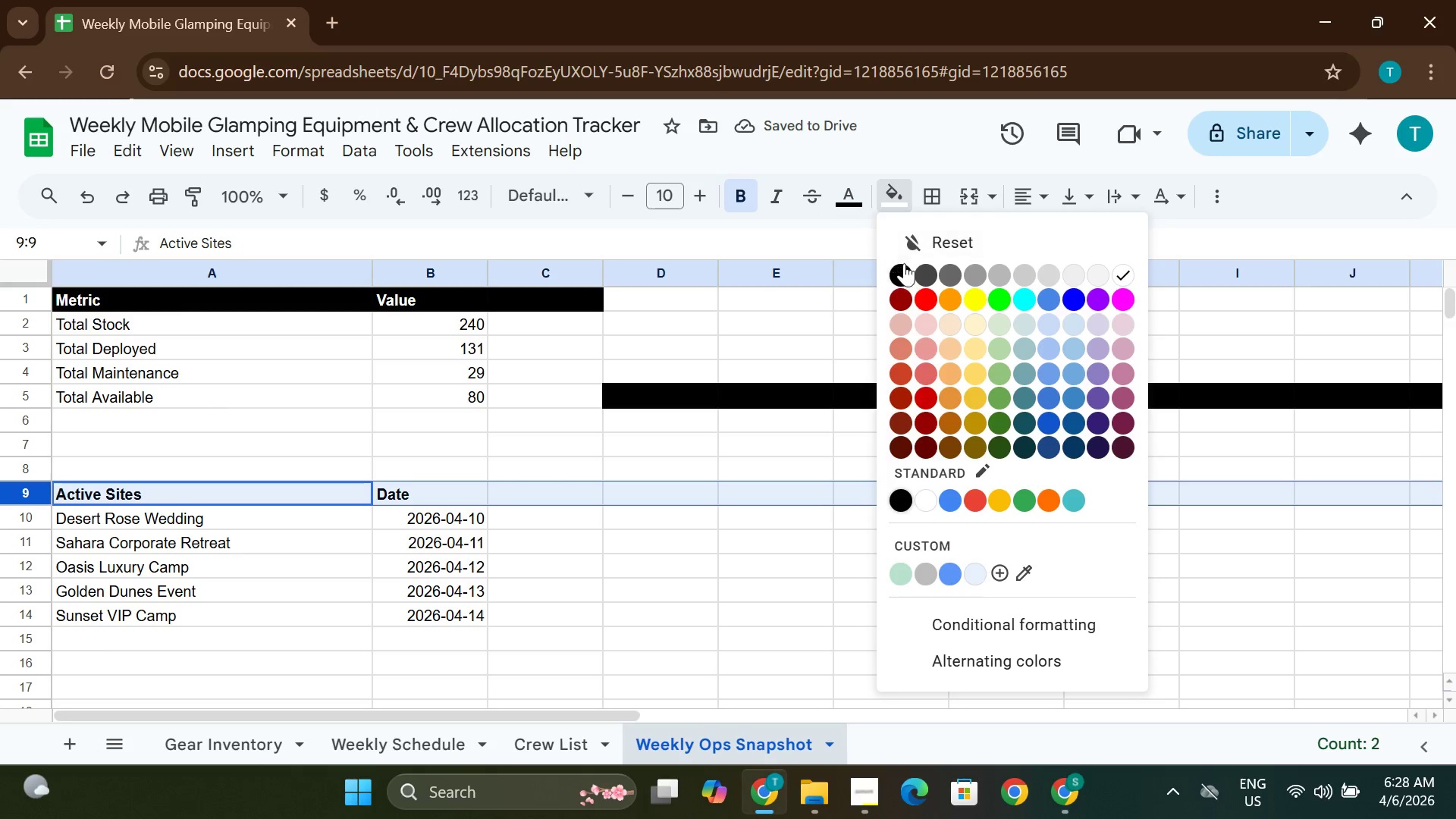 
left_click([905, 265])
 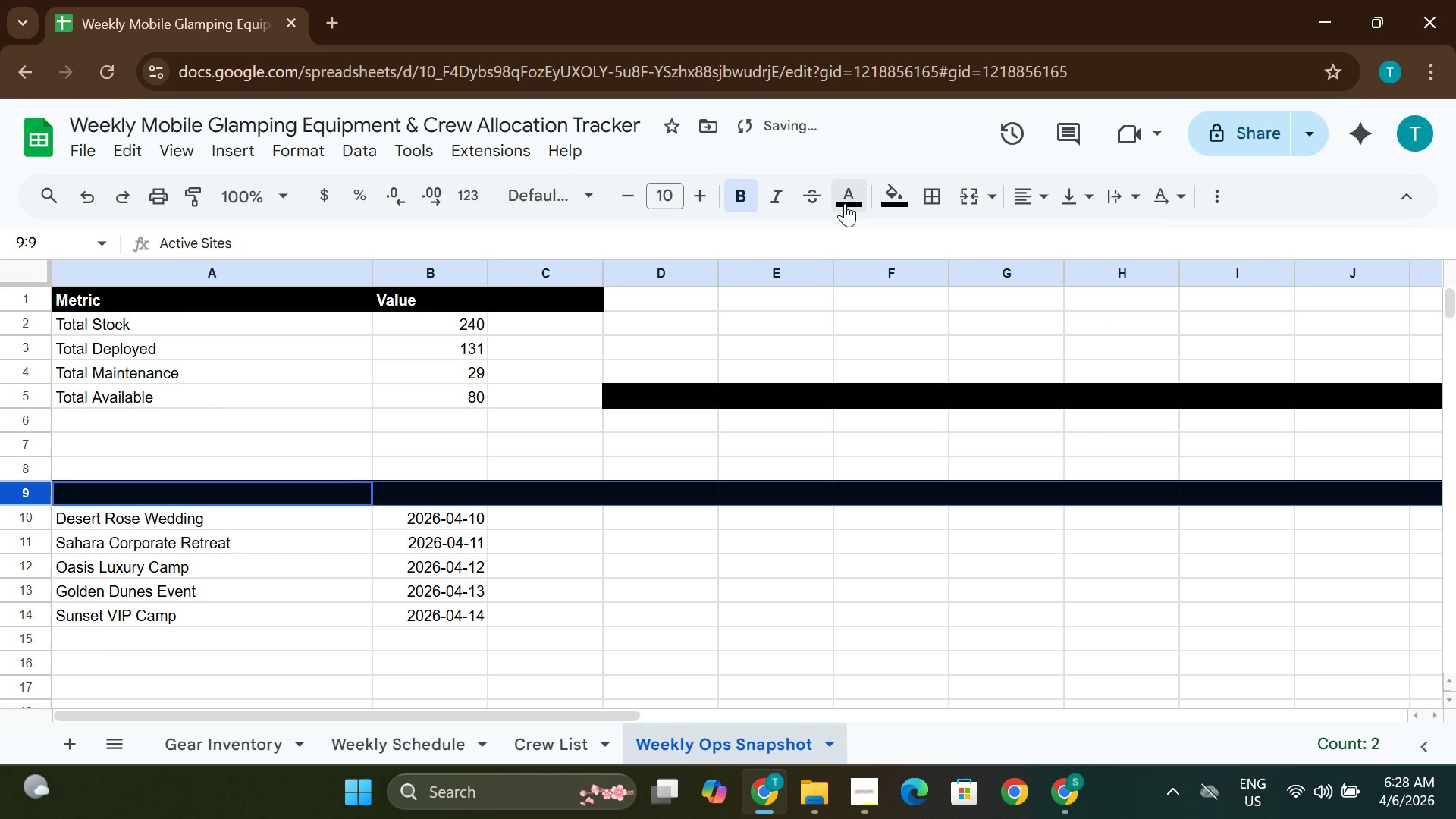 
left_click([845, 203])
 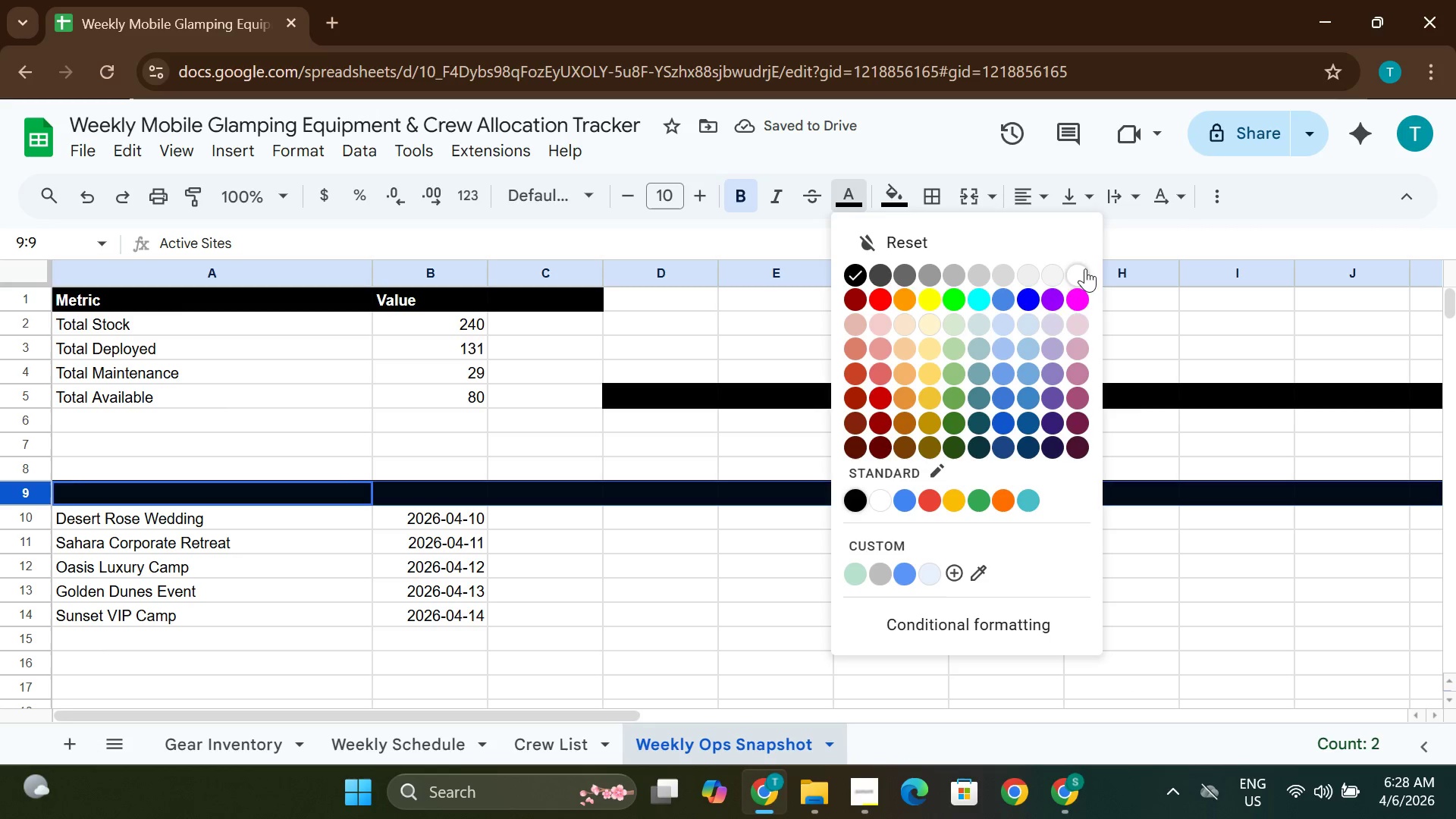 
left_click([1084, 280])
 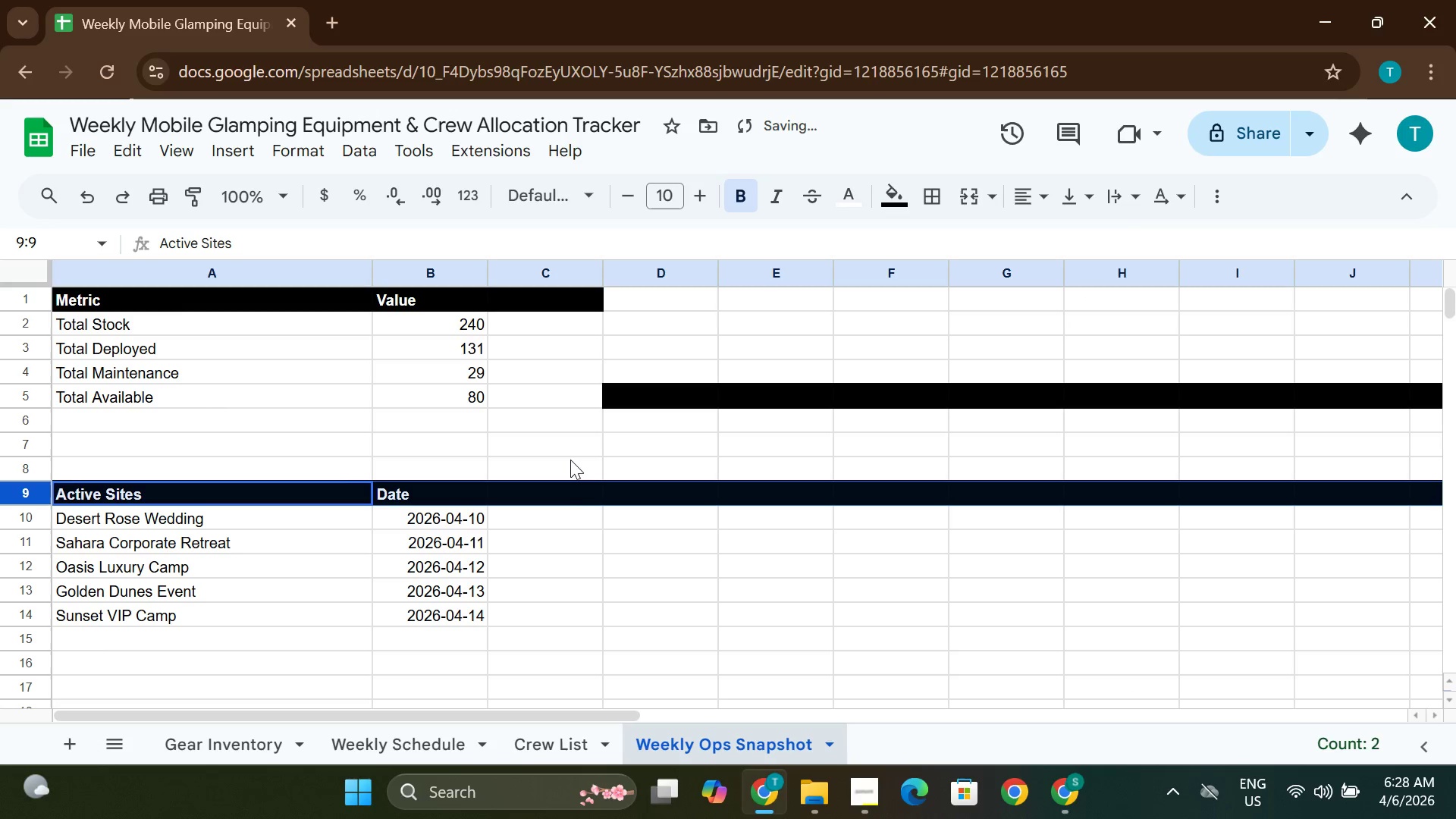 
left_click([581, 565])
 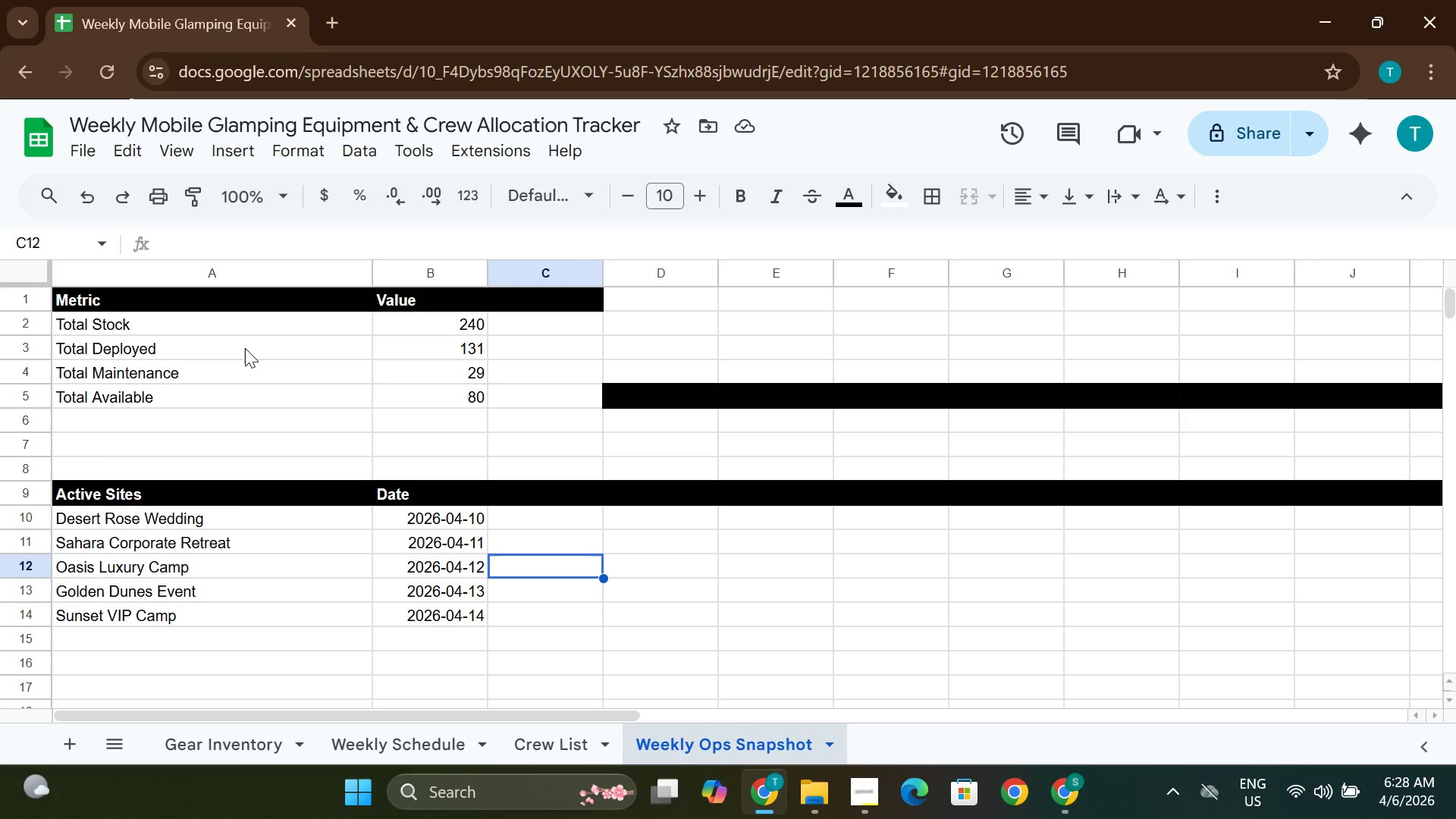 
wait(22.41)
 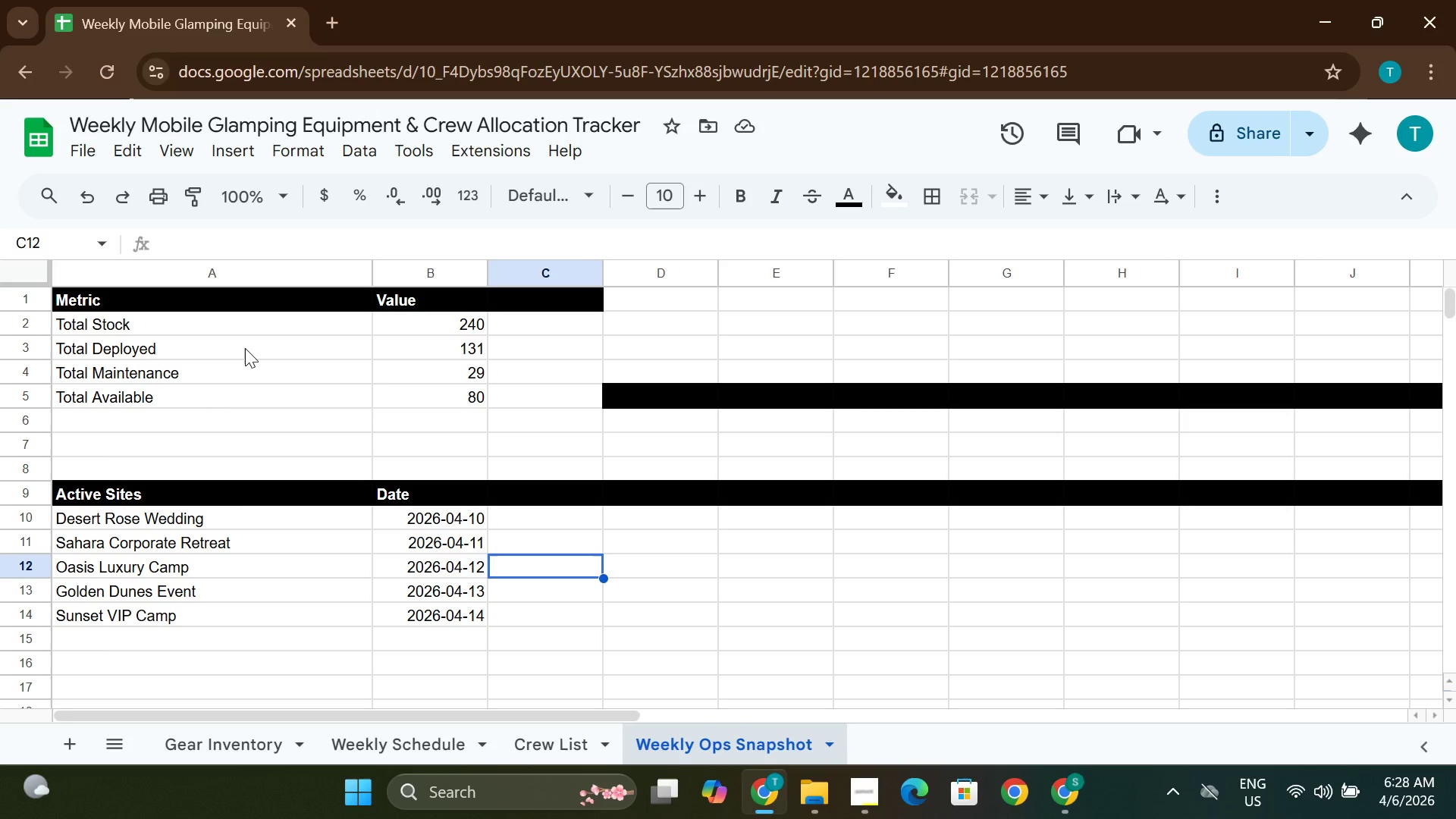 
left_click([419, 322])
 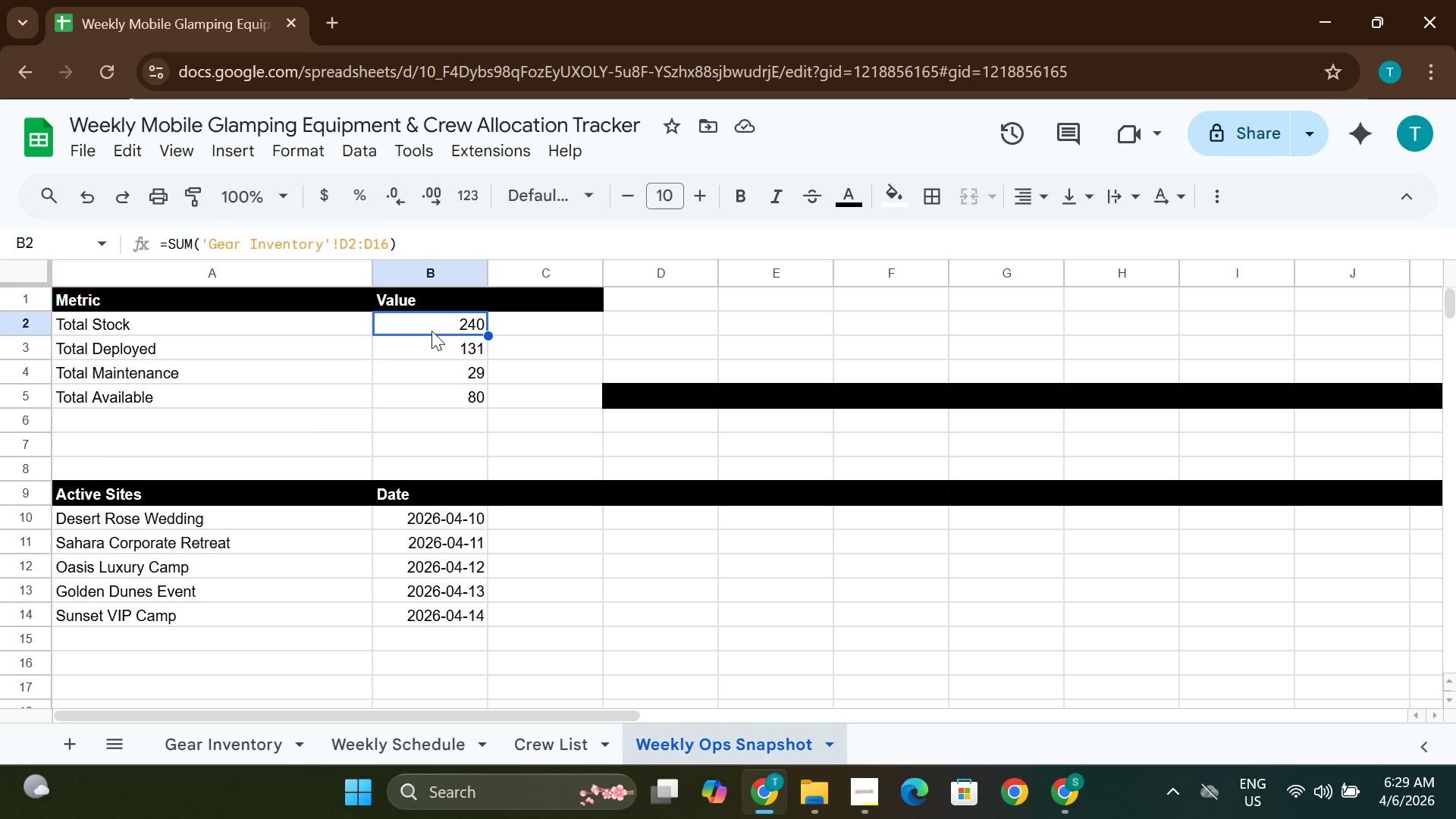 
hold_key(key=ControlLeft, duration=1.5)
left_click([439, 341])
 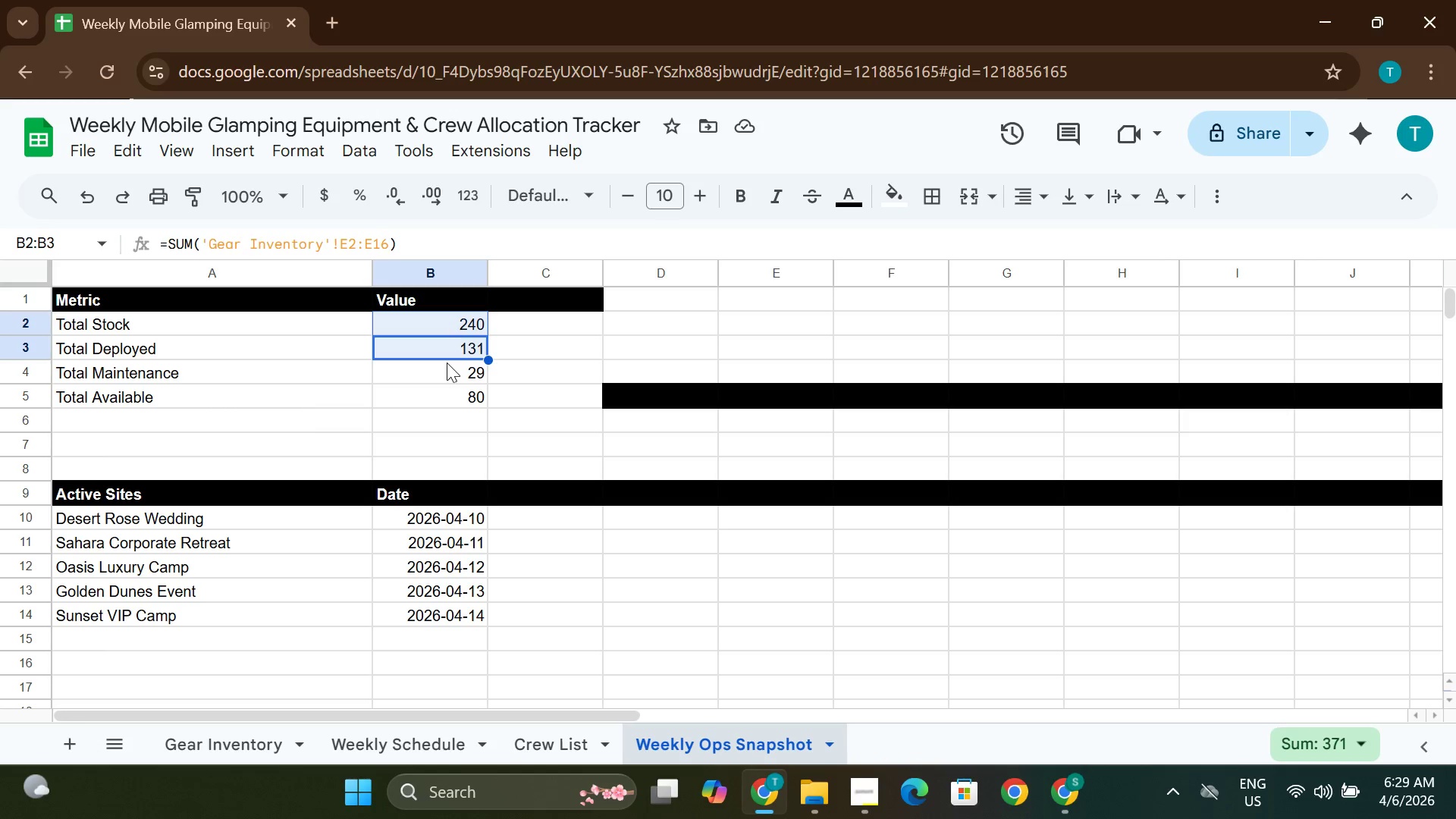 
left_click([447, 362])
 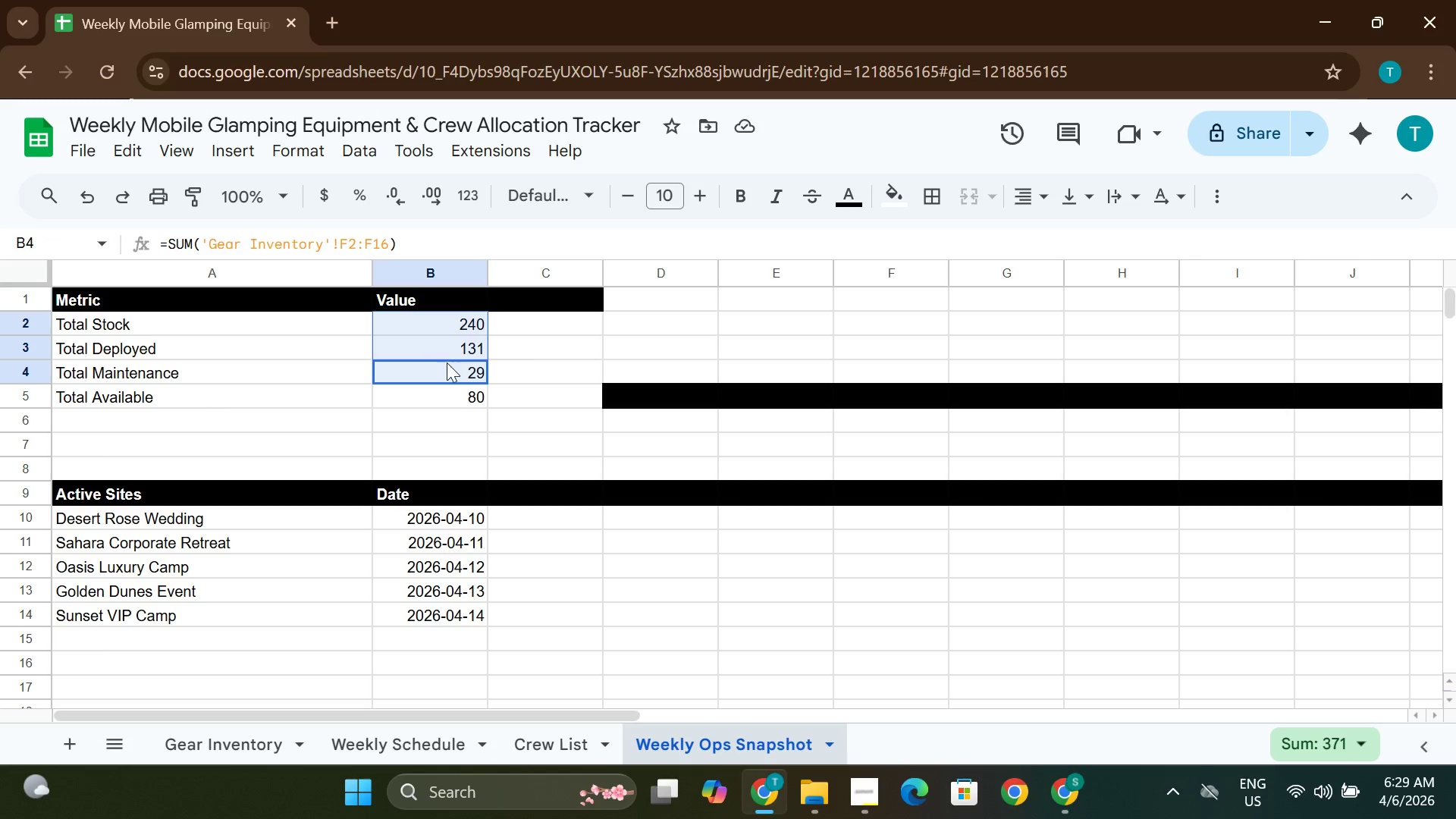 
hold_key(key=ControlLeft, duration=1.27)
left_click([457, 394])
 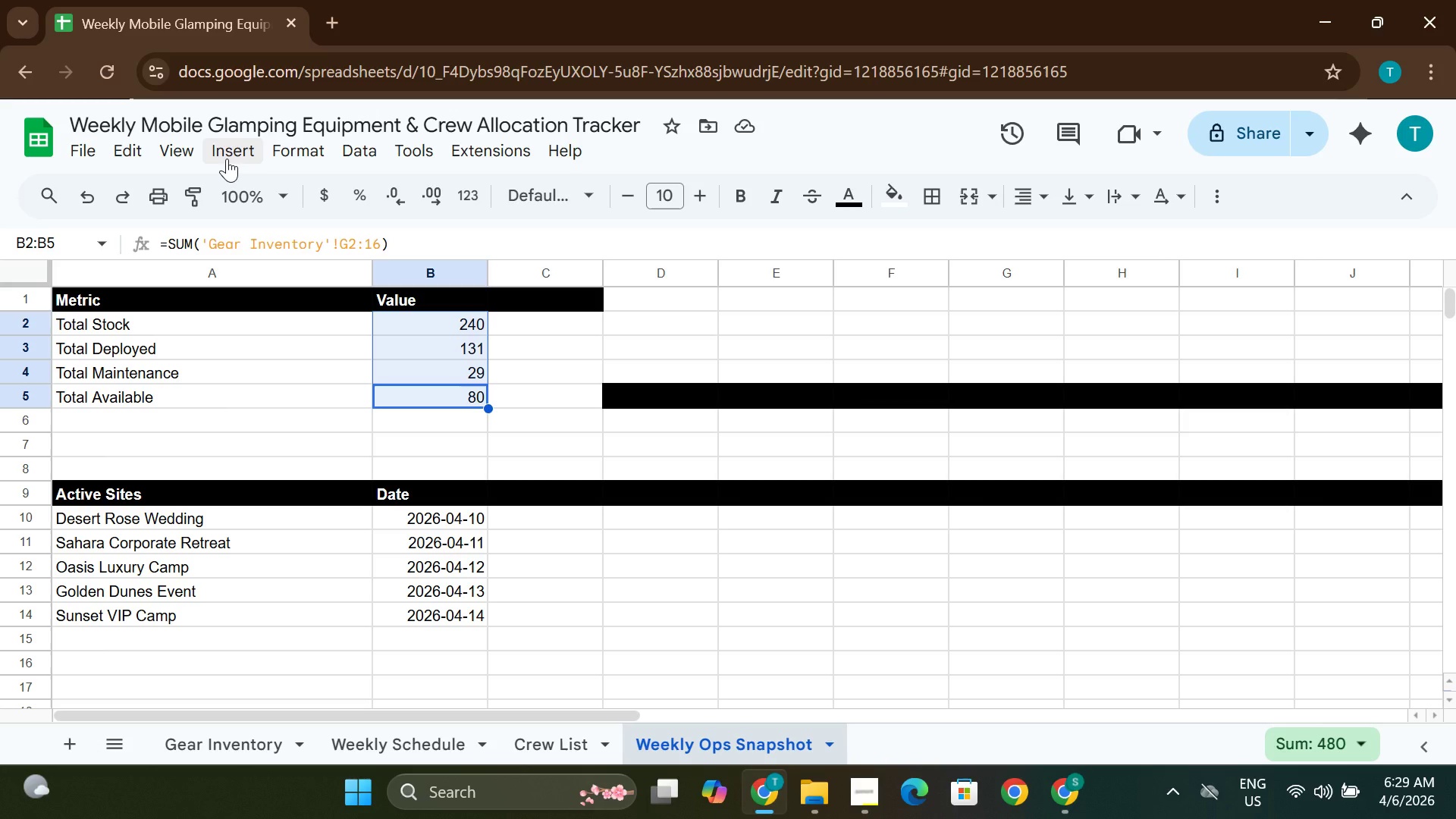 
left_click([227, 158])
 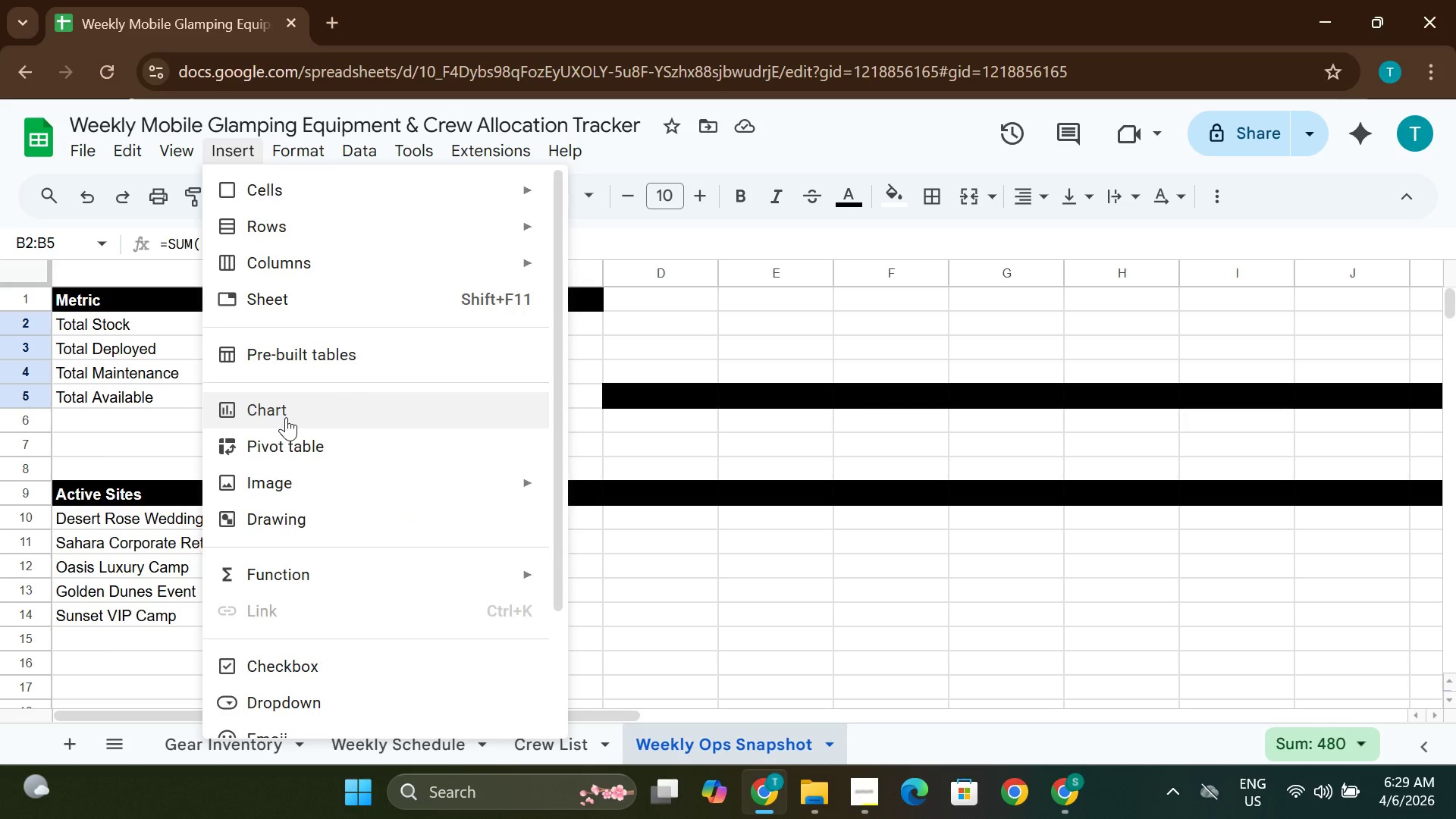 
left_click([286, 417])
 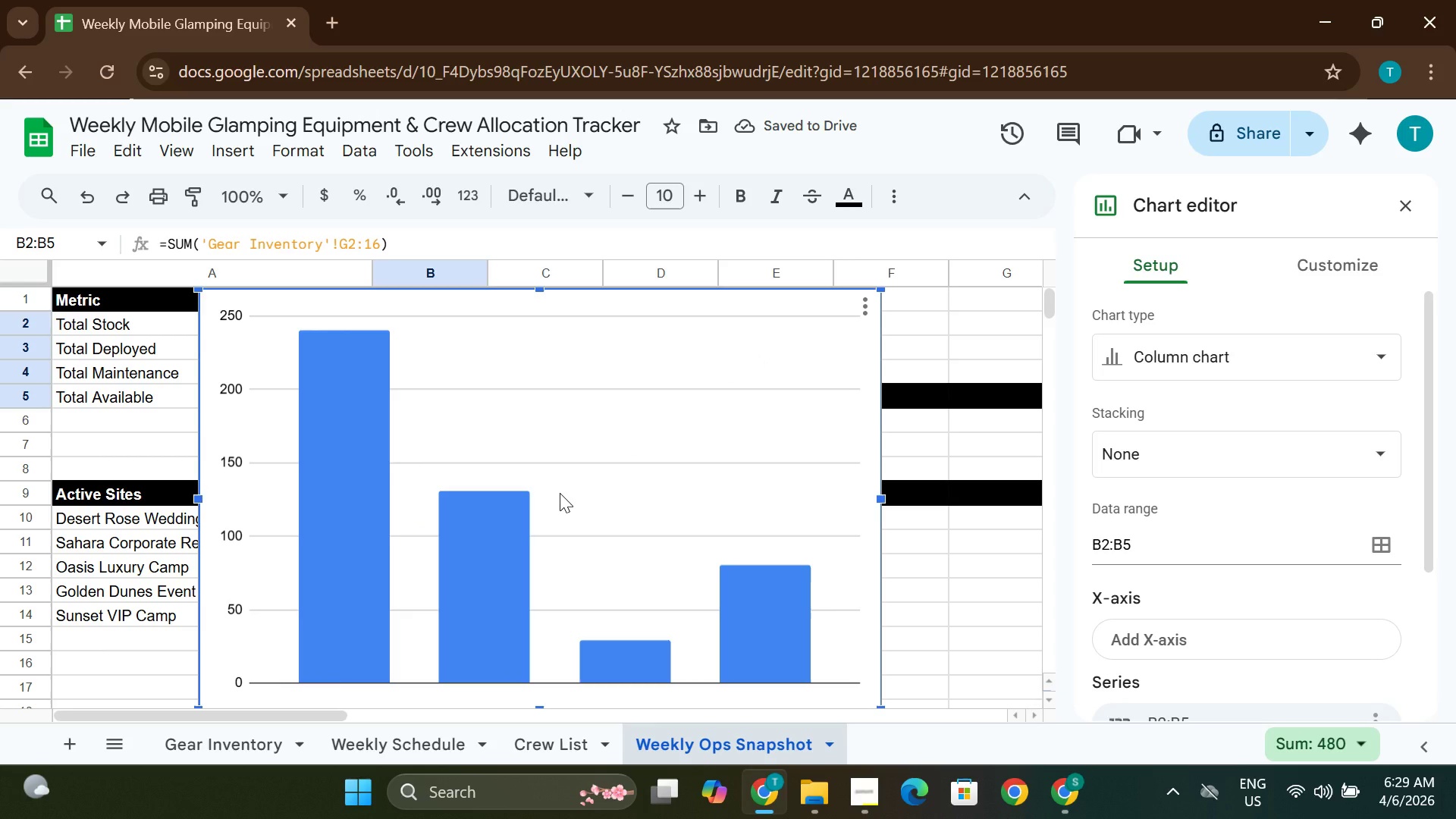 
wait(12.06)
 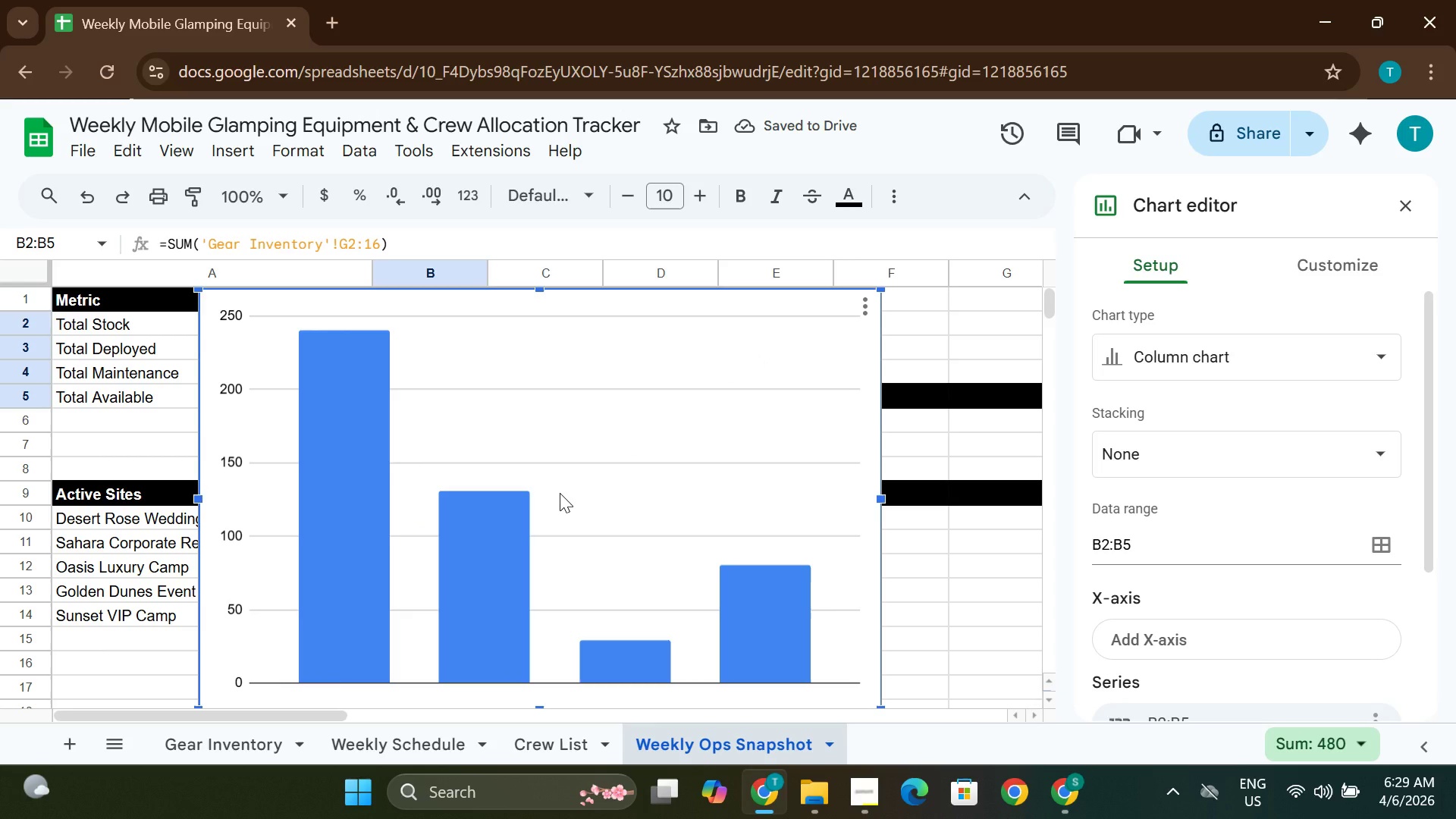 
mouse_move([1198, 441])
 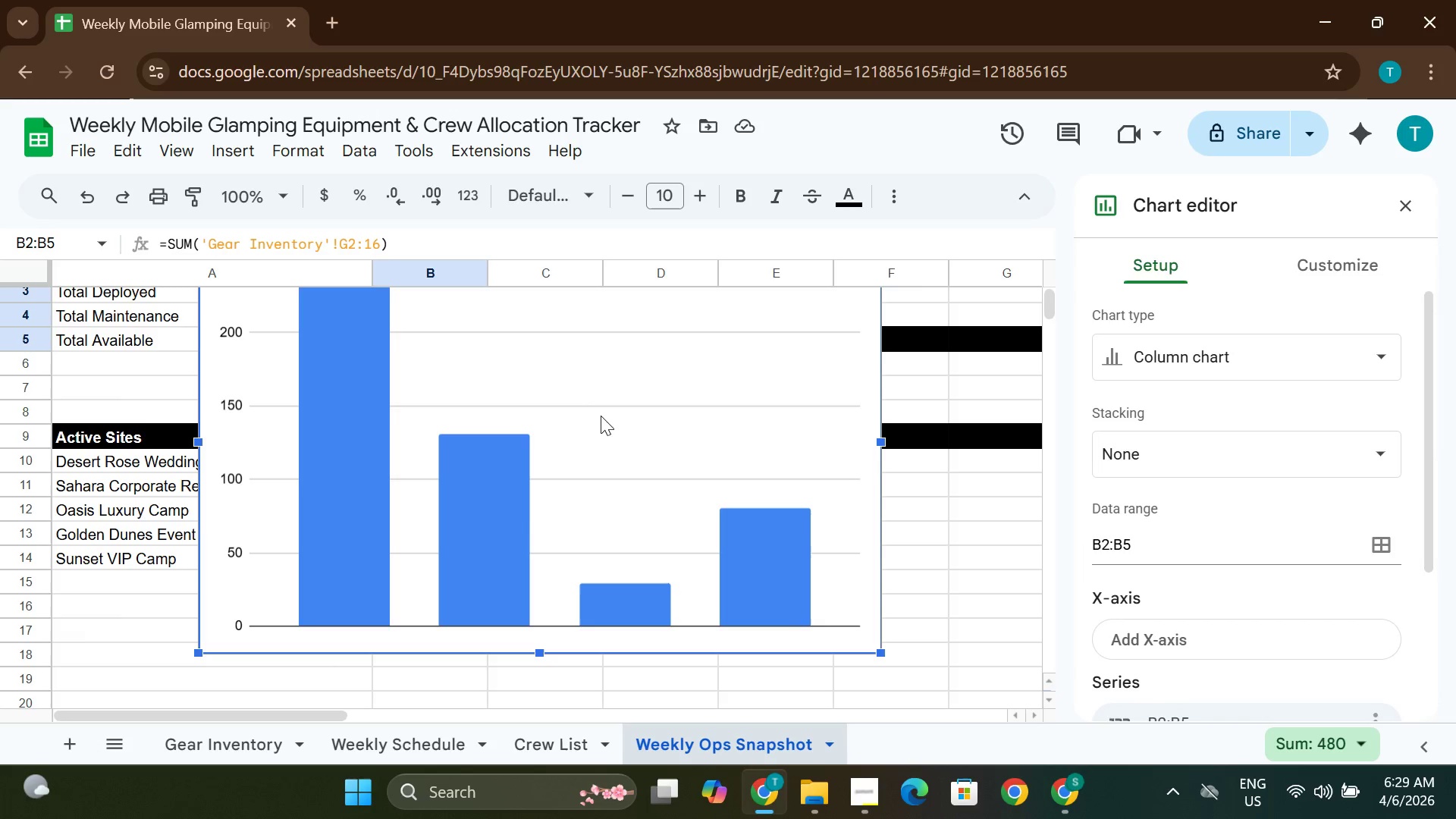 
wait(5.56)
 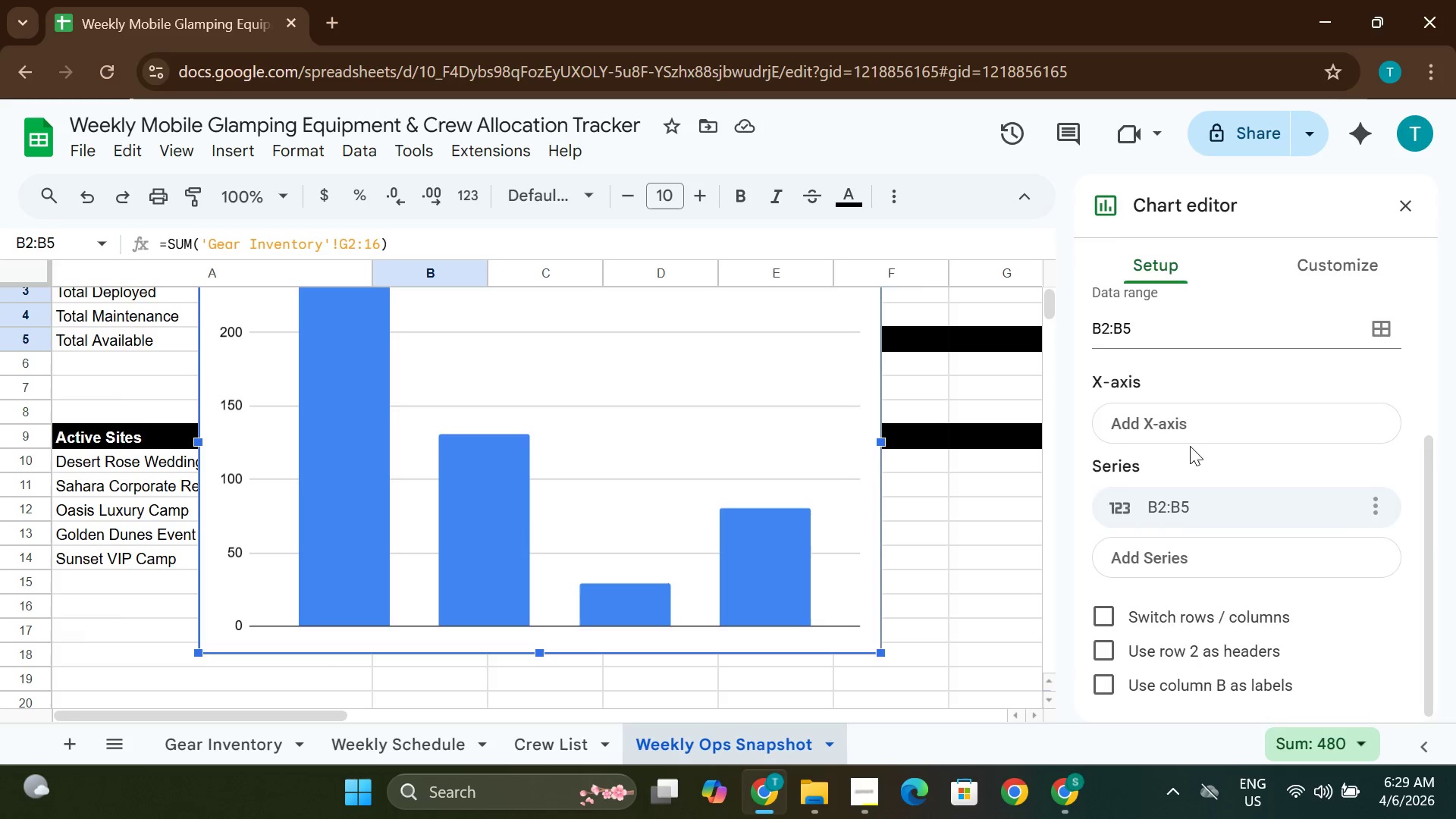 
left_click([548, 323])
 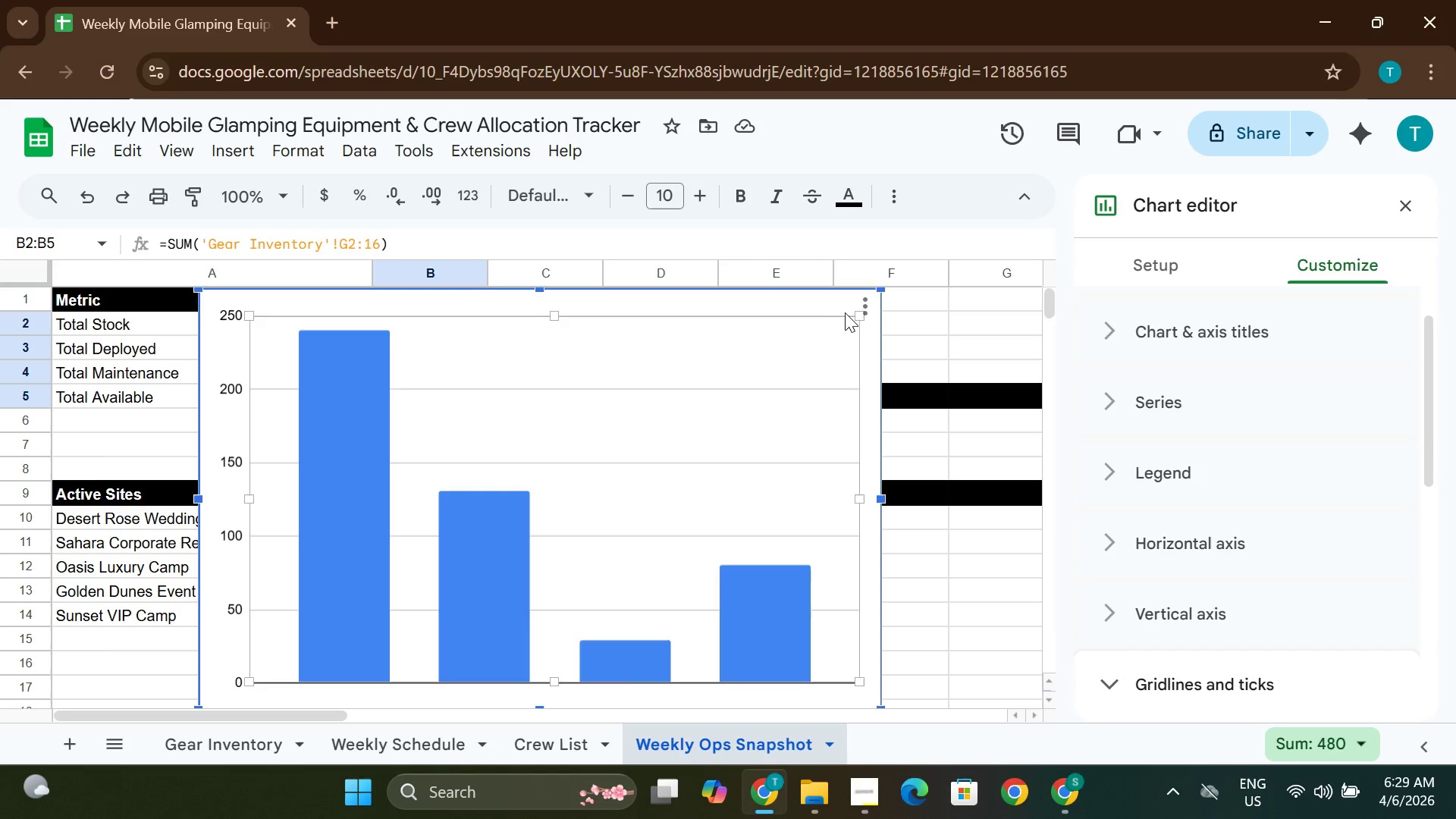 
left_click([864, 303])
 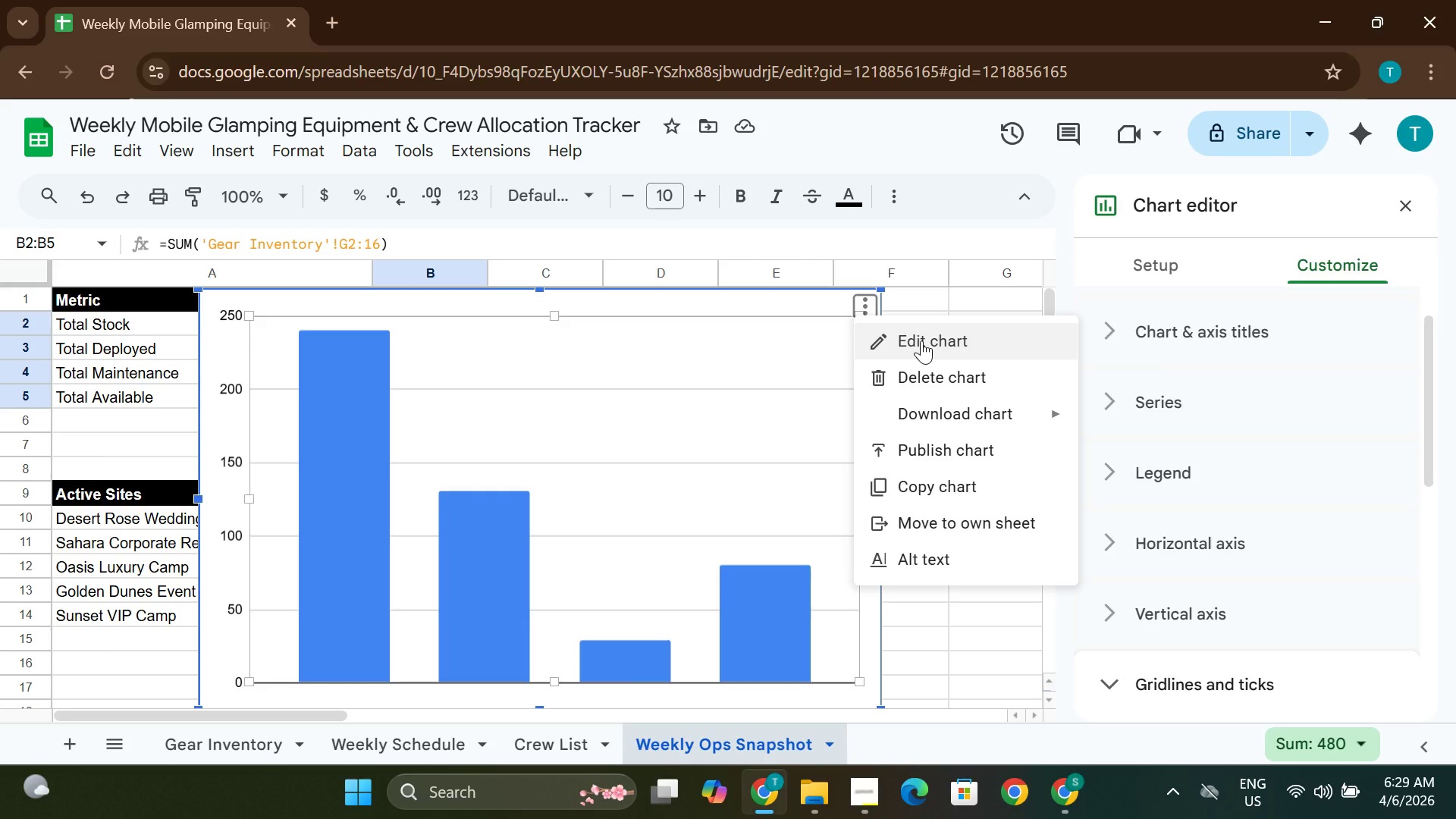 
left_click([921, 340])
 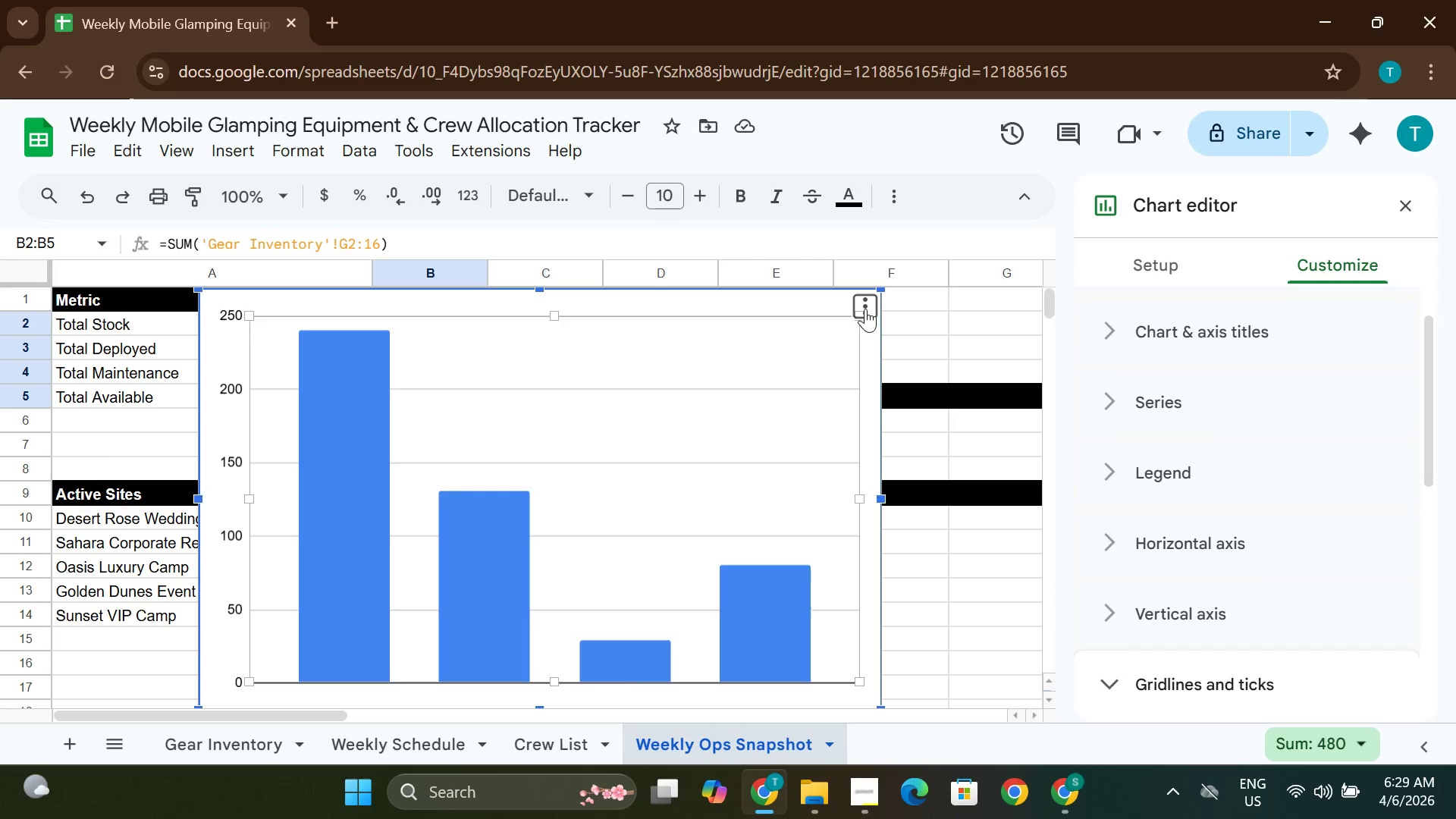 
left_click([865, 307])
 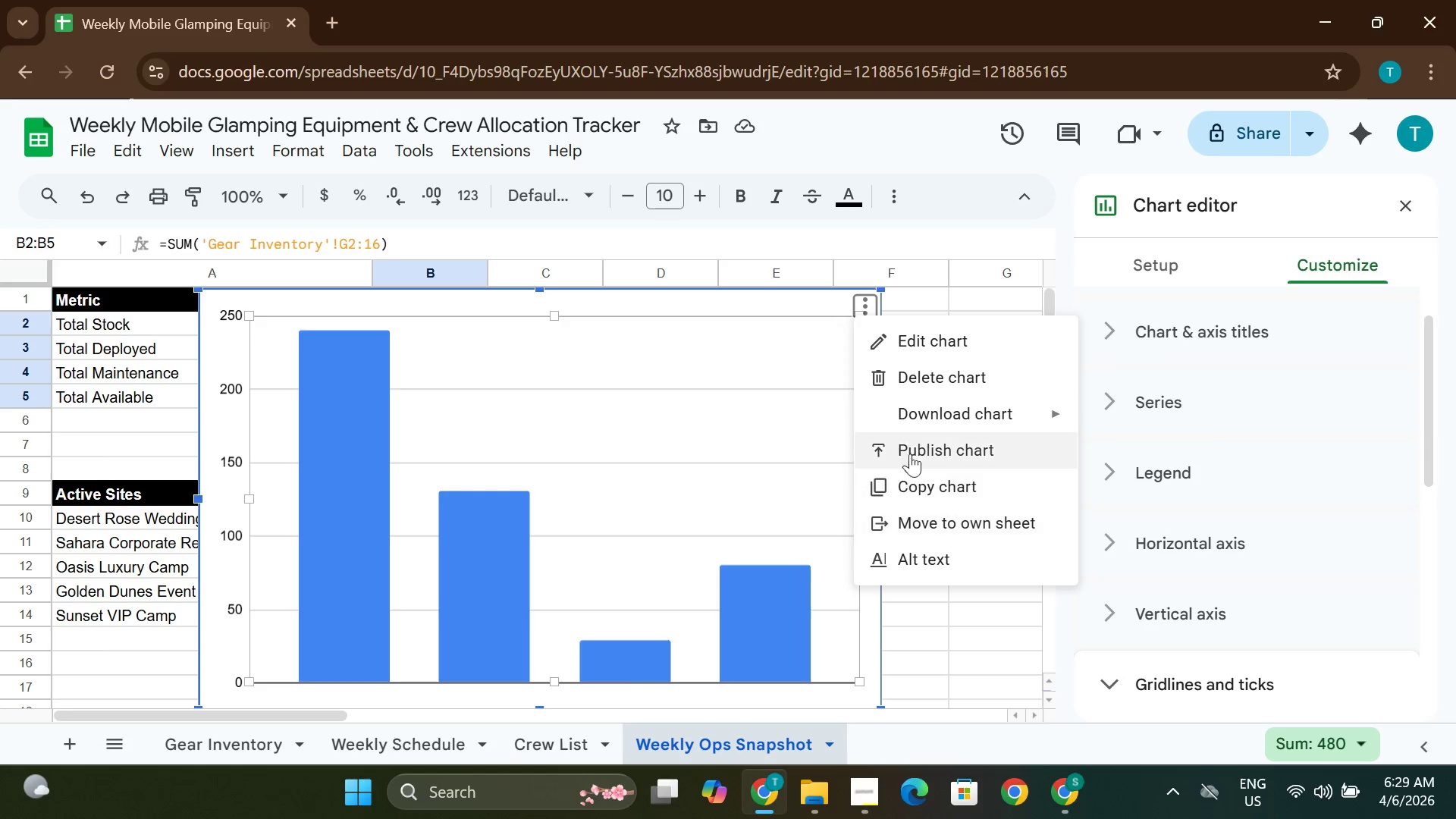 
left_click([917, 334])
 